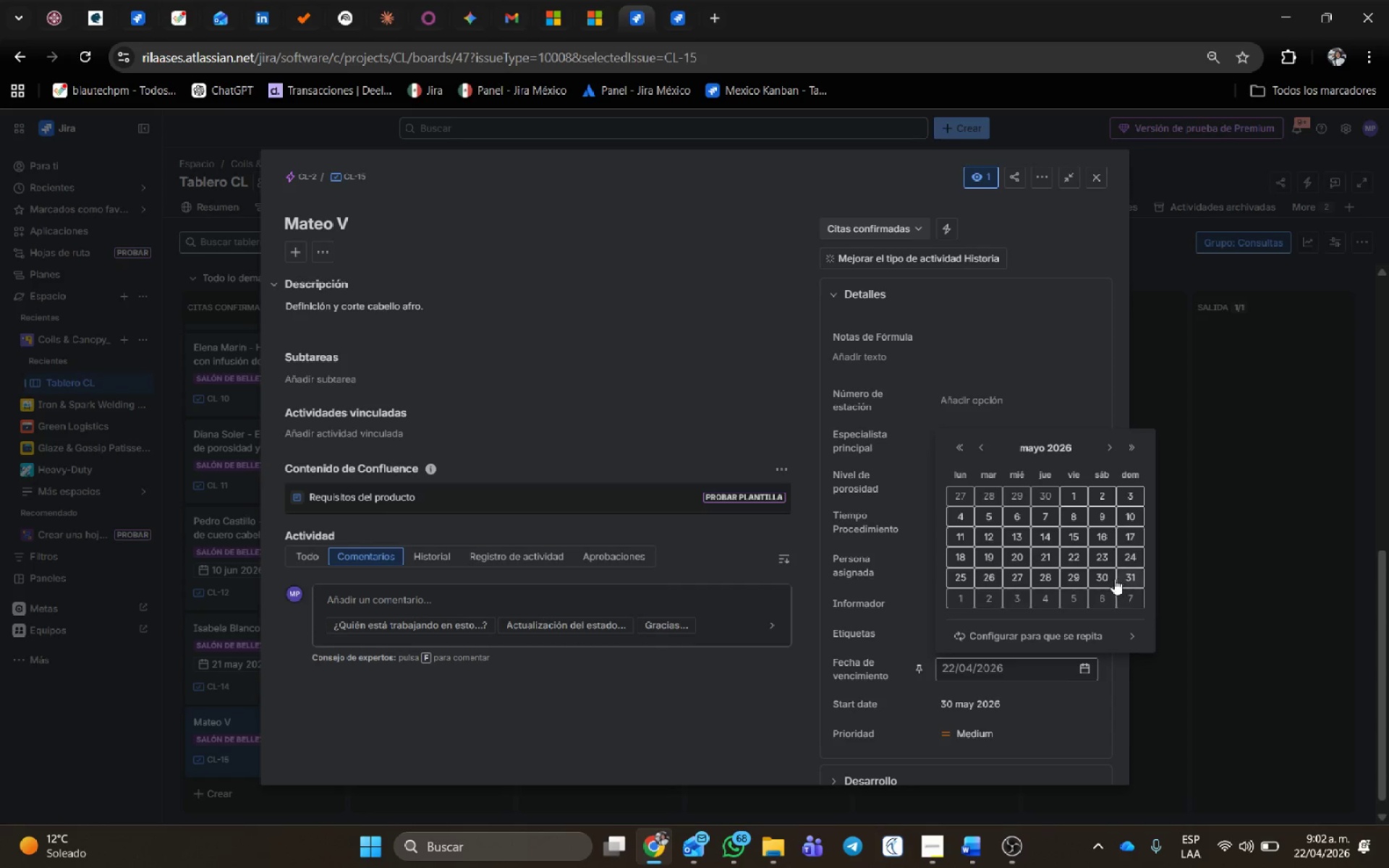 
left_click([1107, 574])
 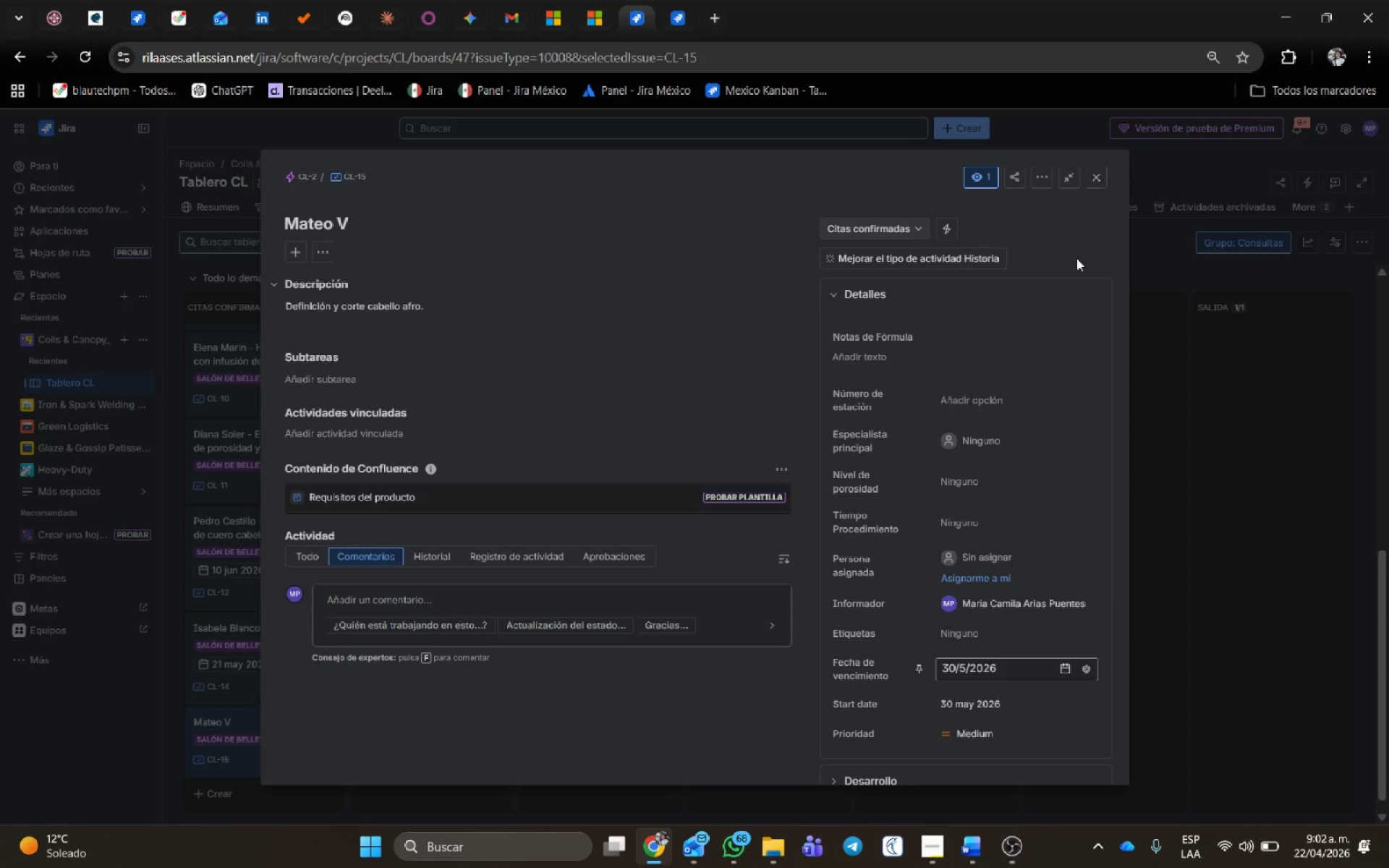 
wait(5.55)
 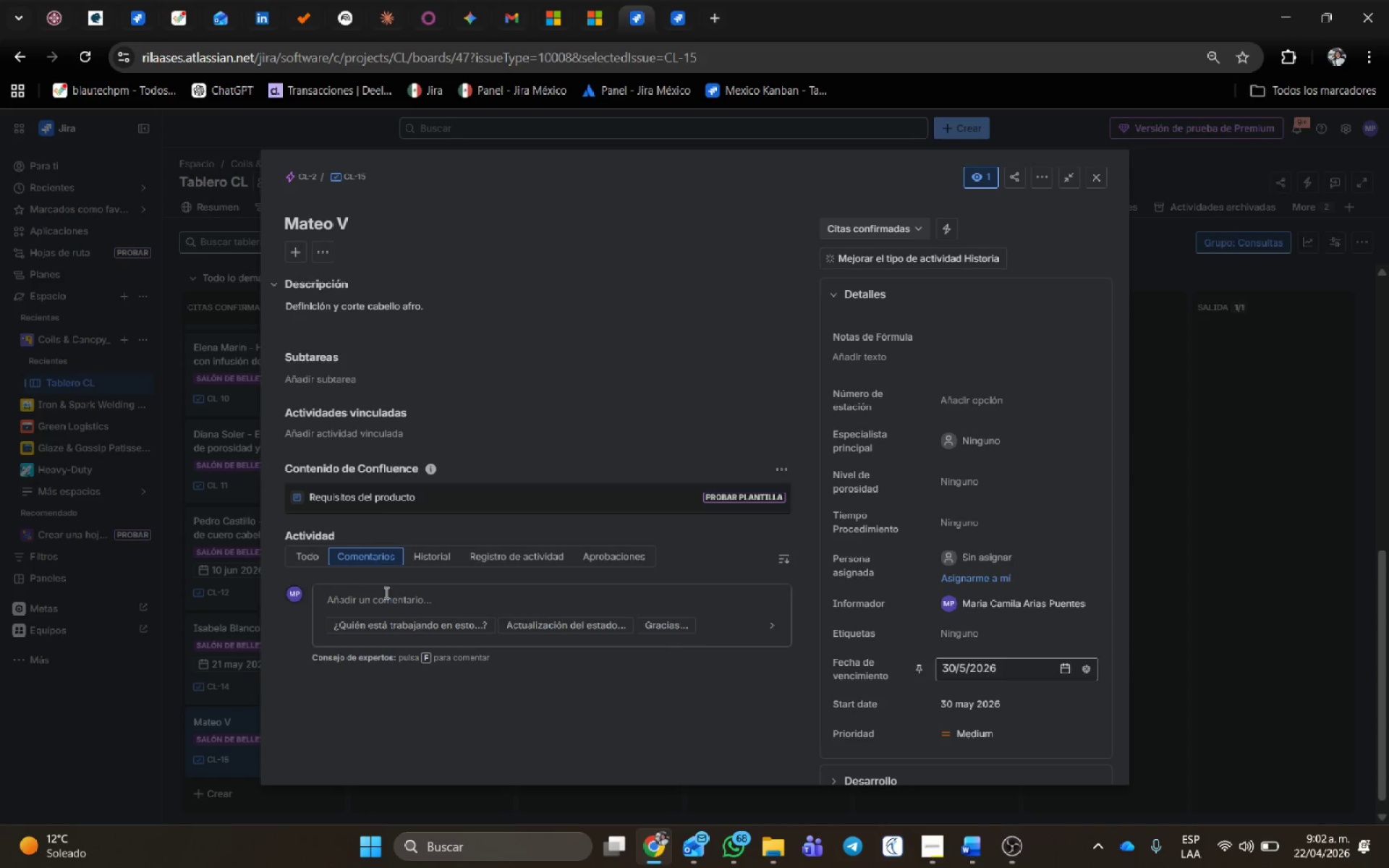 
left_click([1075, 252])
 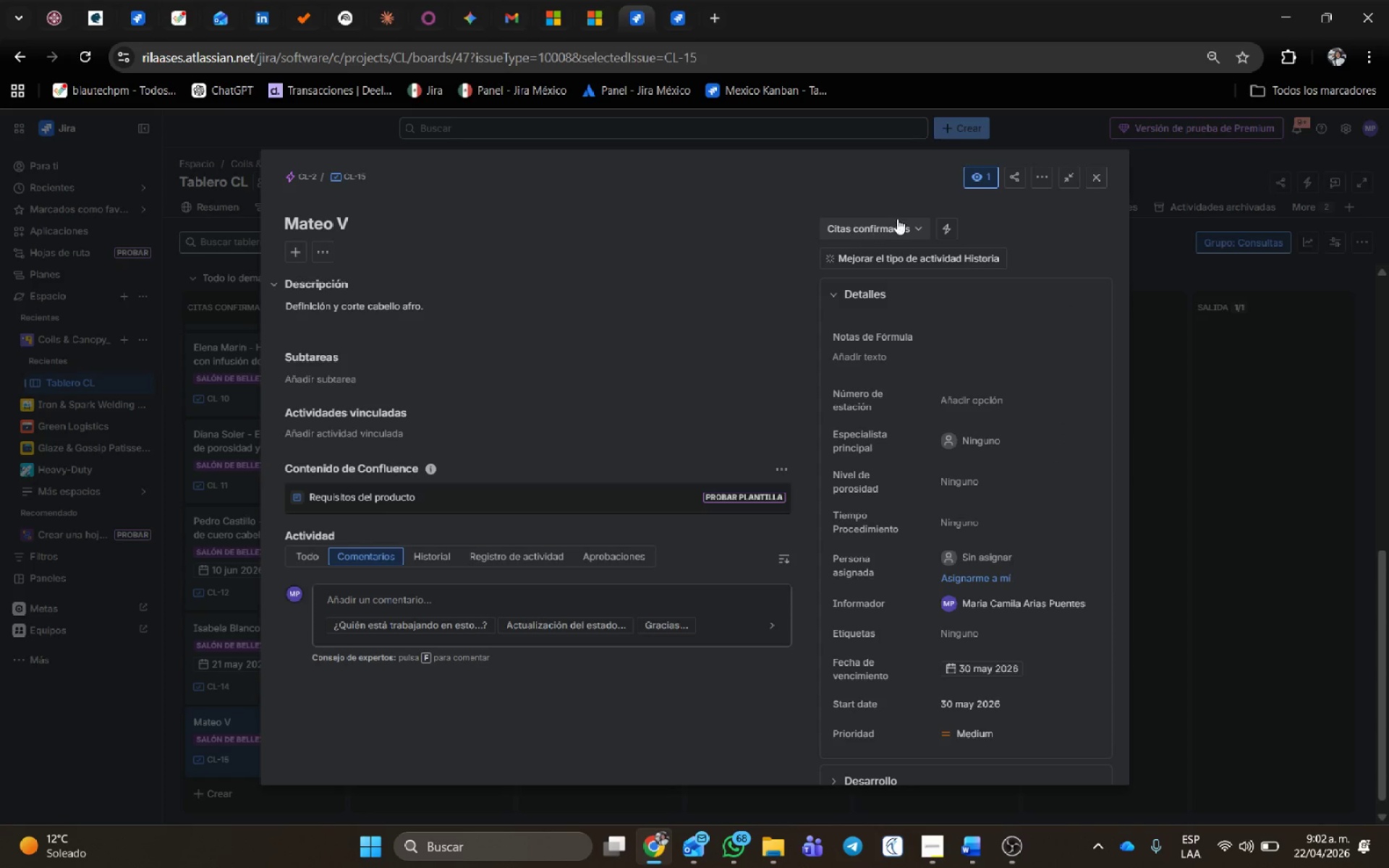 
left_click([903, 231])
 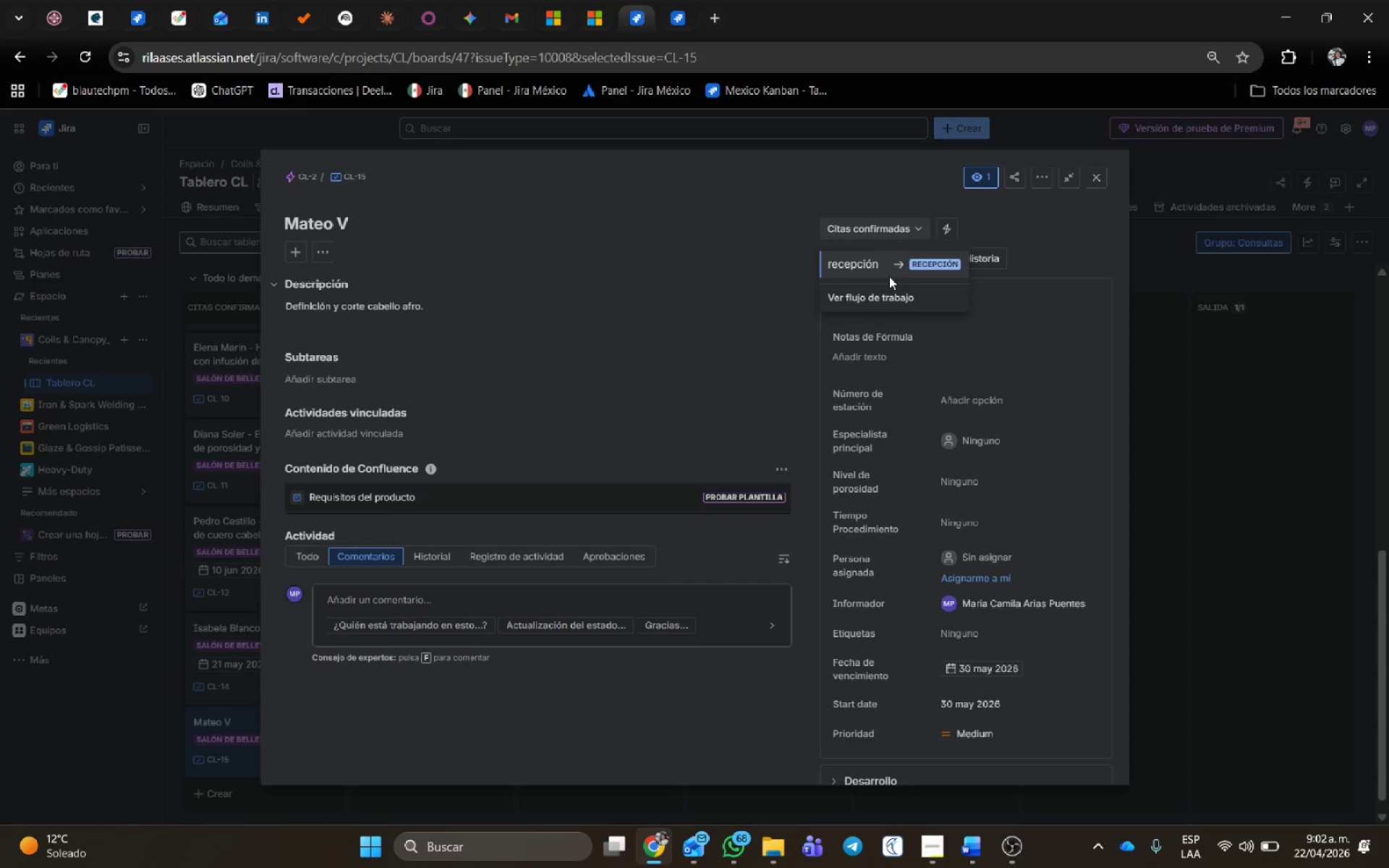 
left_click([885, 263])
 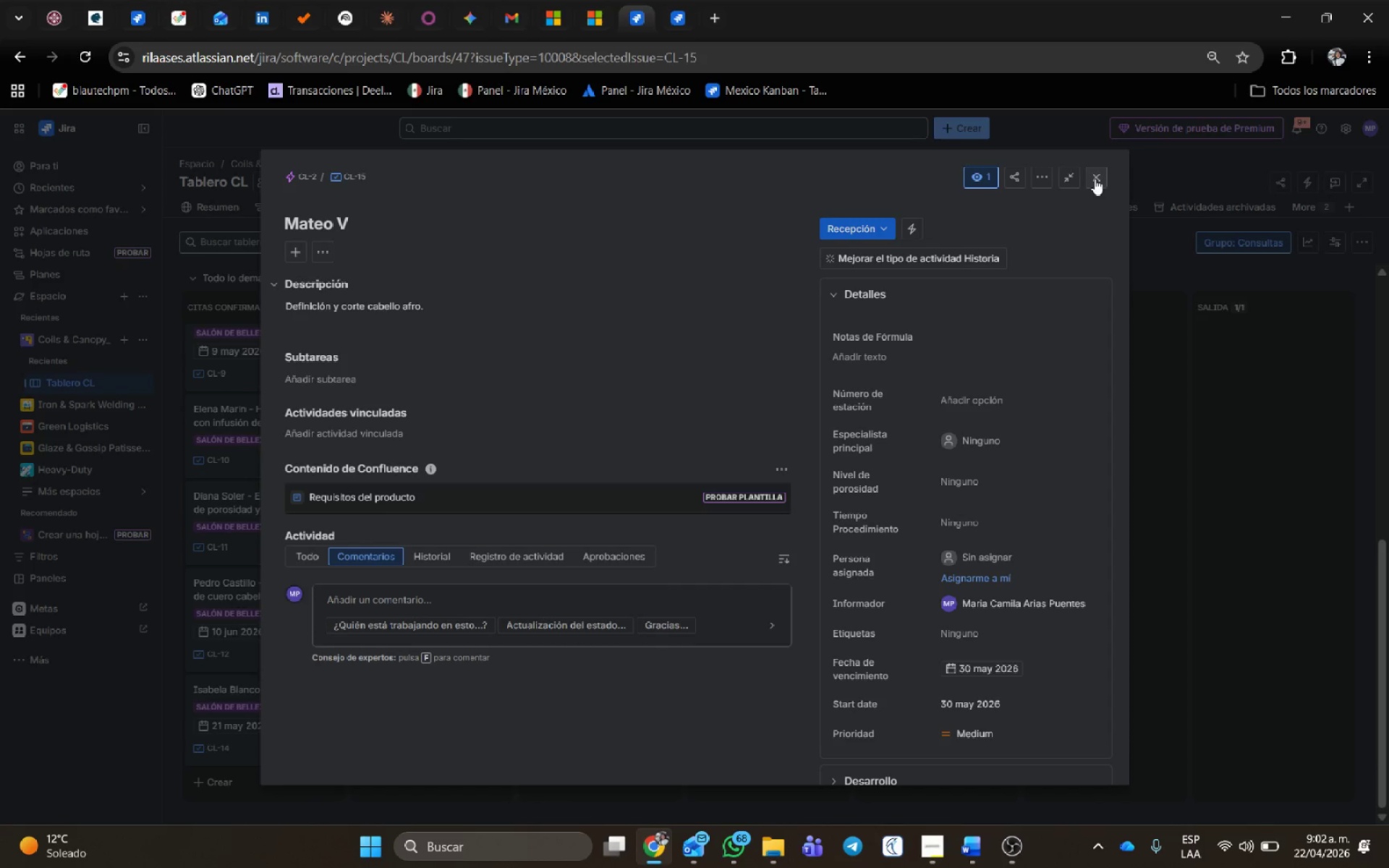 
left_click([1095, 179])
 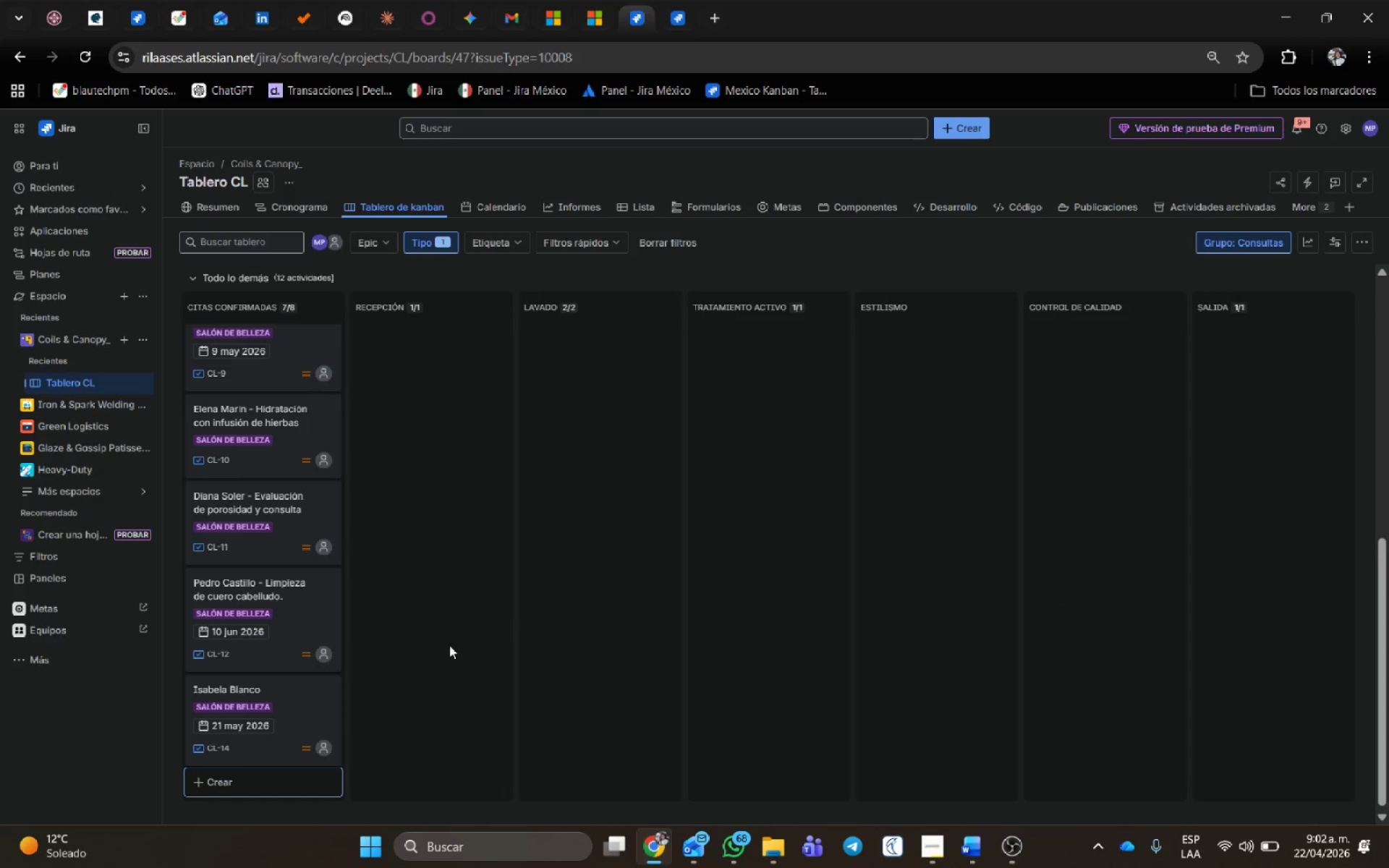 
scroll: coordinate [407, 652], scroll_direction: up, amount: 5.0
 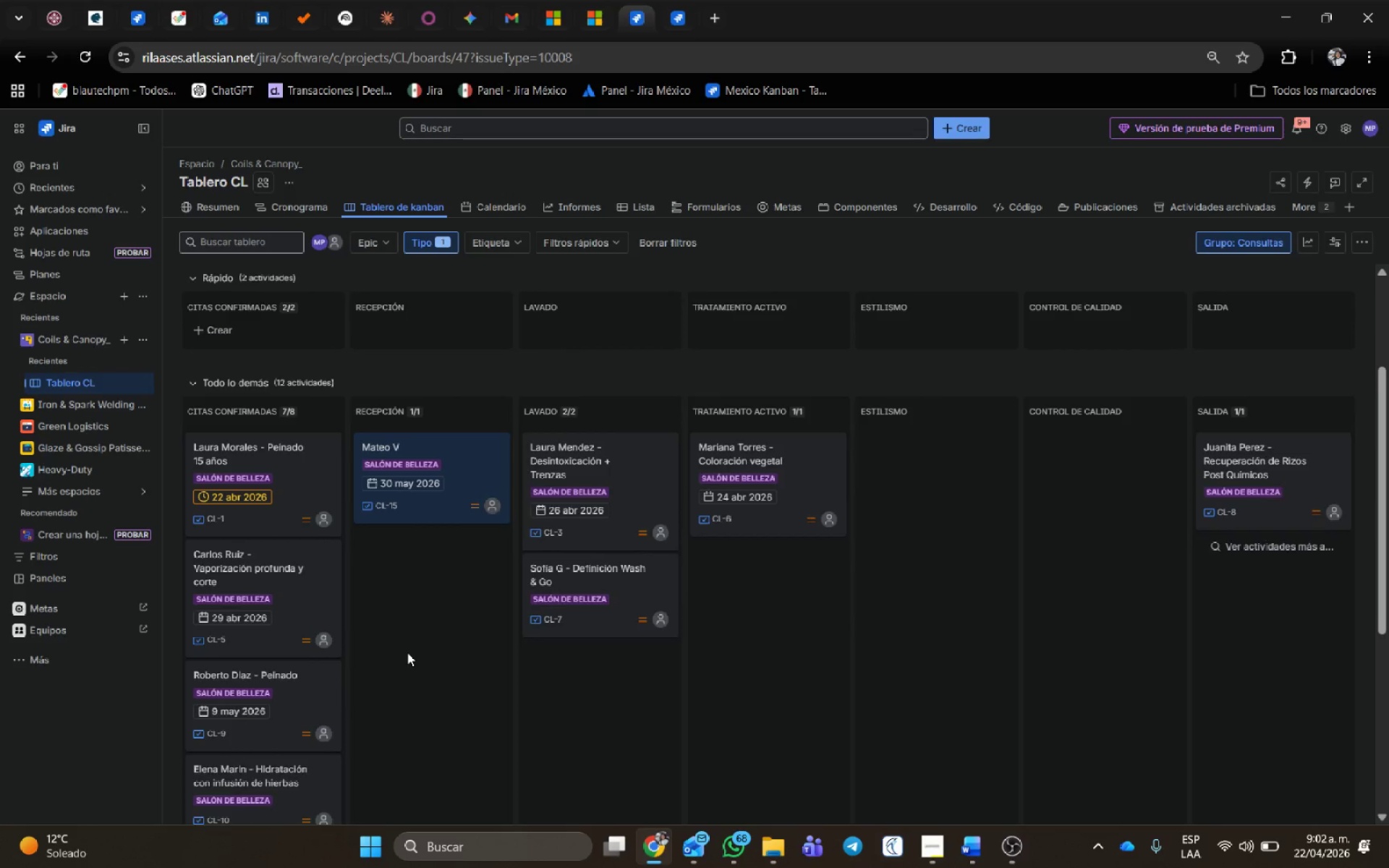 
scroll: coordinate [407, 648], scroll_direction: down, amount: 3.0
 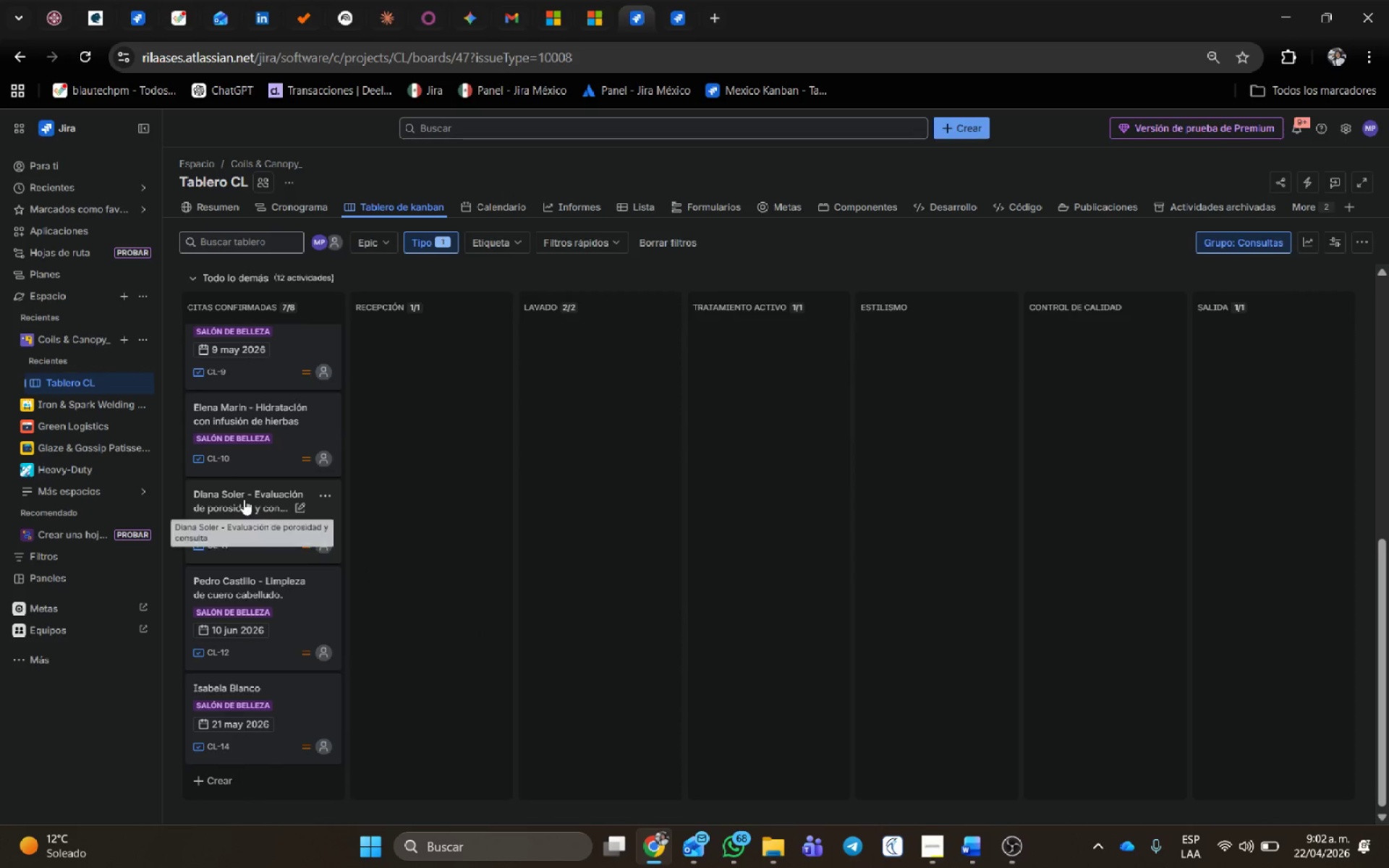 
left_click_drag(start_coordinate=[244, 498], to_coordinate=[367, 447])
 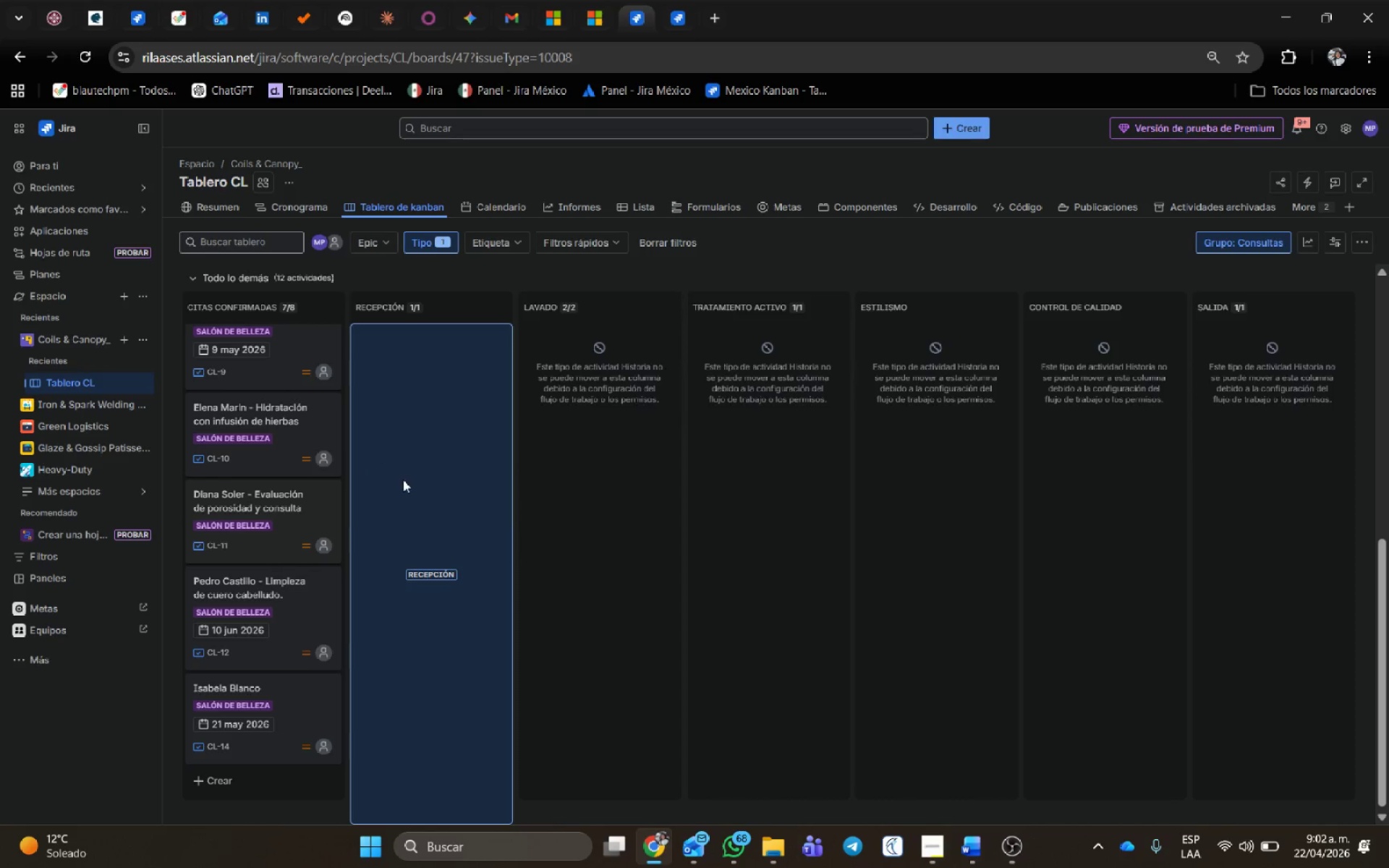 
scroll: coordinate [464, 494], scroll_direction: up, amount: 4.0
 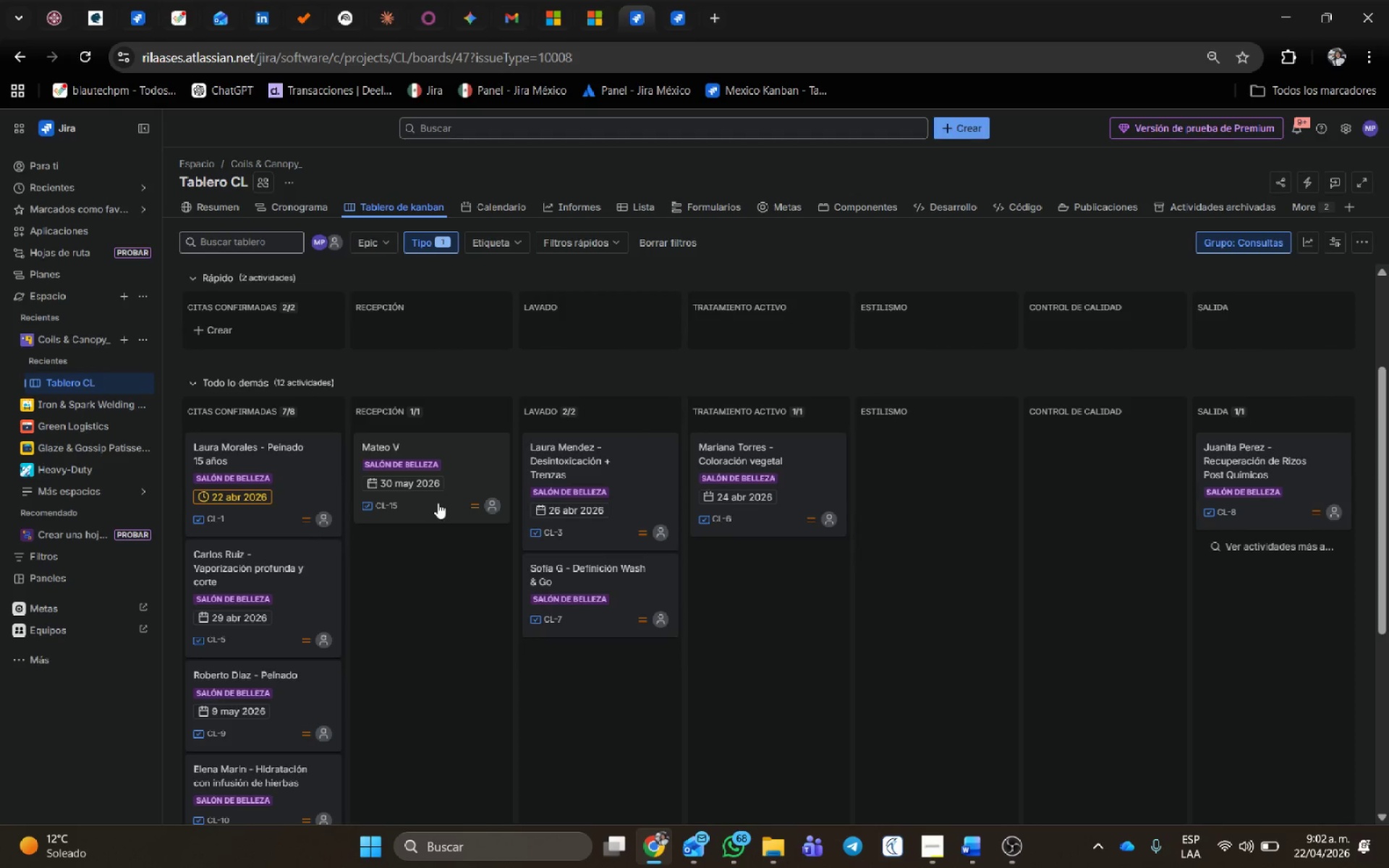 
scroll: coordinate [407, 571], scroll_direction: down, amount: 5.0
 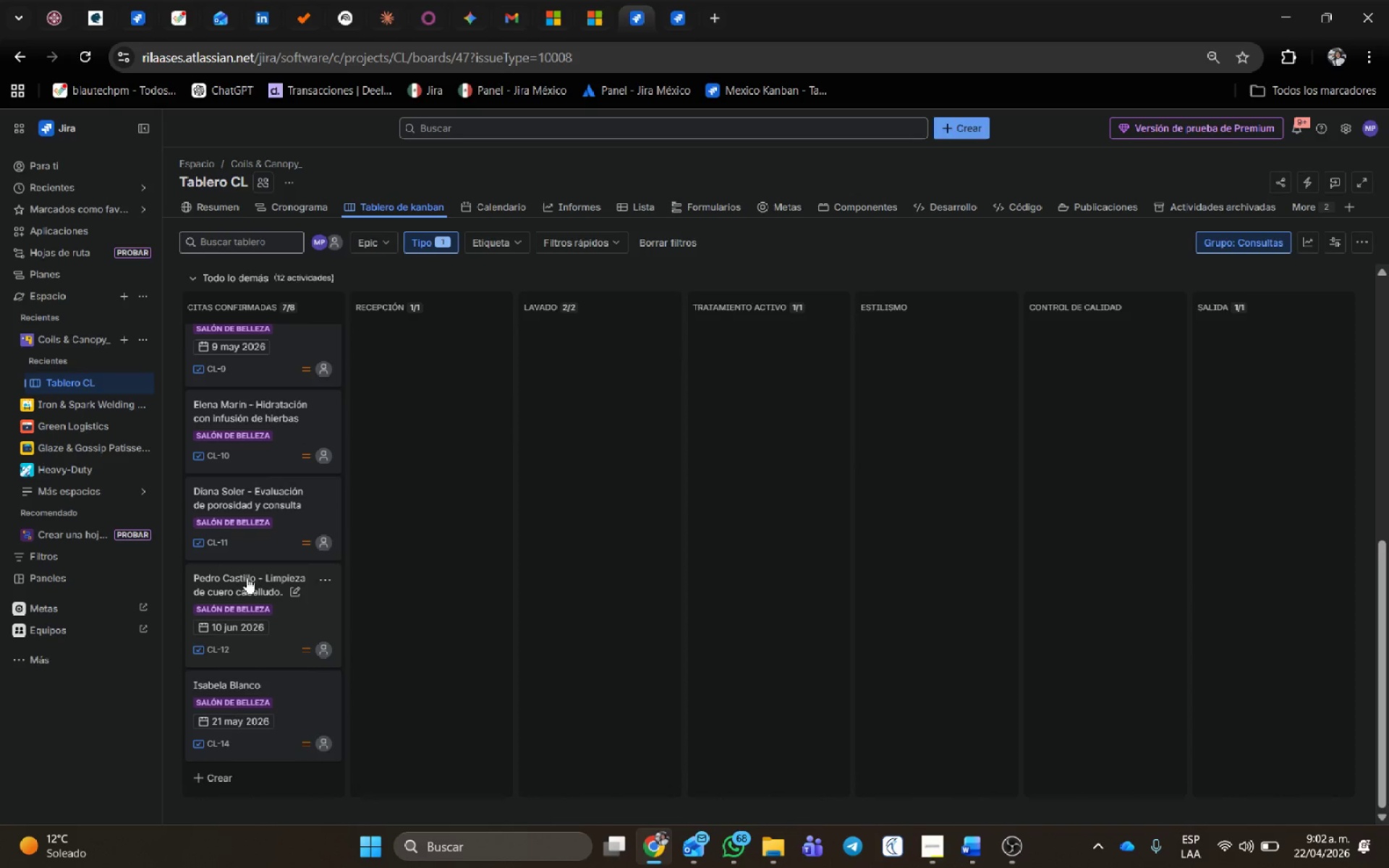 
scroll: coordinate [398, 560], scroll_direction: up, amount: 4.0
 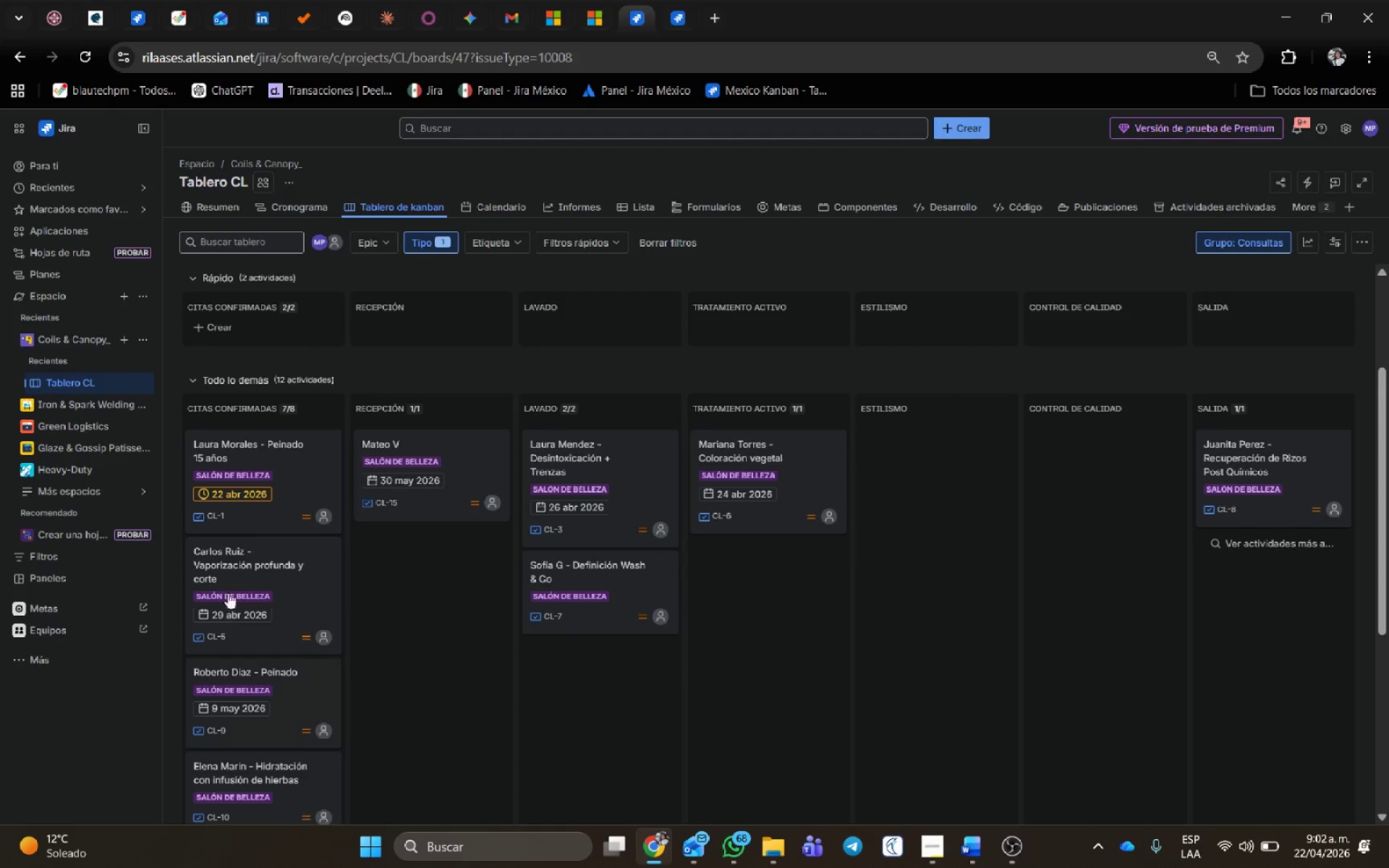 
left_click_drag(start_coordinate=[226, 567], to_coordinate=[377, 559])
 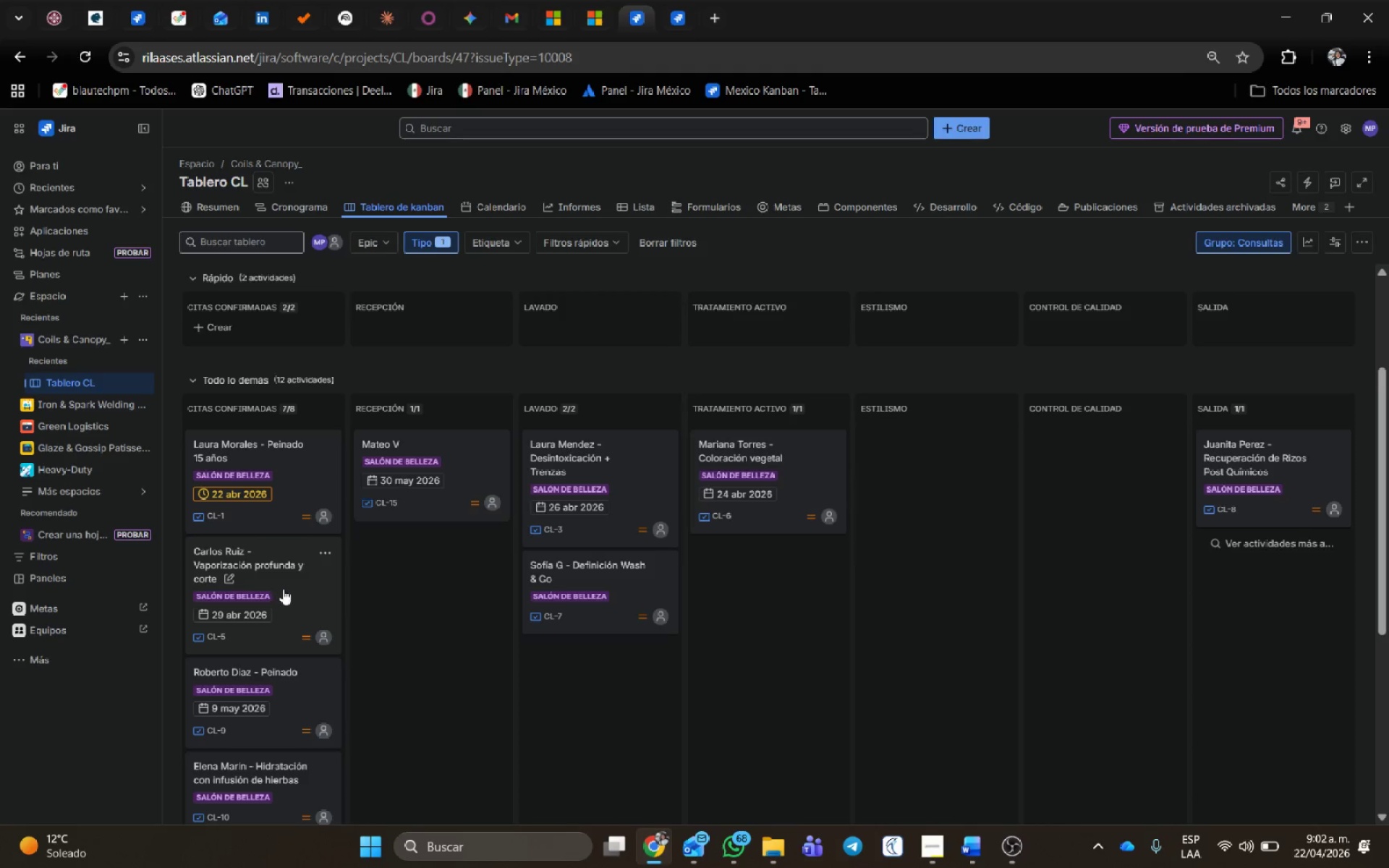 
wait(5.17)
 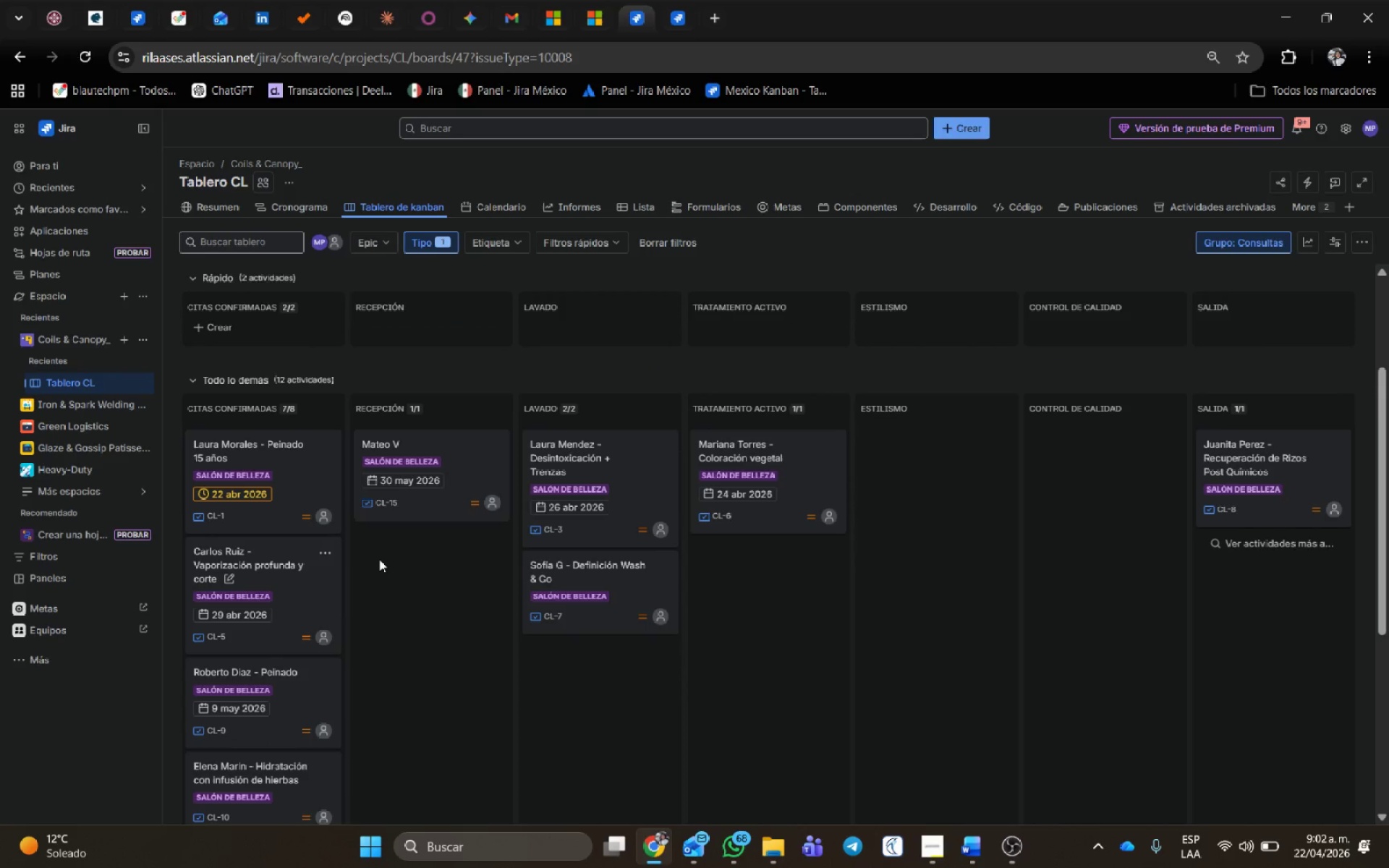 
left_click([295, 695])
 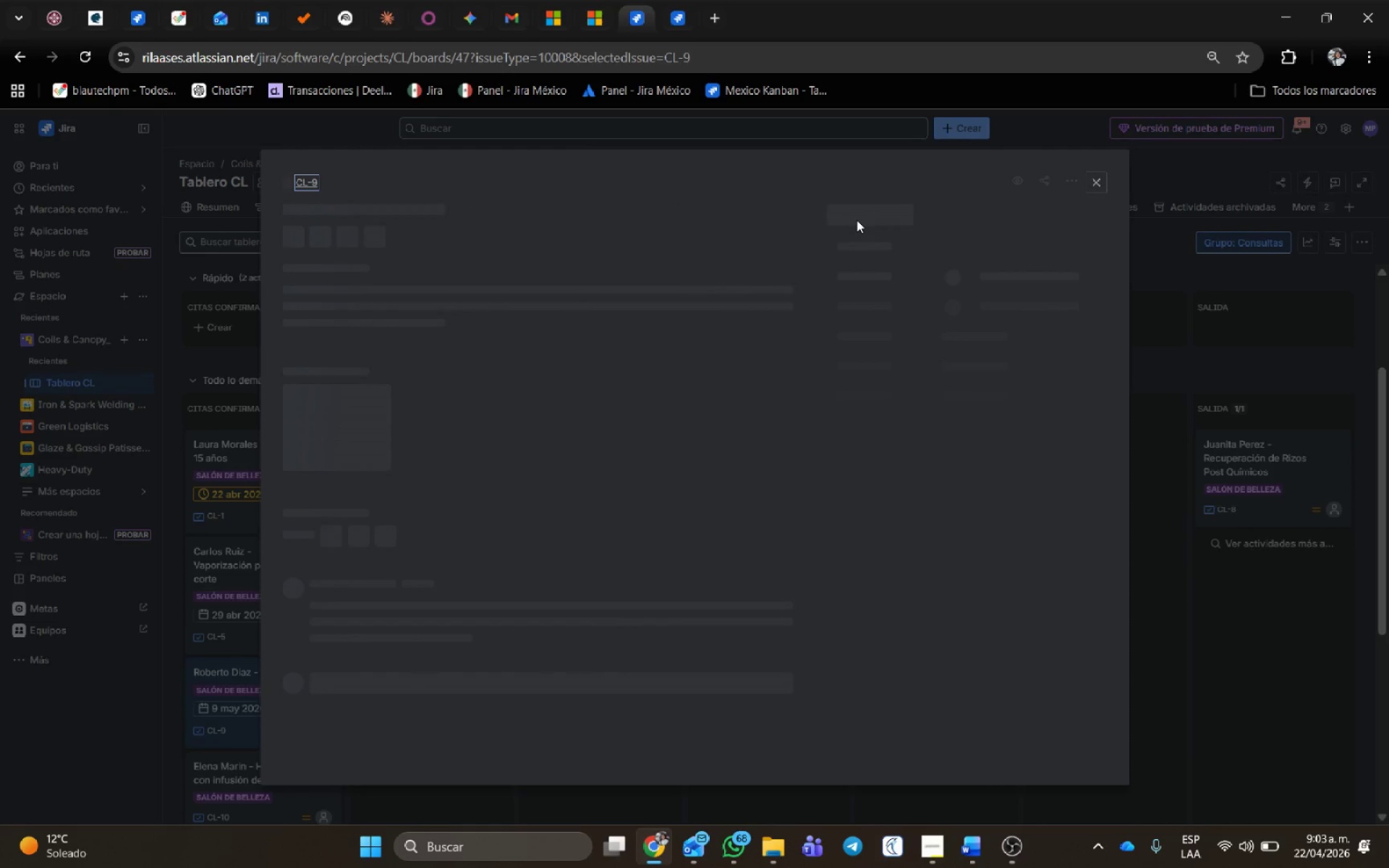 
mouse_move([833, 203])
 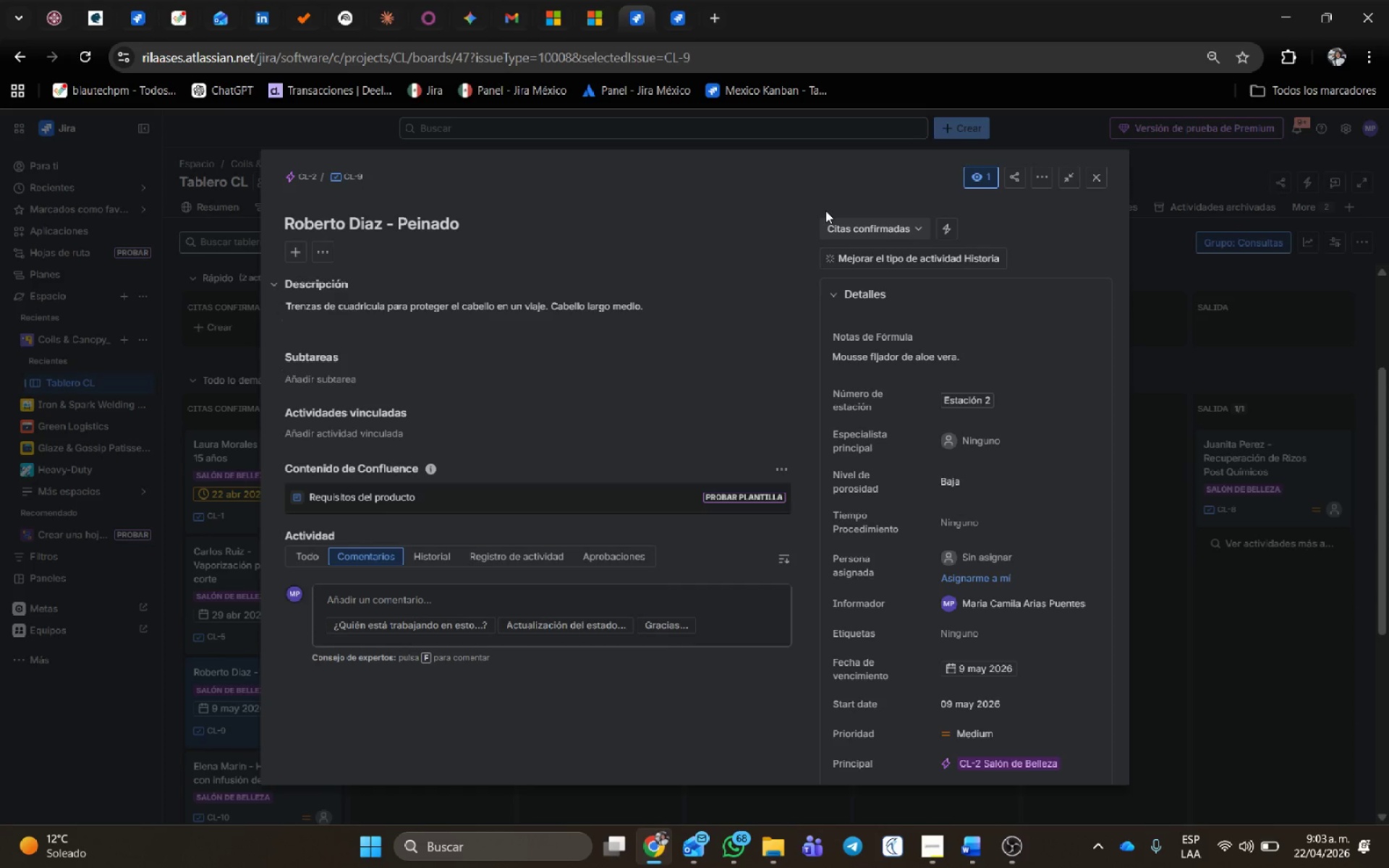 
wait(10.04)
 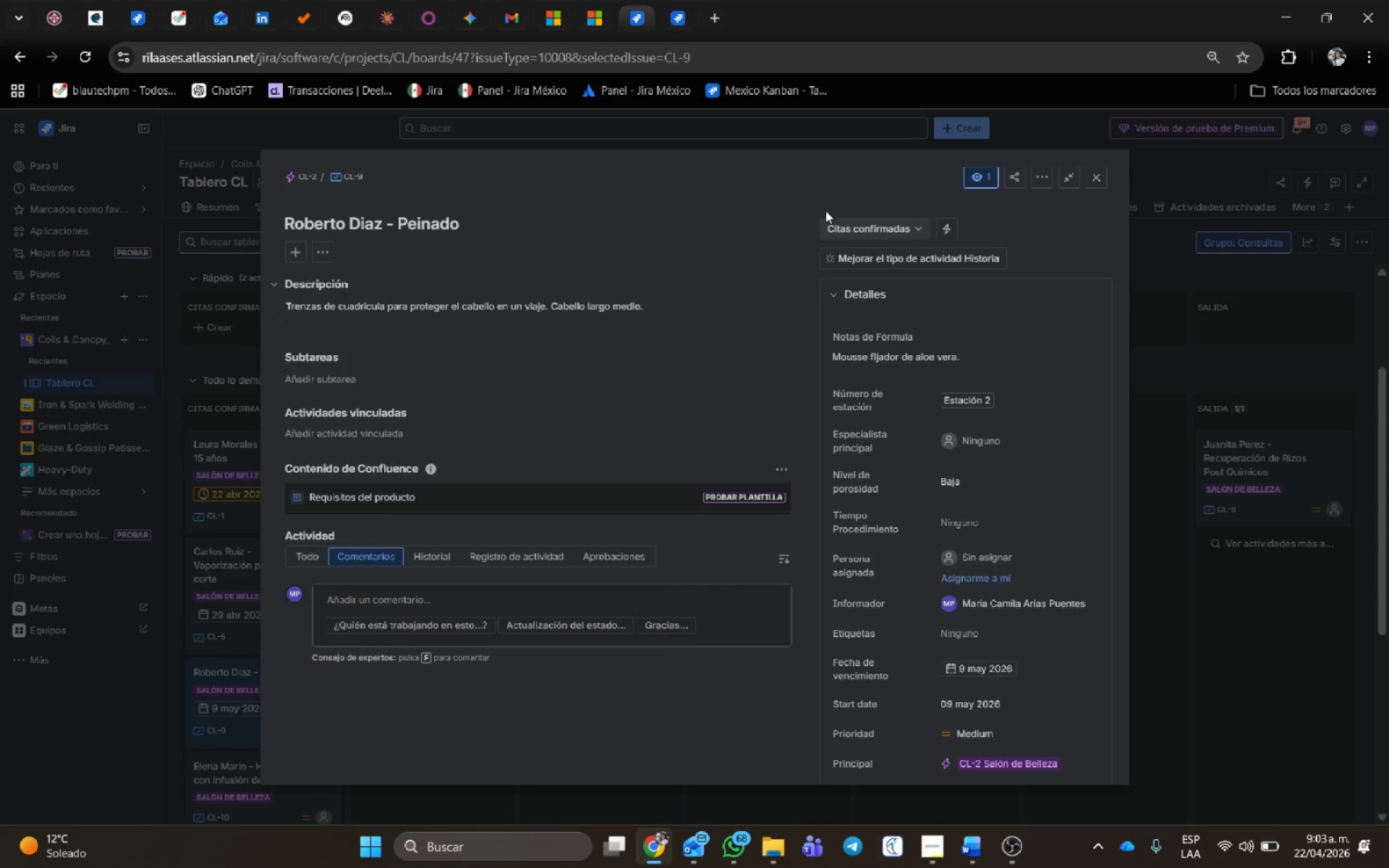 
left_click([898, 219])
 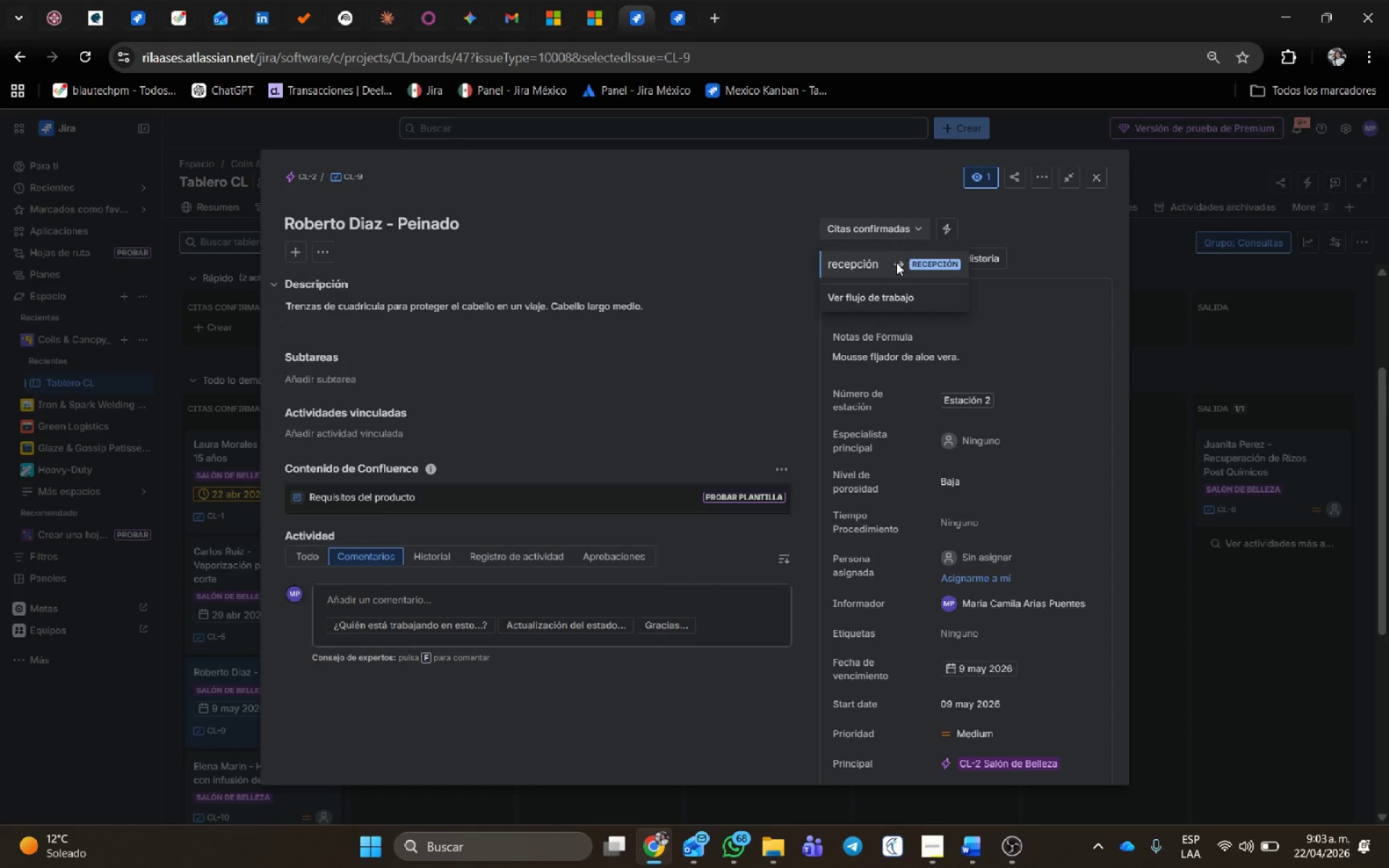 
left_click([894, 268])
 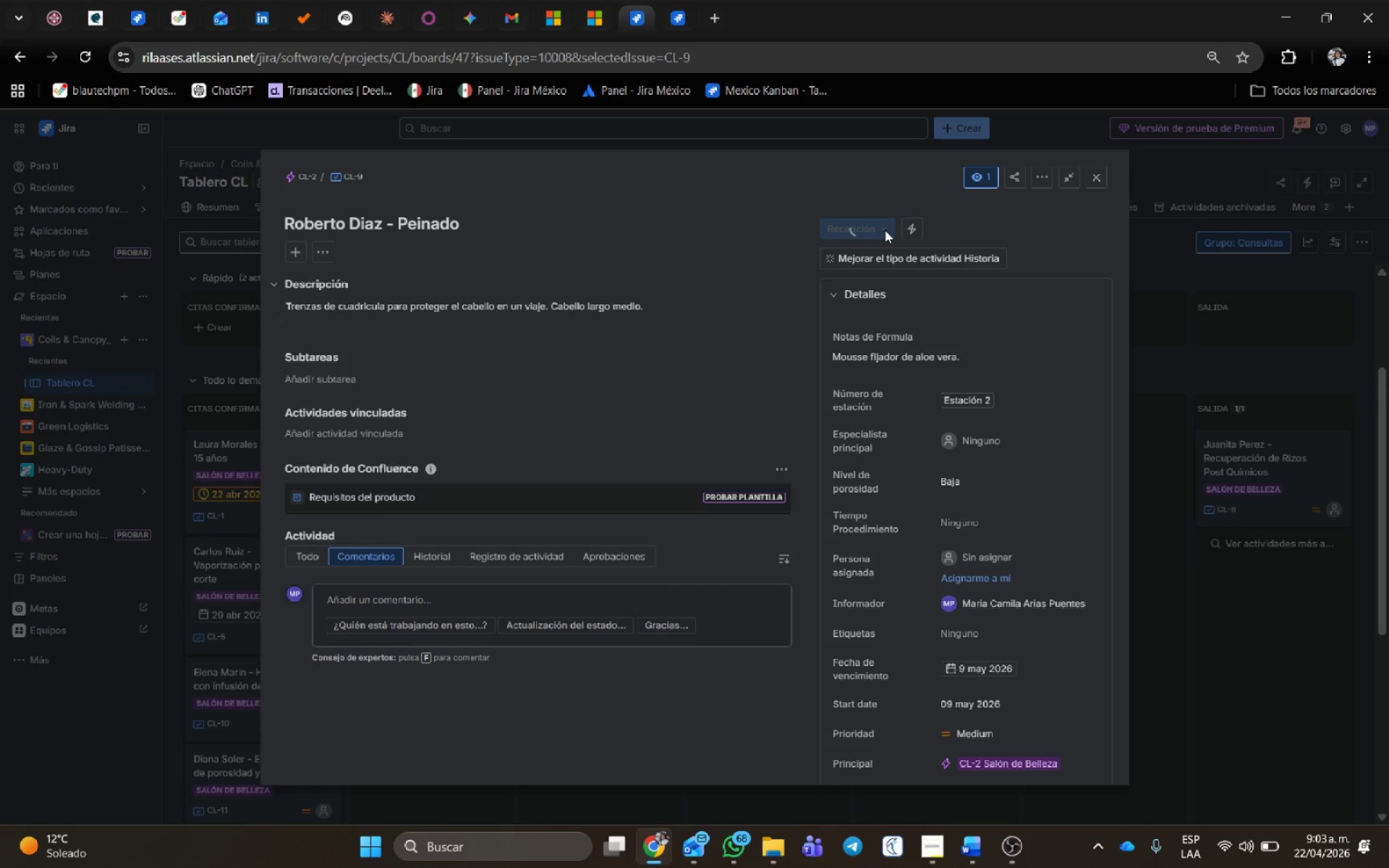 
left_click([885, 230])
 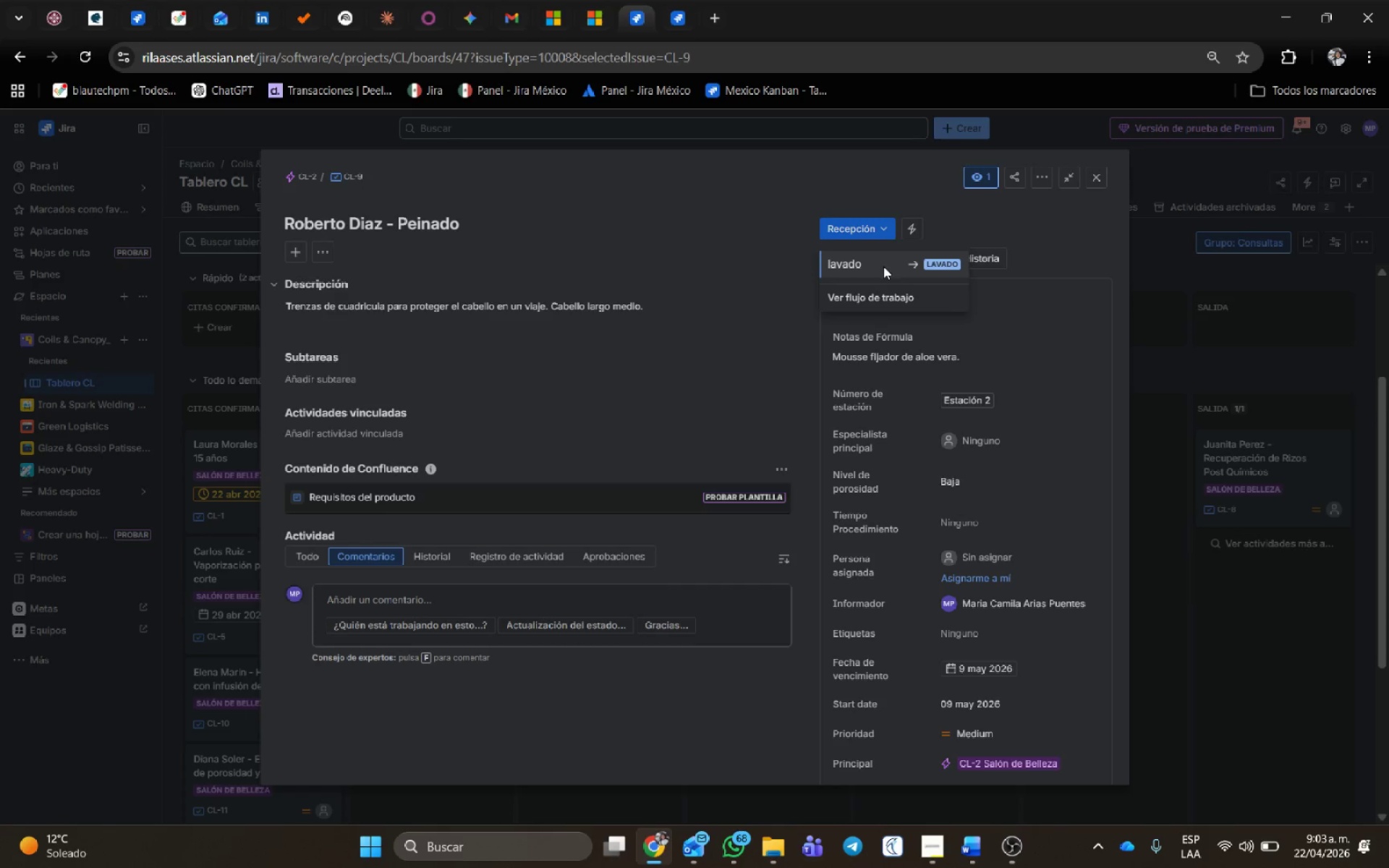 
left_click([883, 267])
 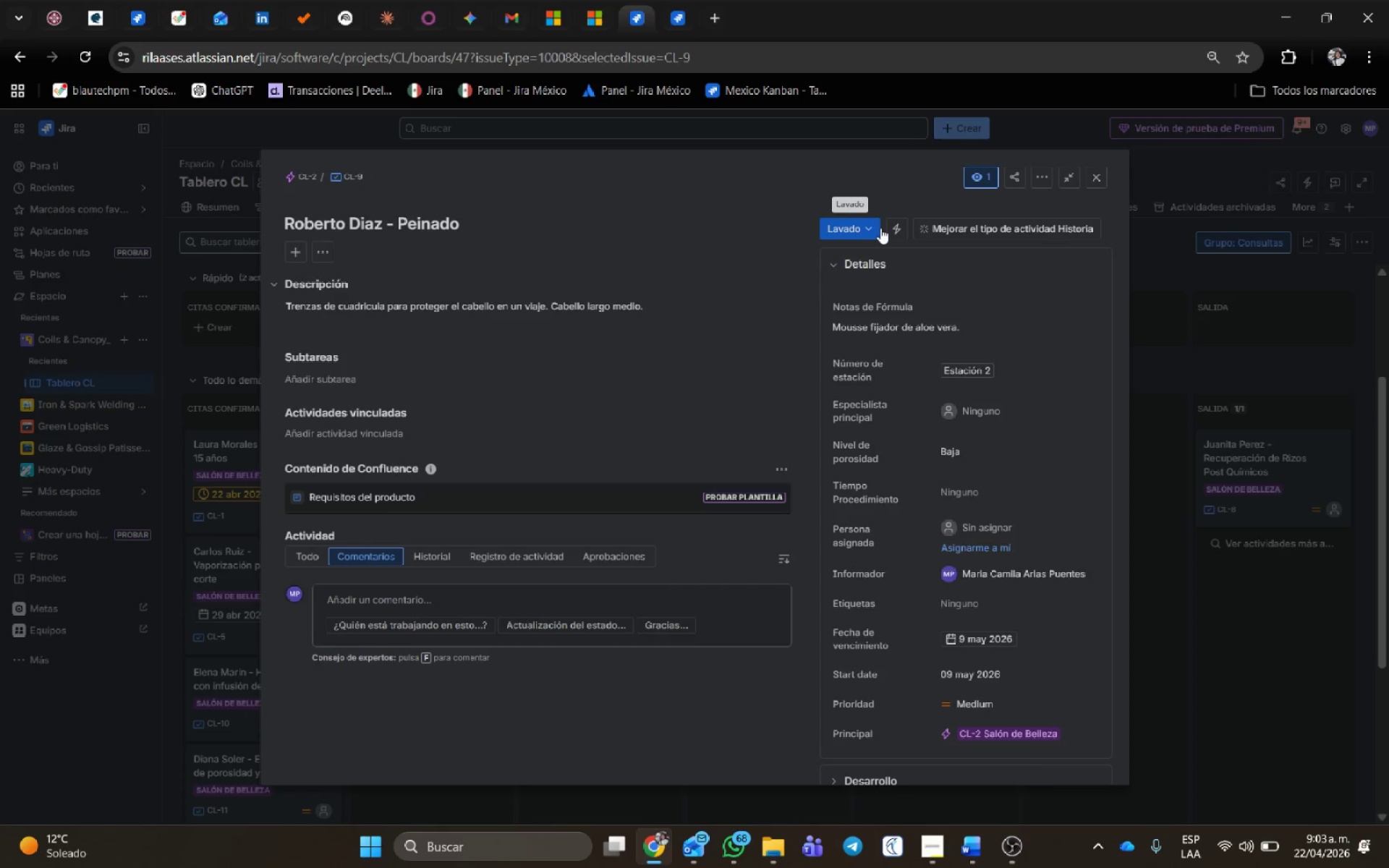 
left_click([880, 228])
 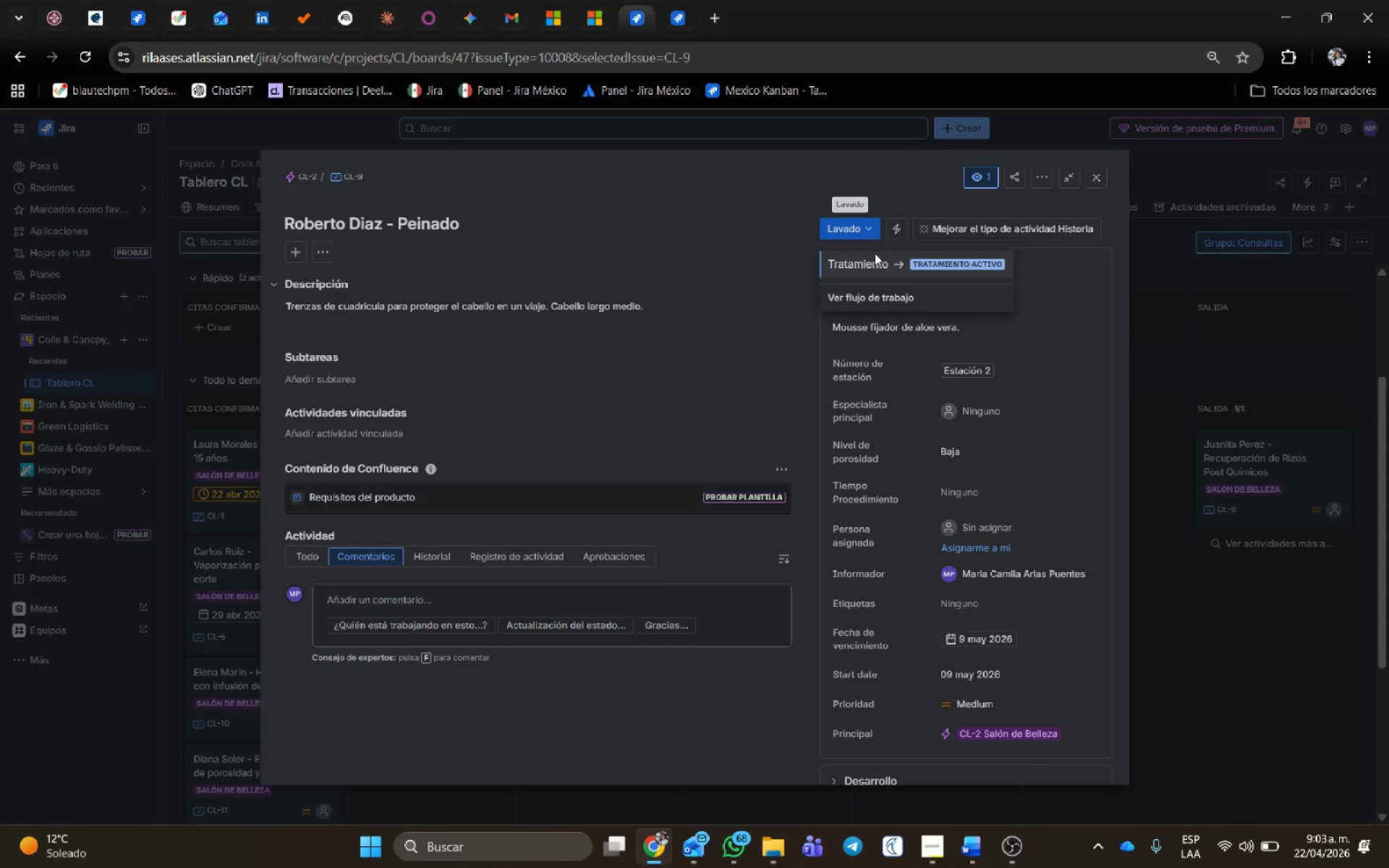 
left_click([875, 262])
 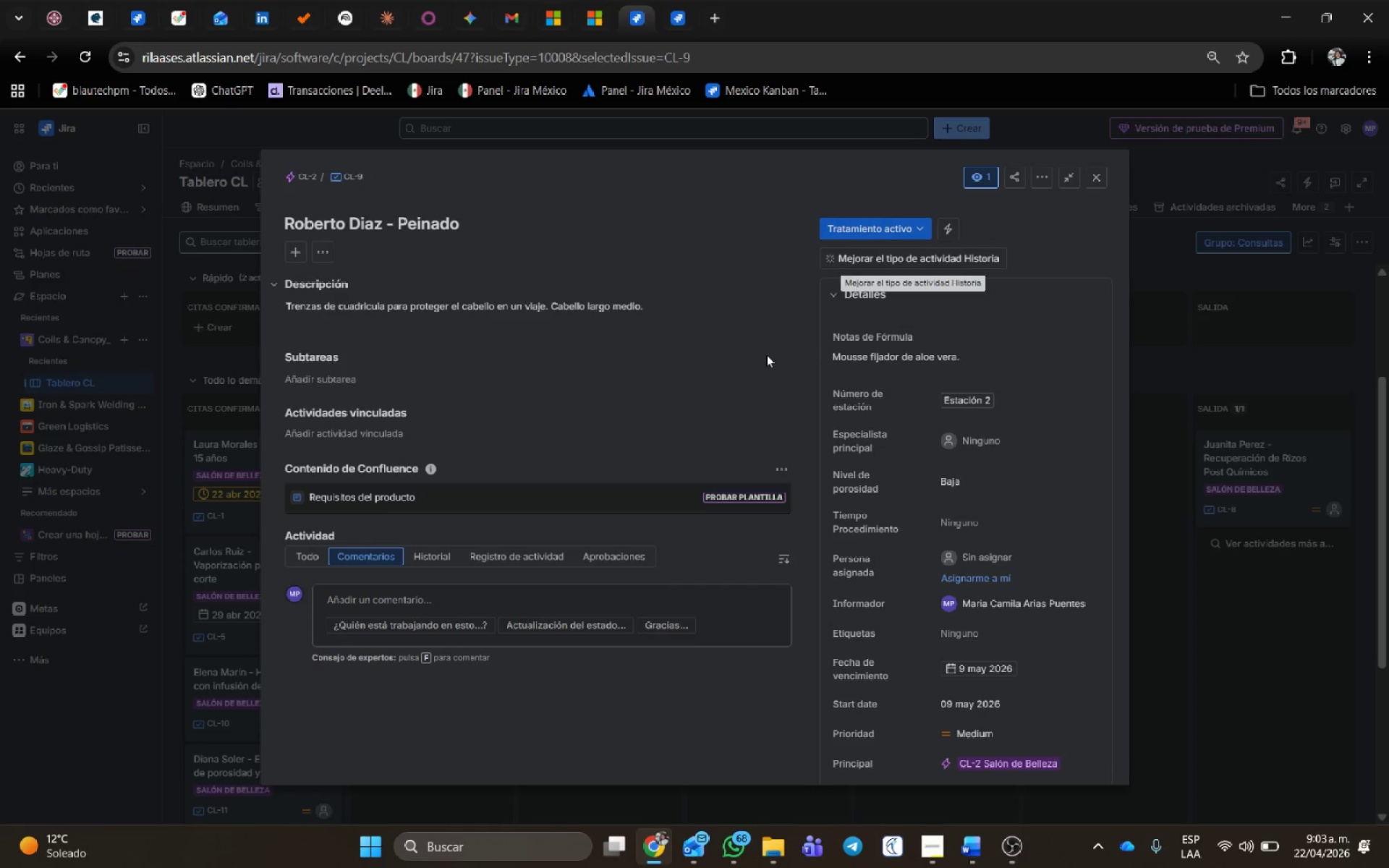 
wait(8.36)
 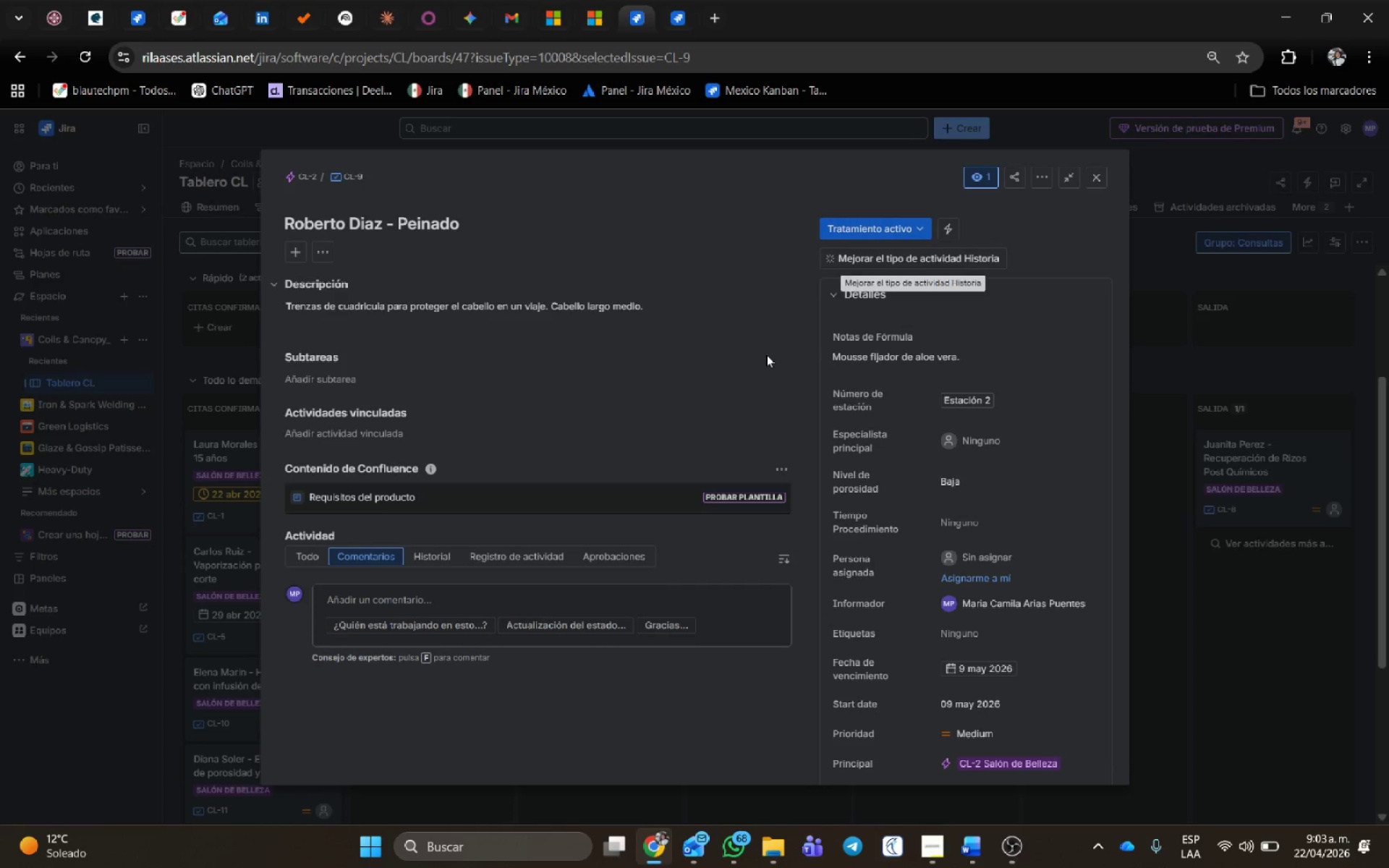 
scroll: coordinate [712, 381], scroll_direction: down, amount: 3.0
 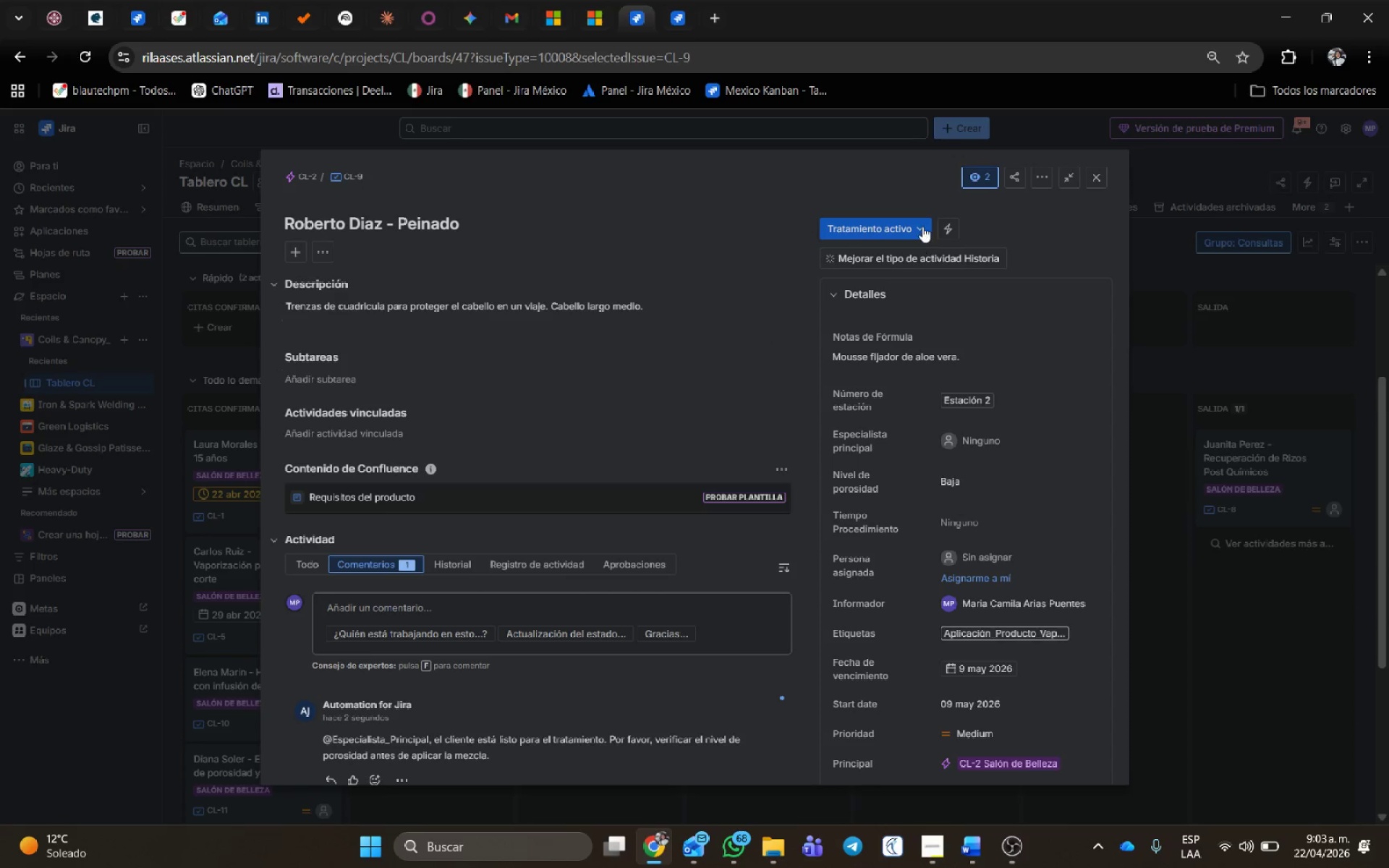 
left_click([918, 227])
 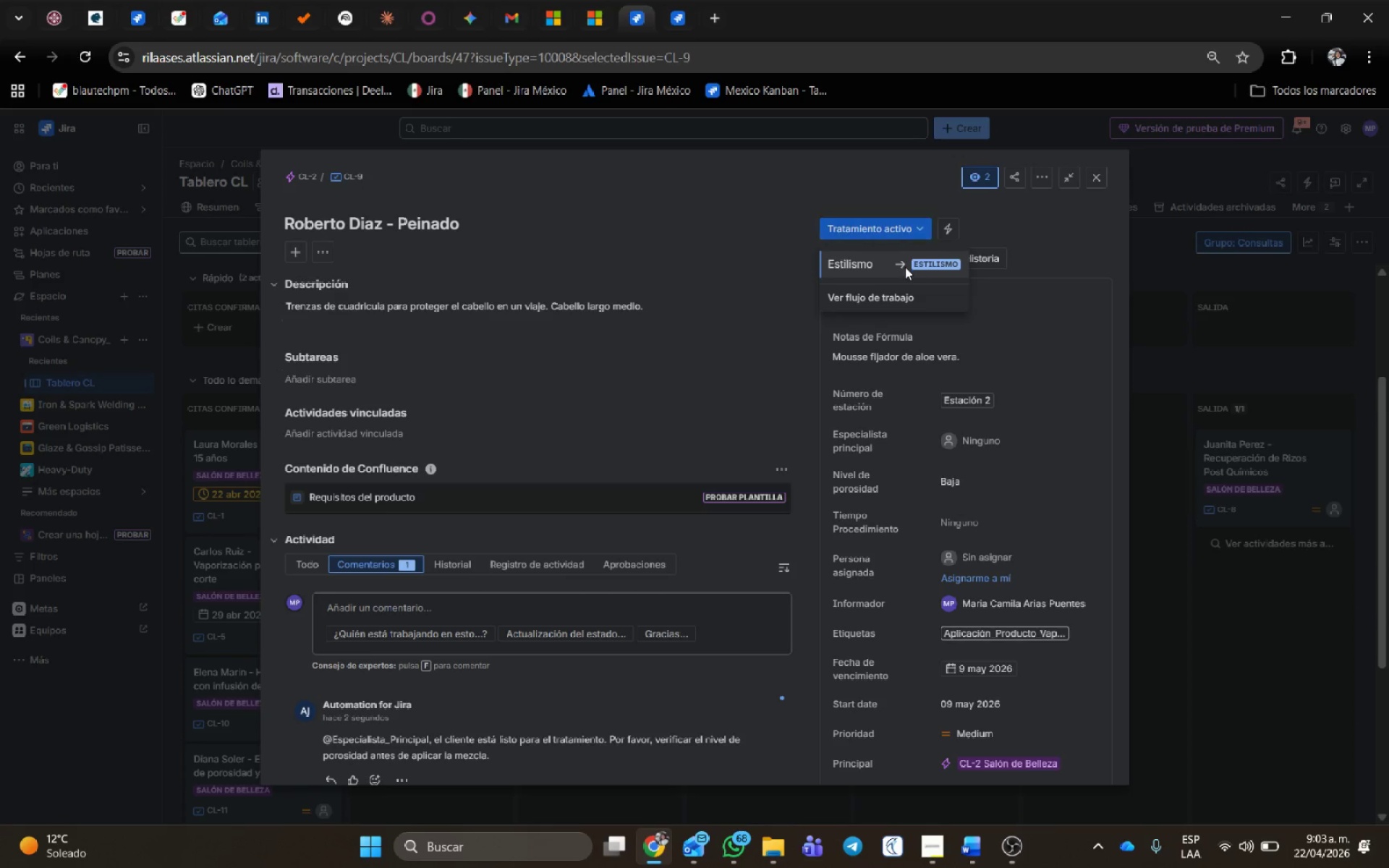 
left_click([905, 268])
 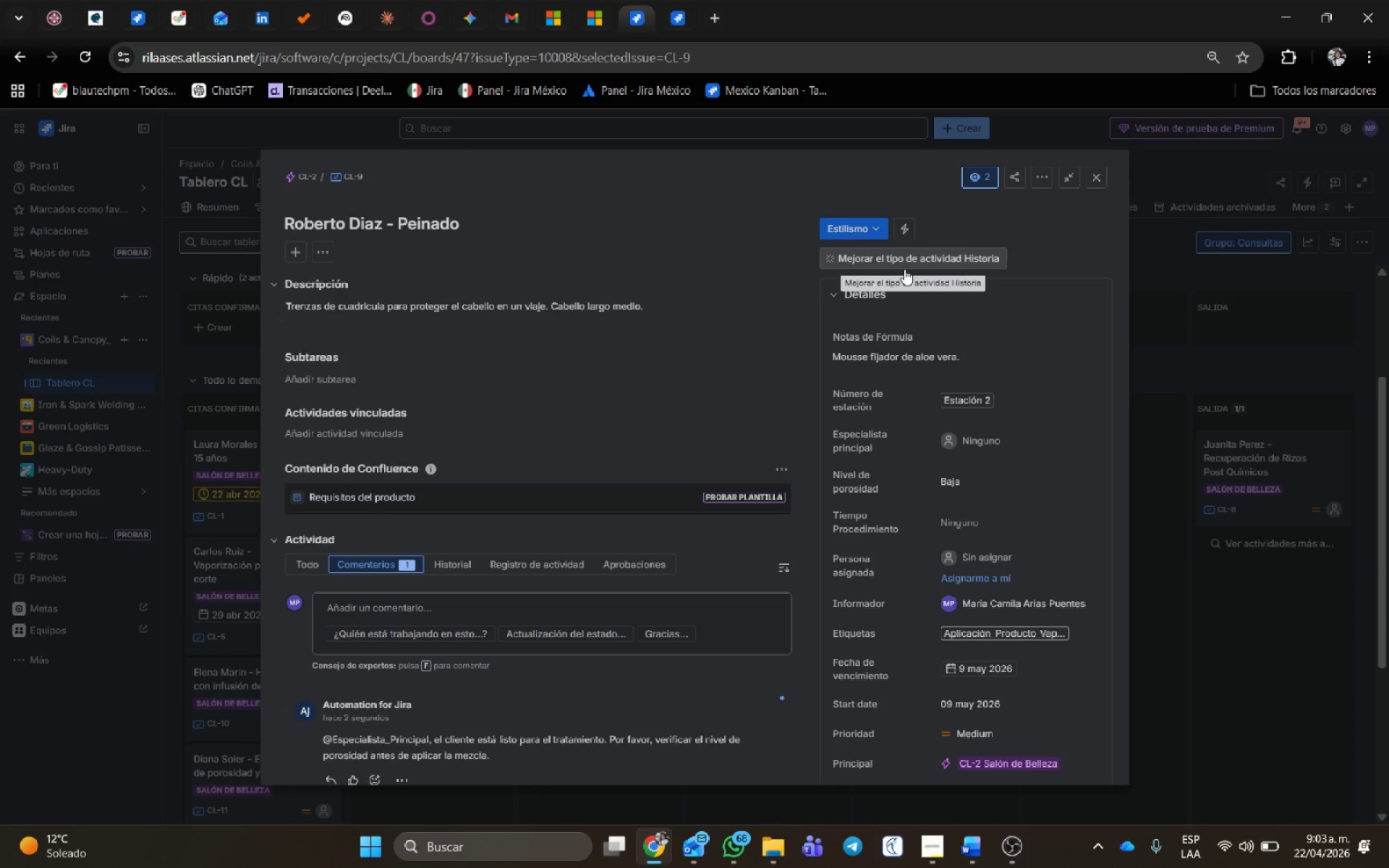 
wait(8.33)
 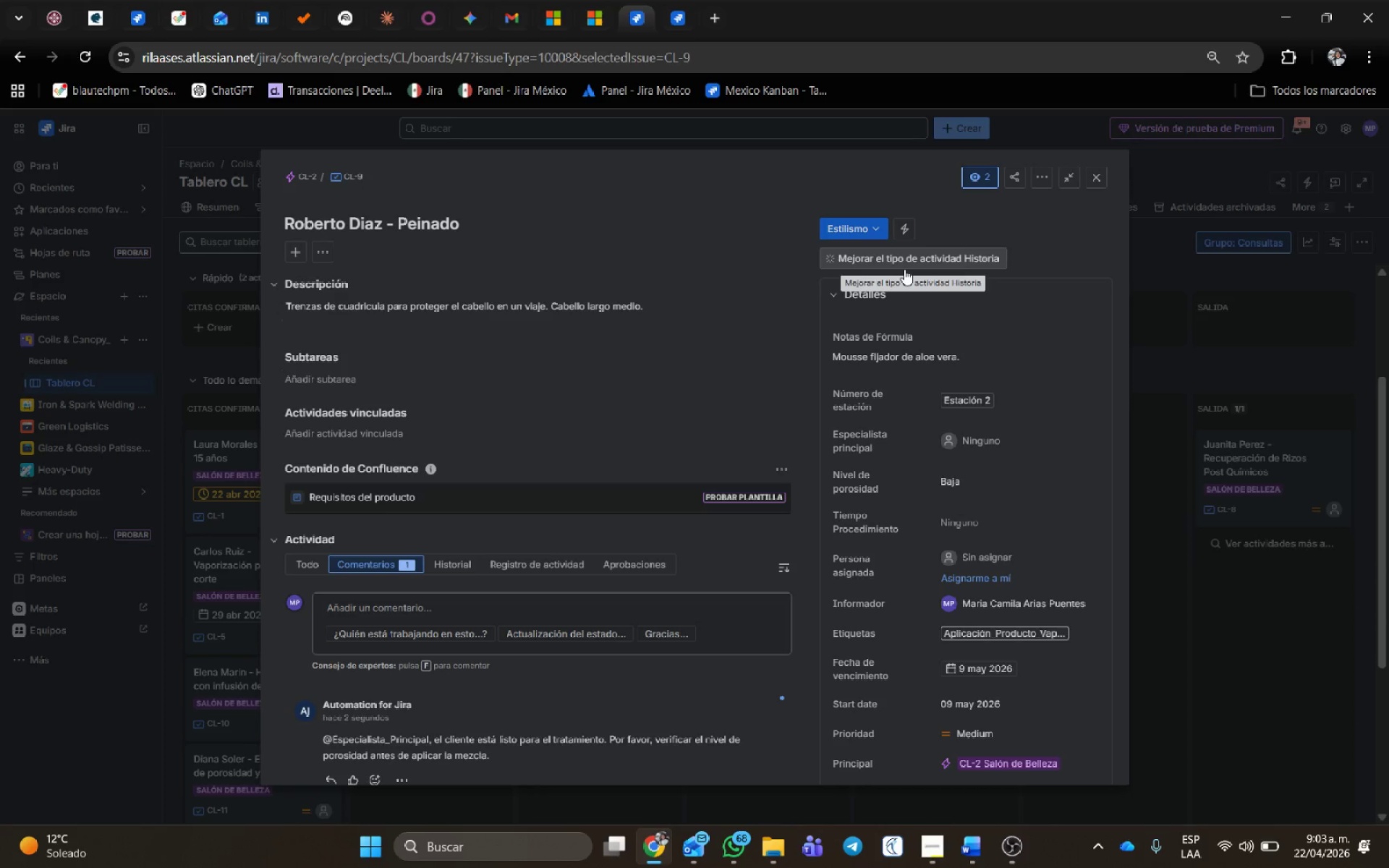 
left_click([866, 226])
 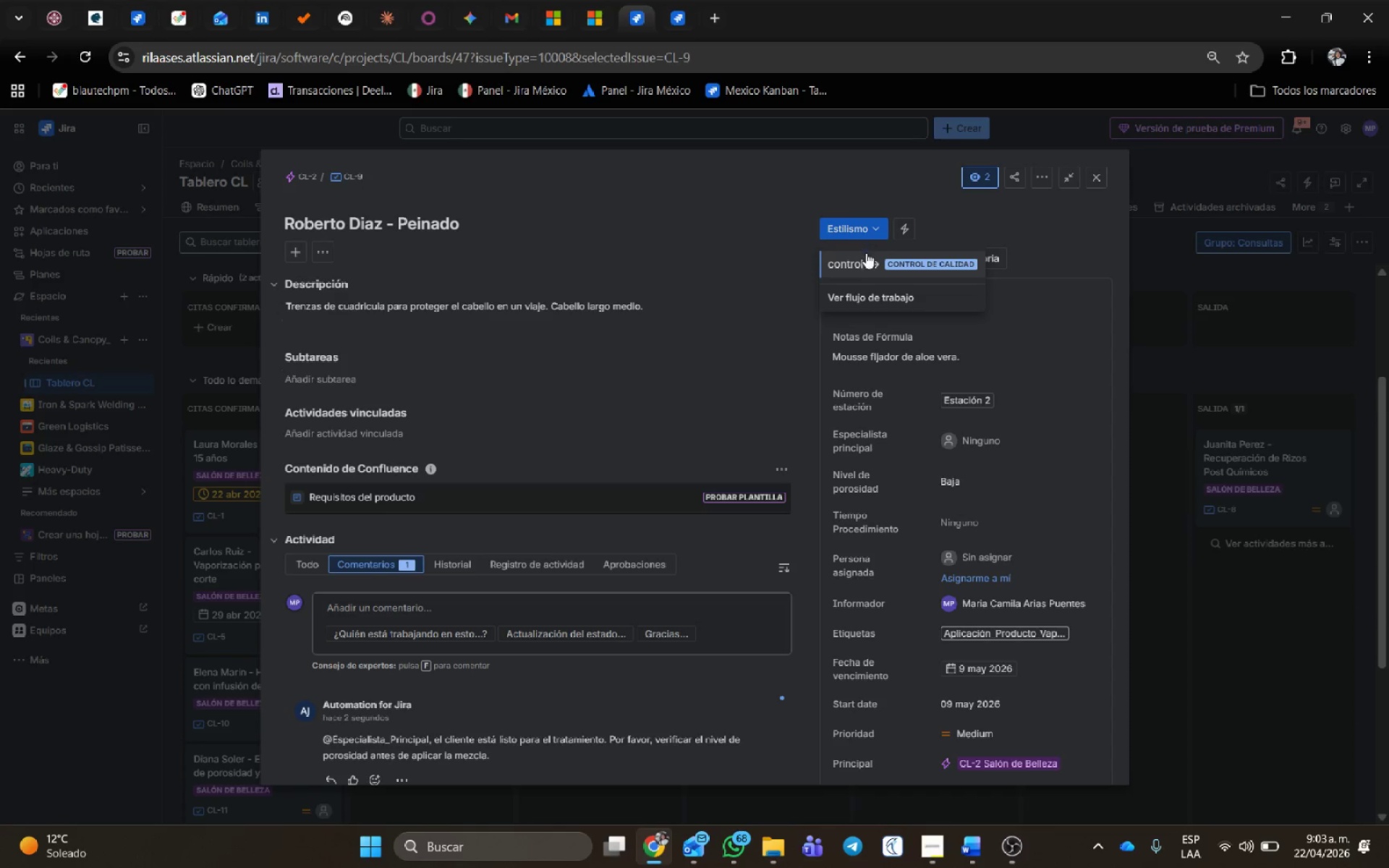 
left_click([867, 259])
 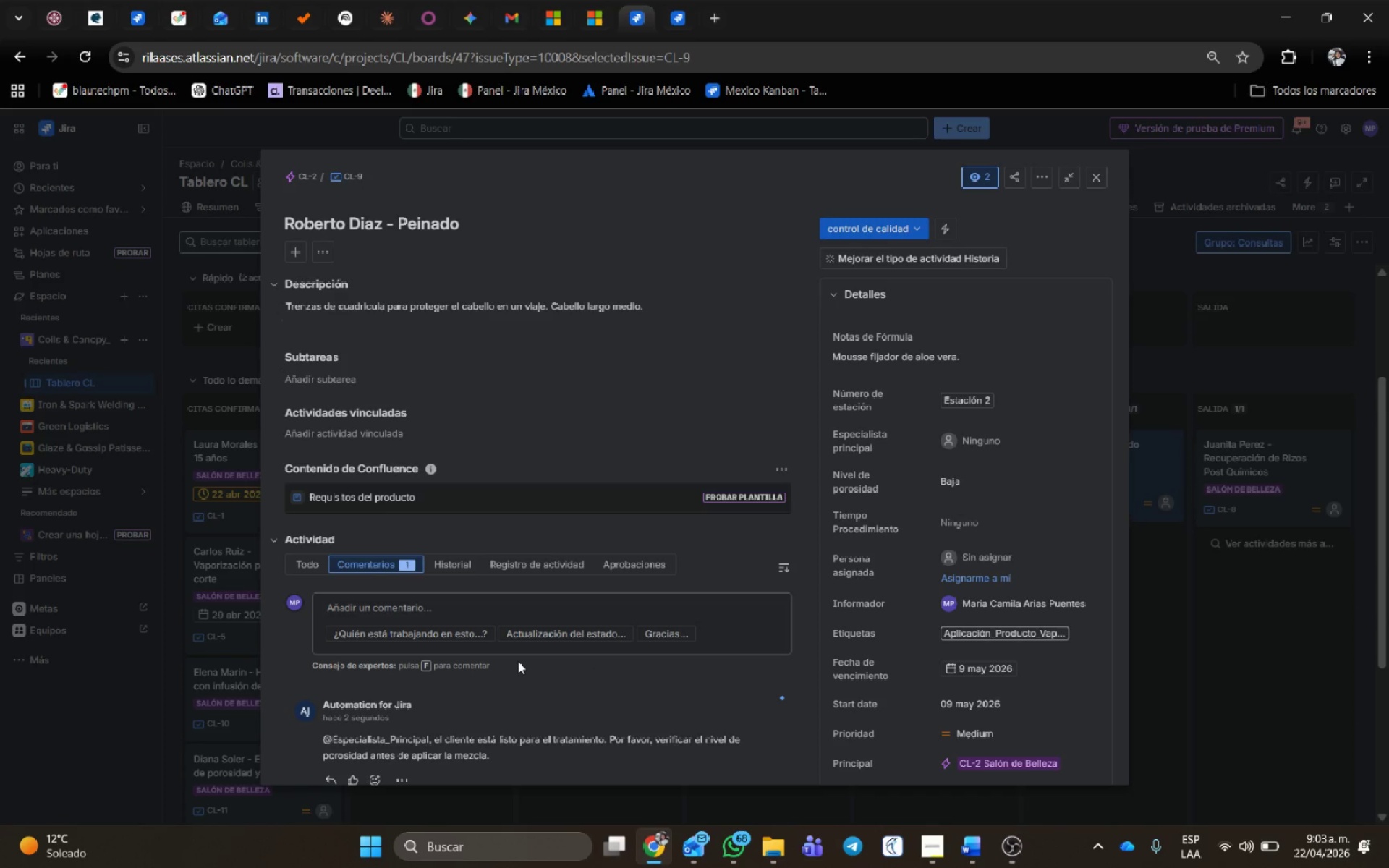 
wait(8.86)
 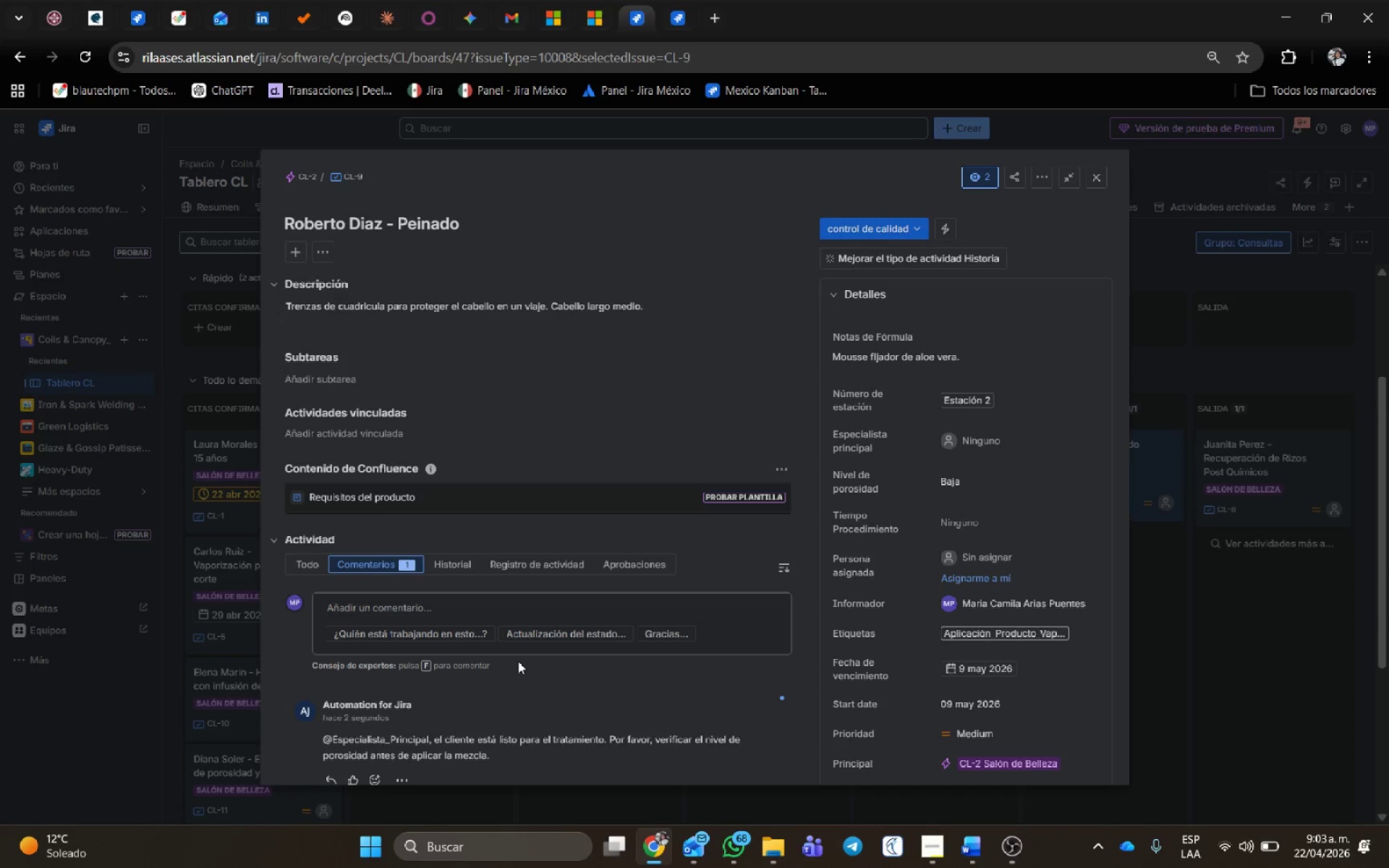 
left_click([1374, 753])
 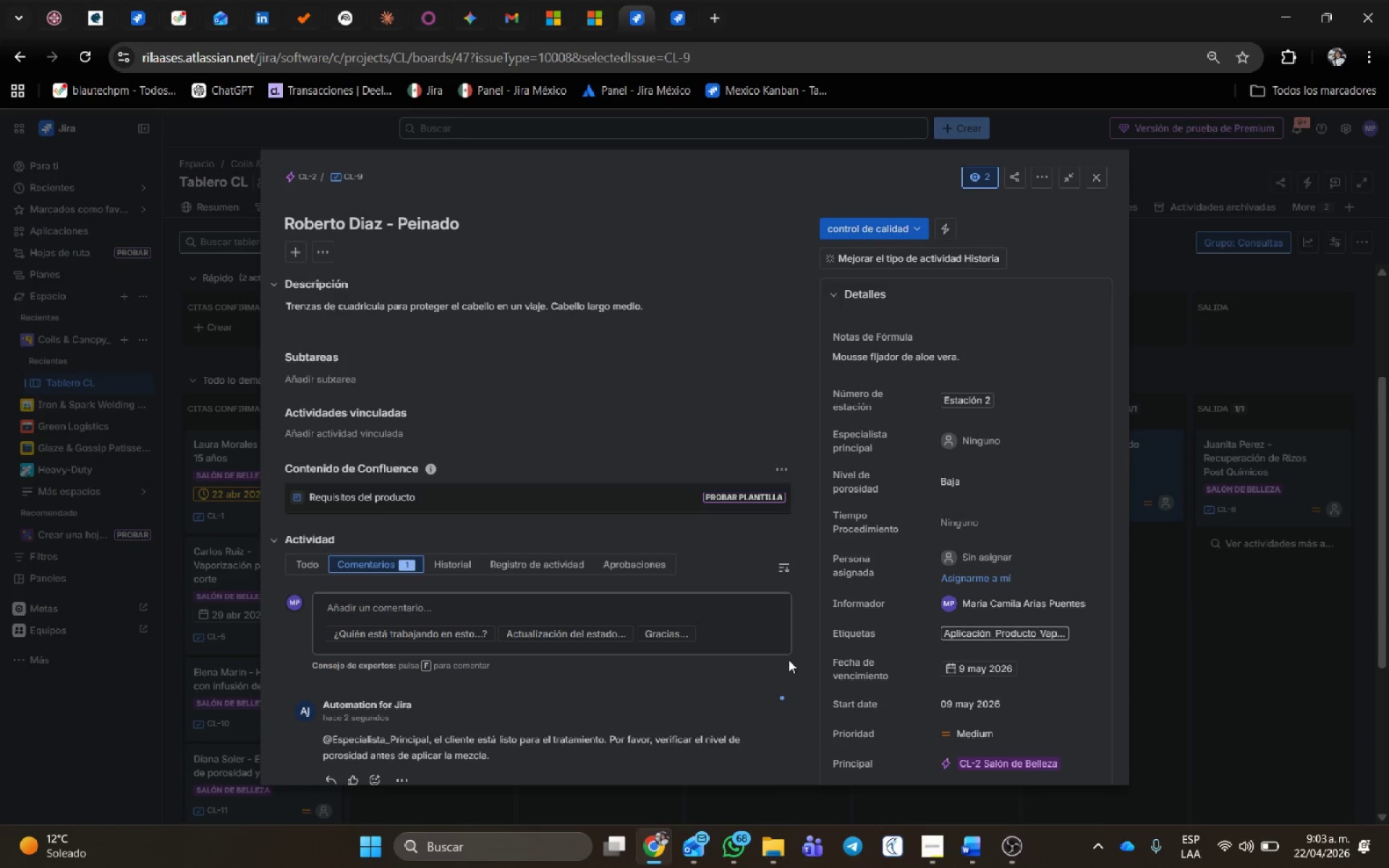 
wait(9.91)
 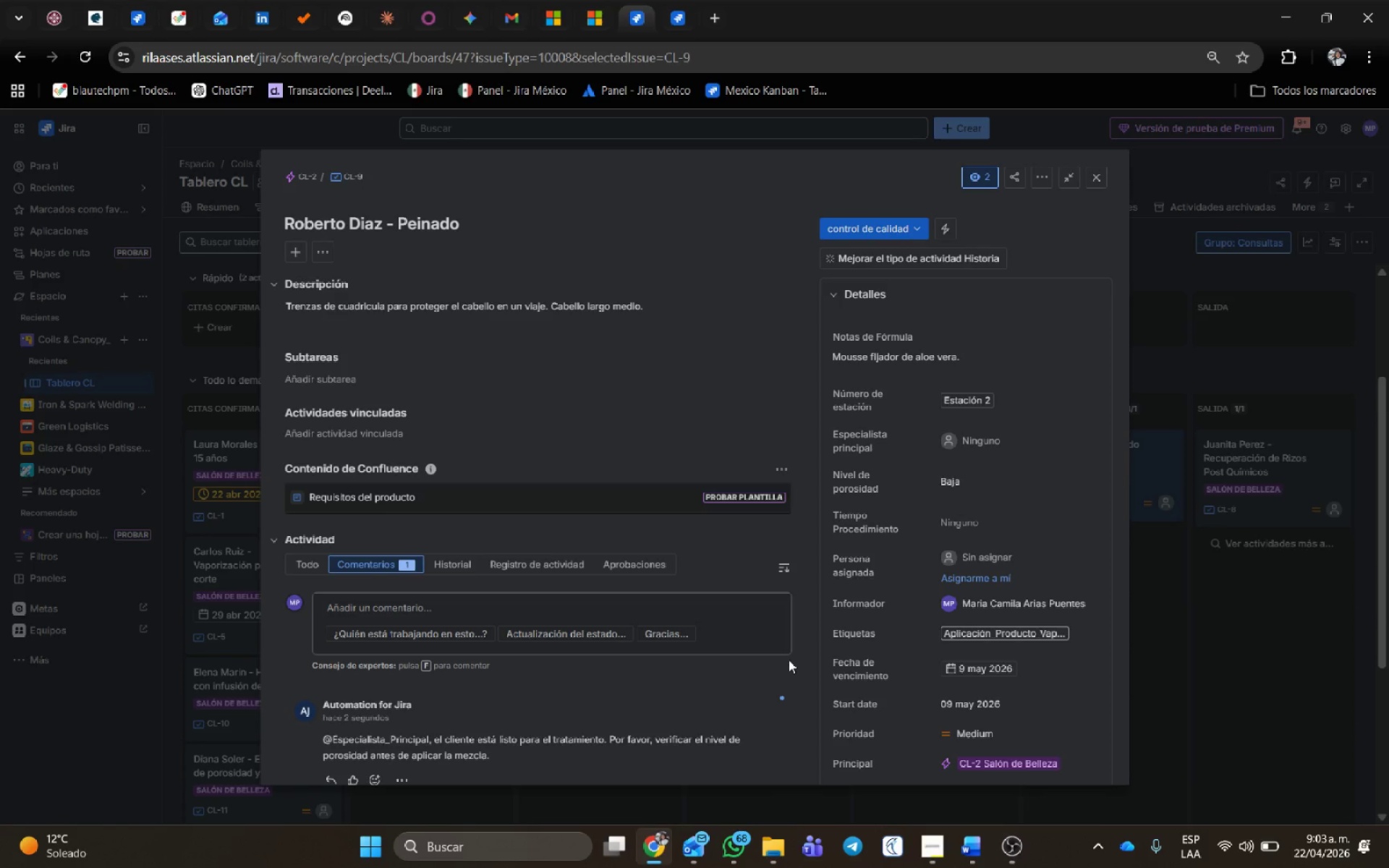 
left_click([1094, 177])
 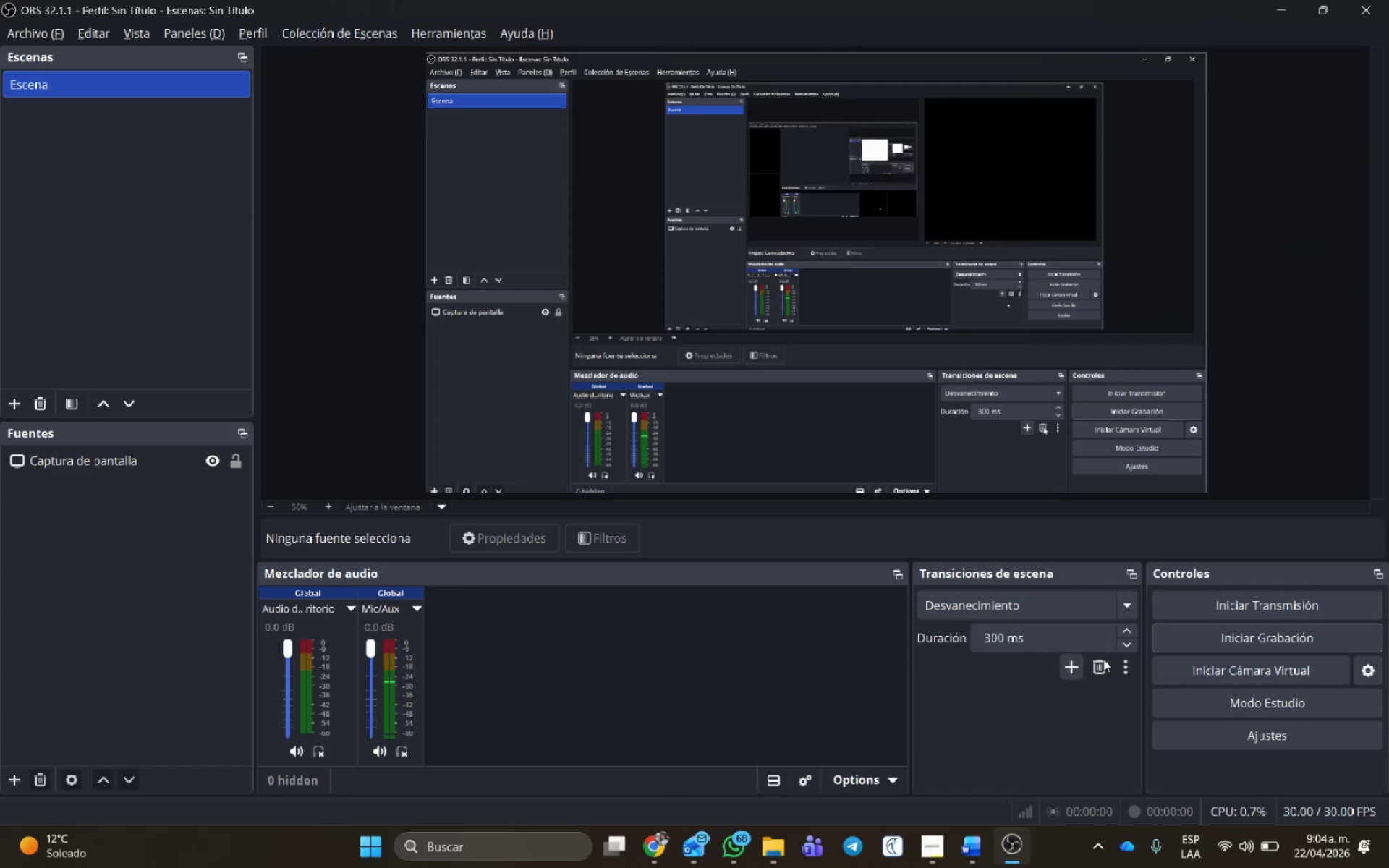 
left_click([1246, 637])
 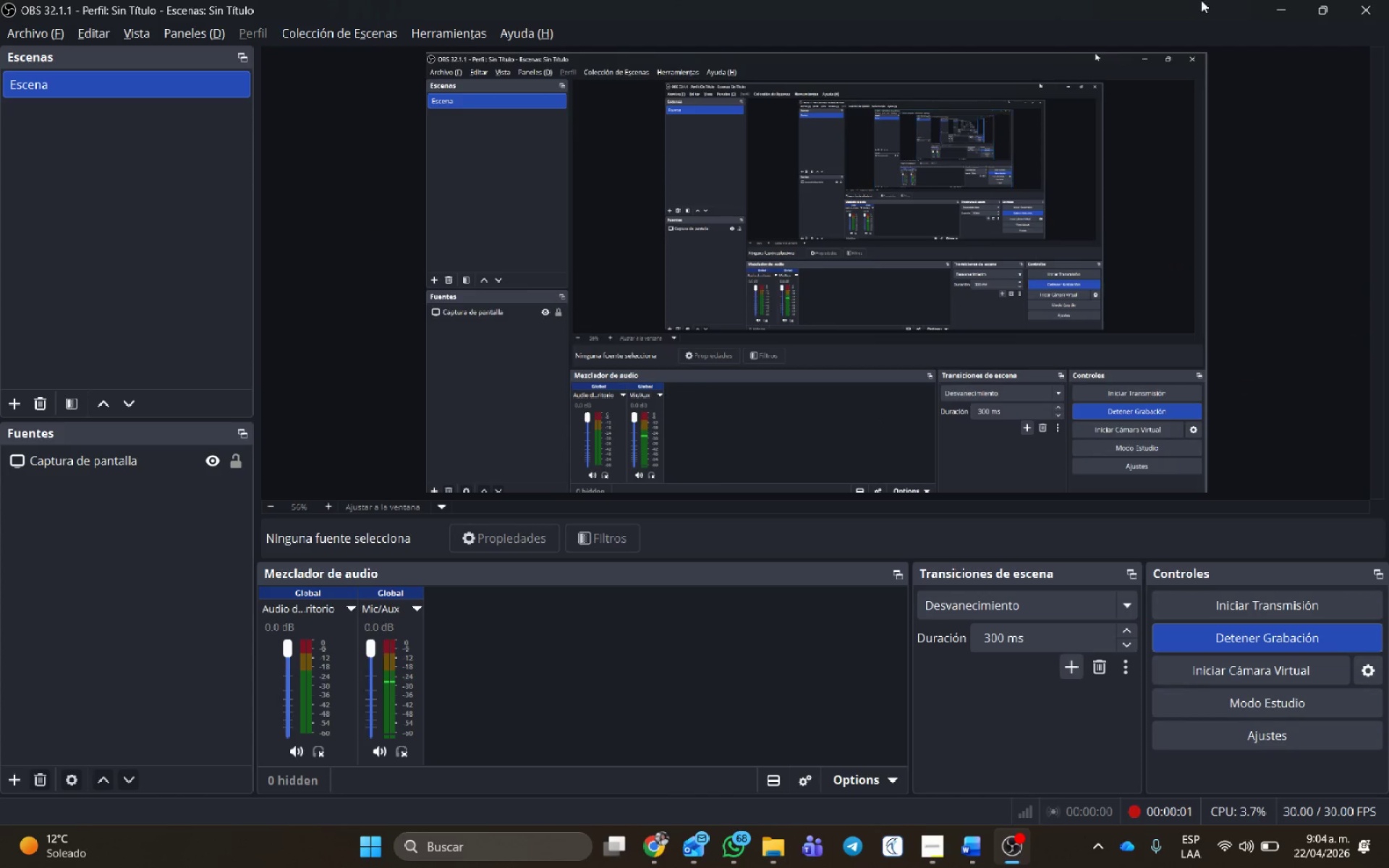 
left_click([1283, 6])
 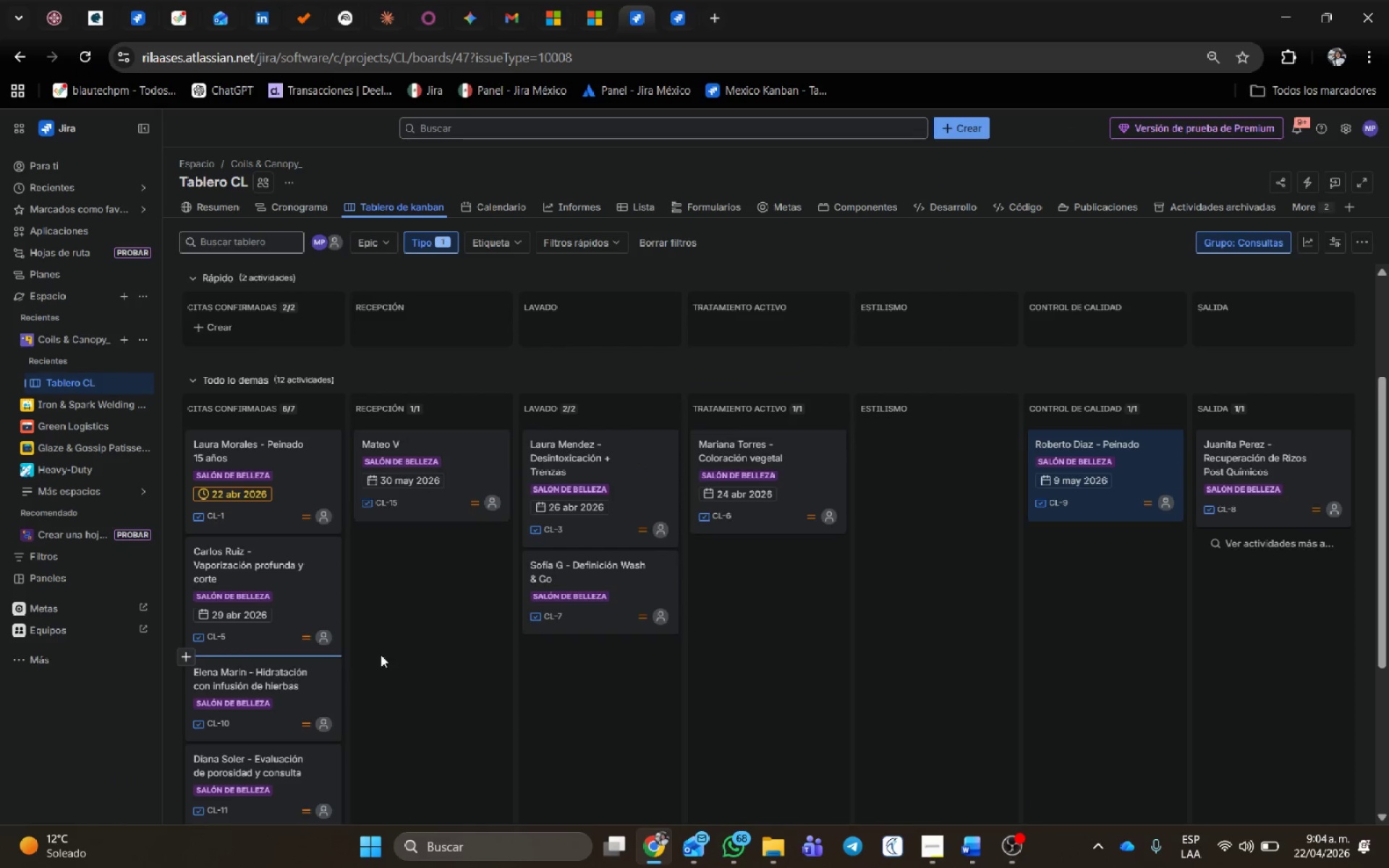 
scroll: coordinate [401, 614], scroll_direction: down, amount: 8.0
 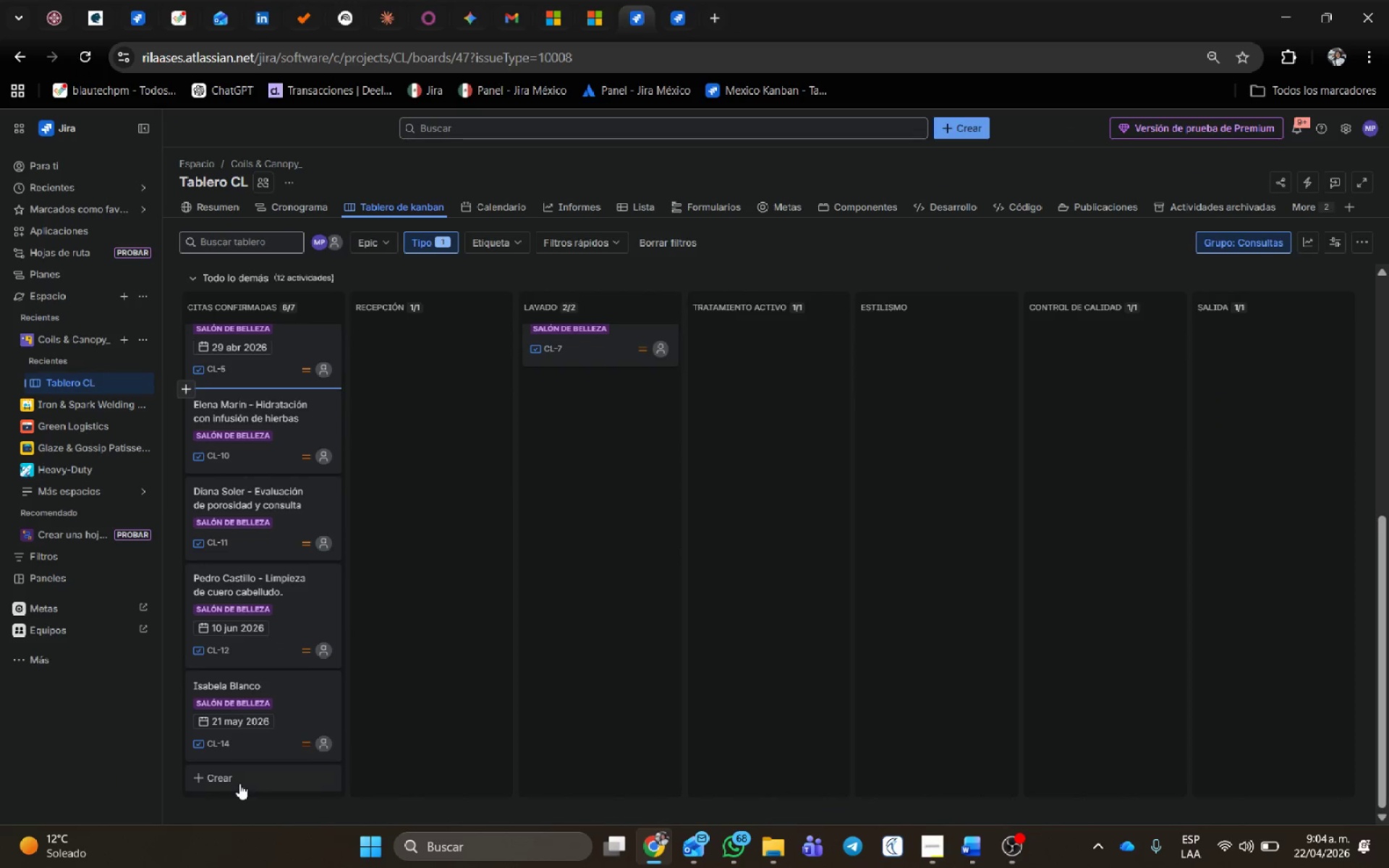 
left_click([239, 783])
 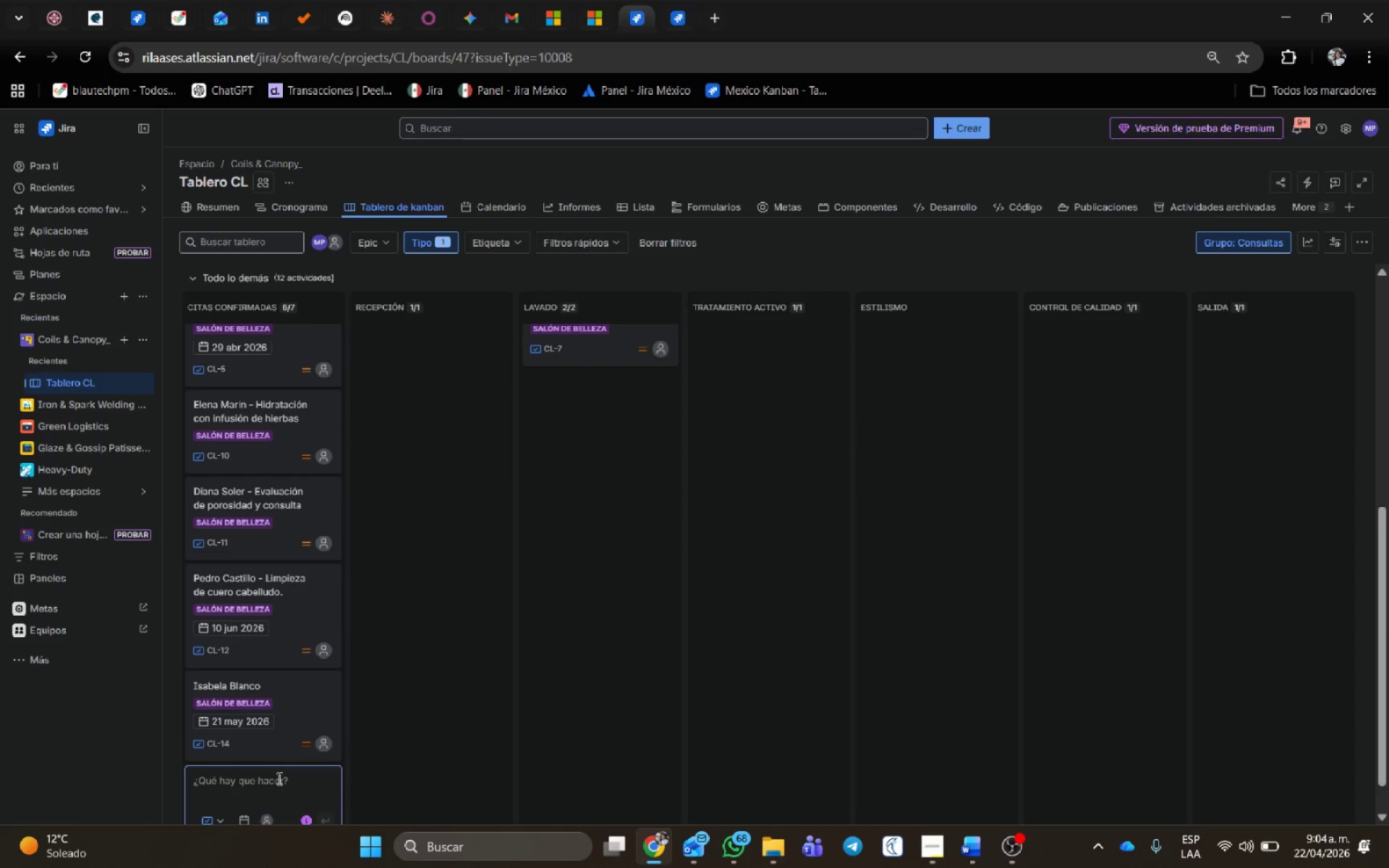 
left_click([279, 781])
 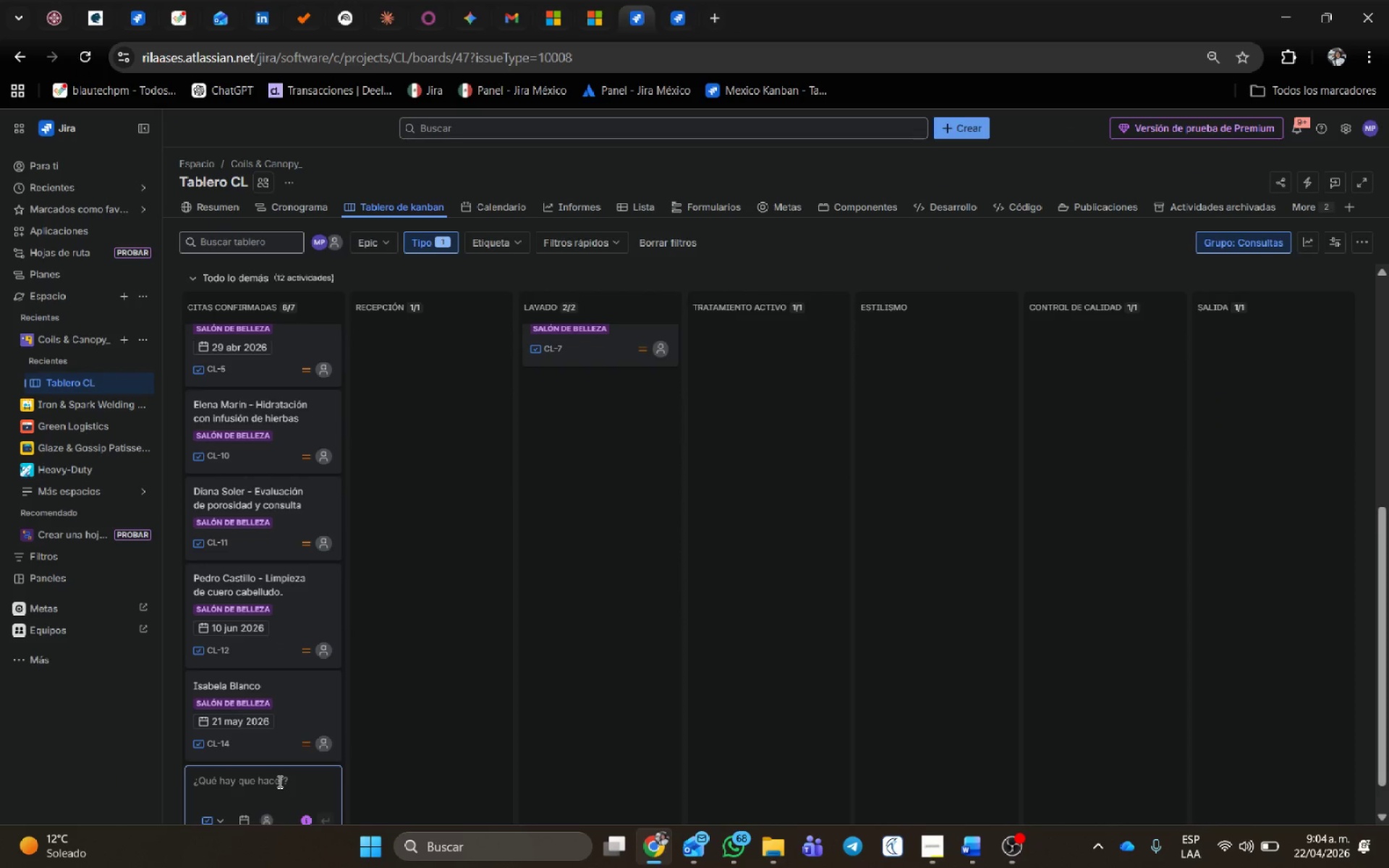 
type(Camila Guzman)
 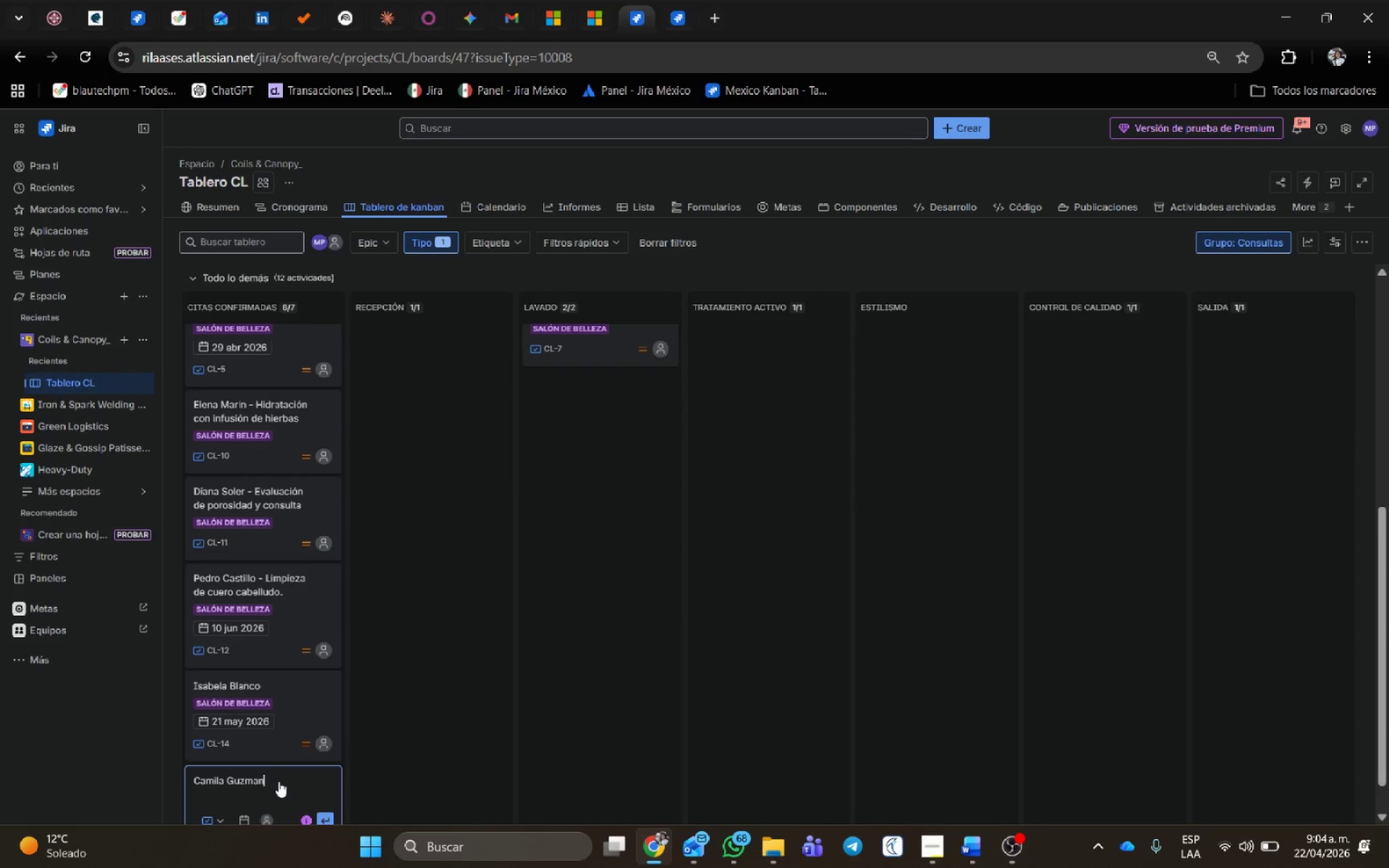 
 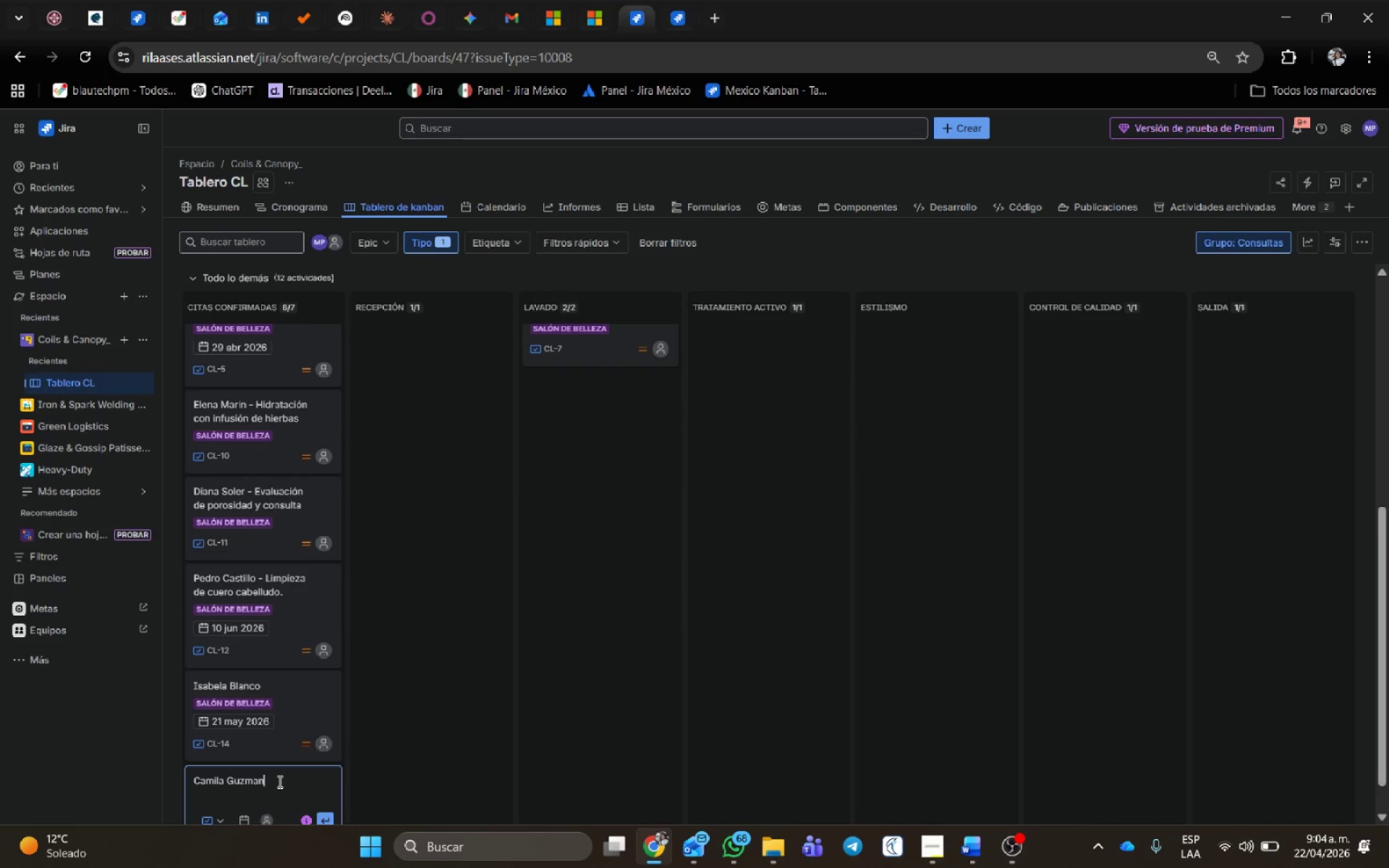 
key(Enter)
 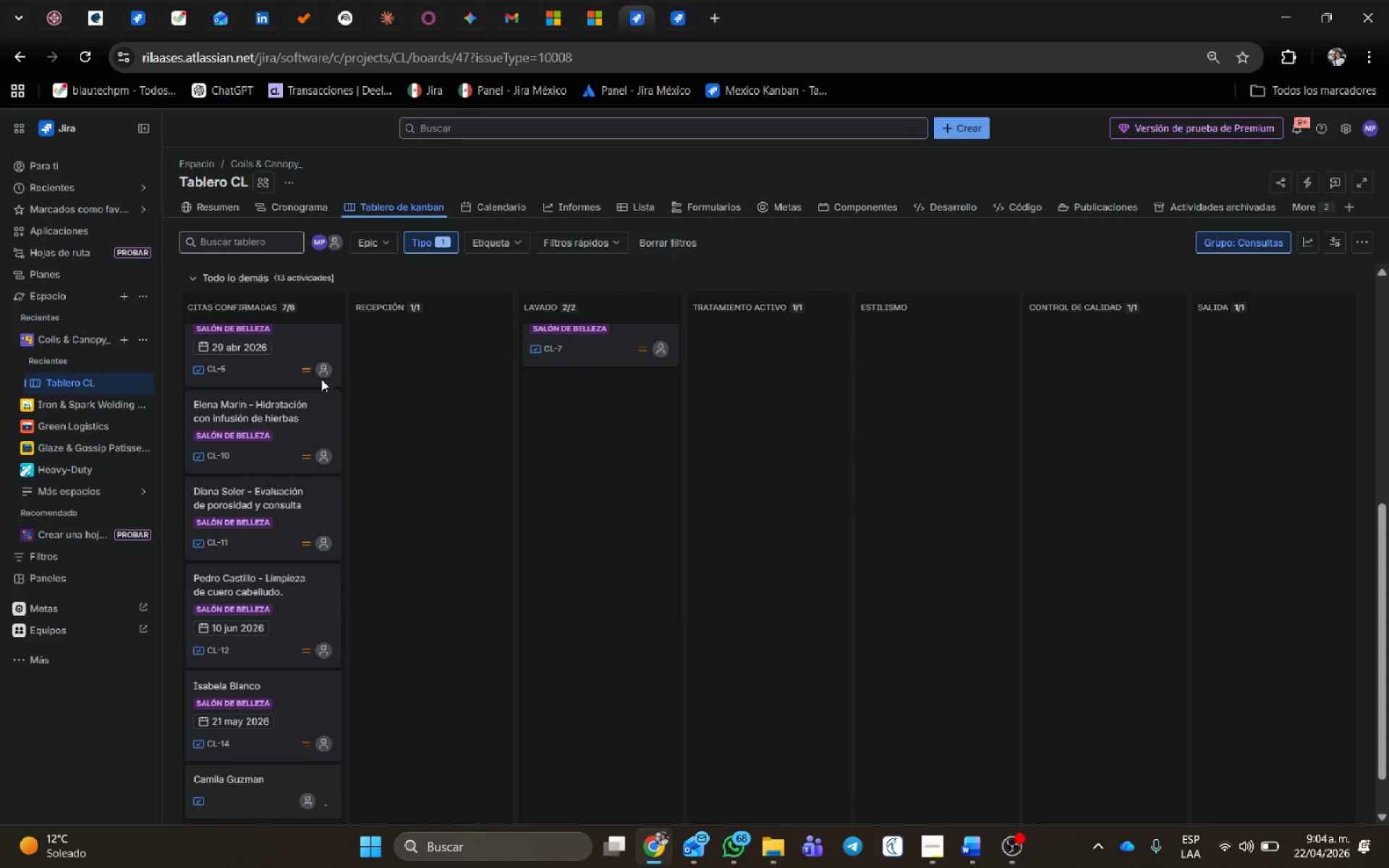 
mouse_move([340, 304])
 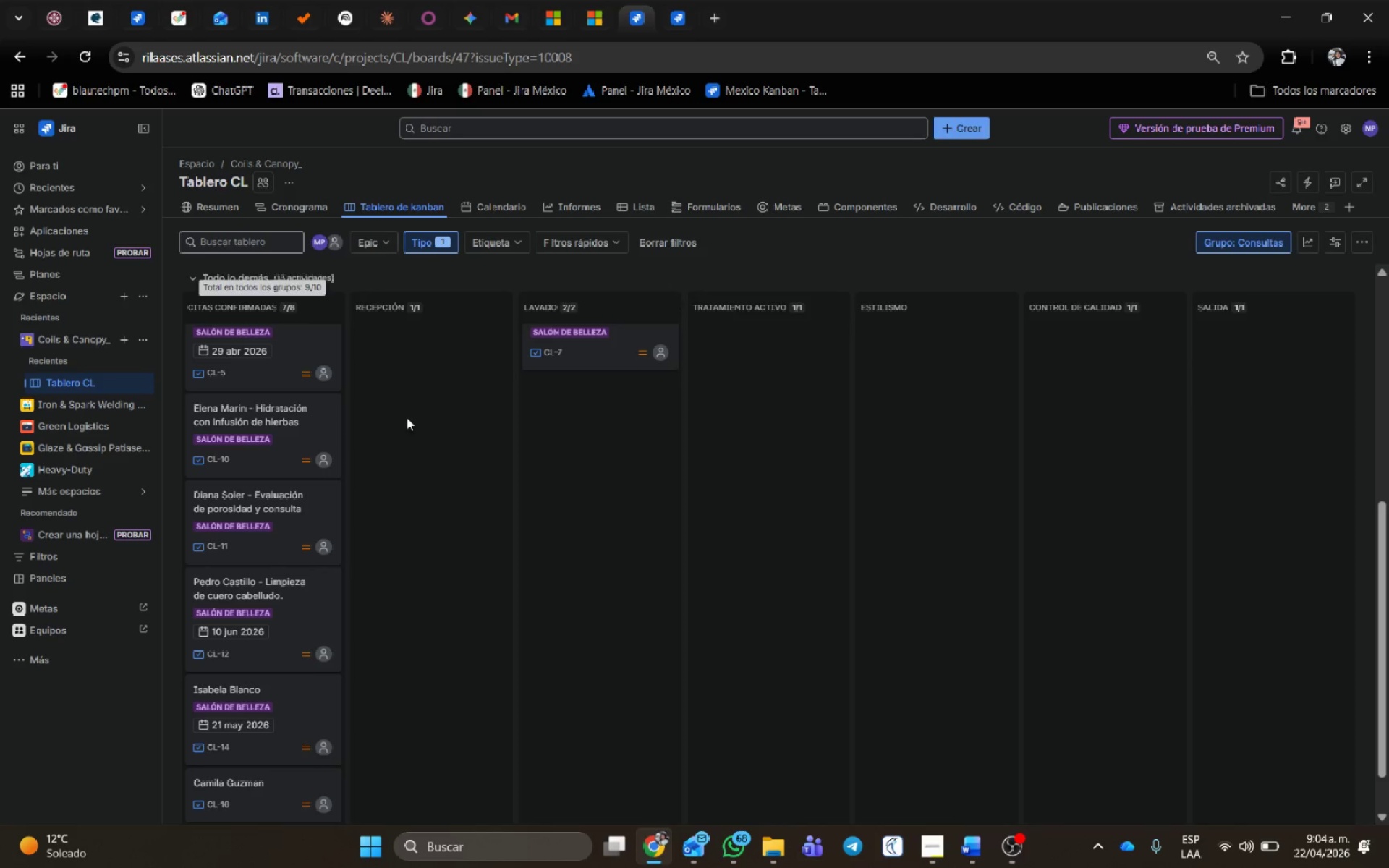 
scroll: coordinate [381, 644], scroll_direction: down, amount: 4.0
 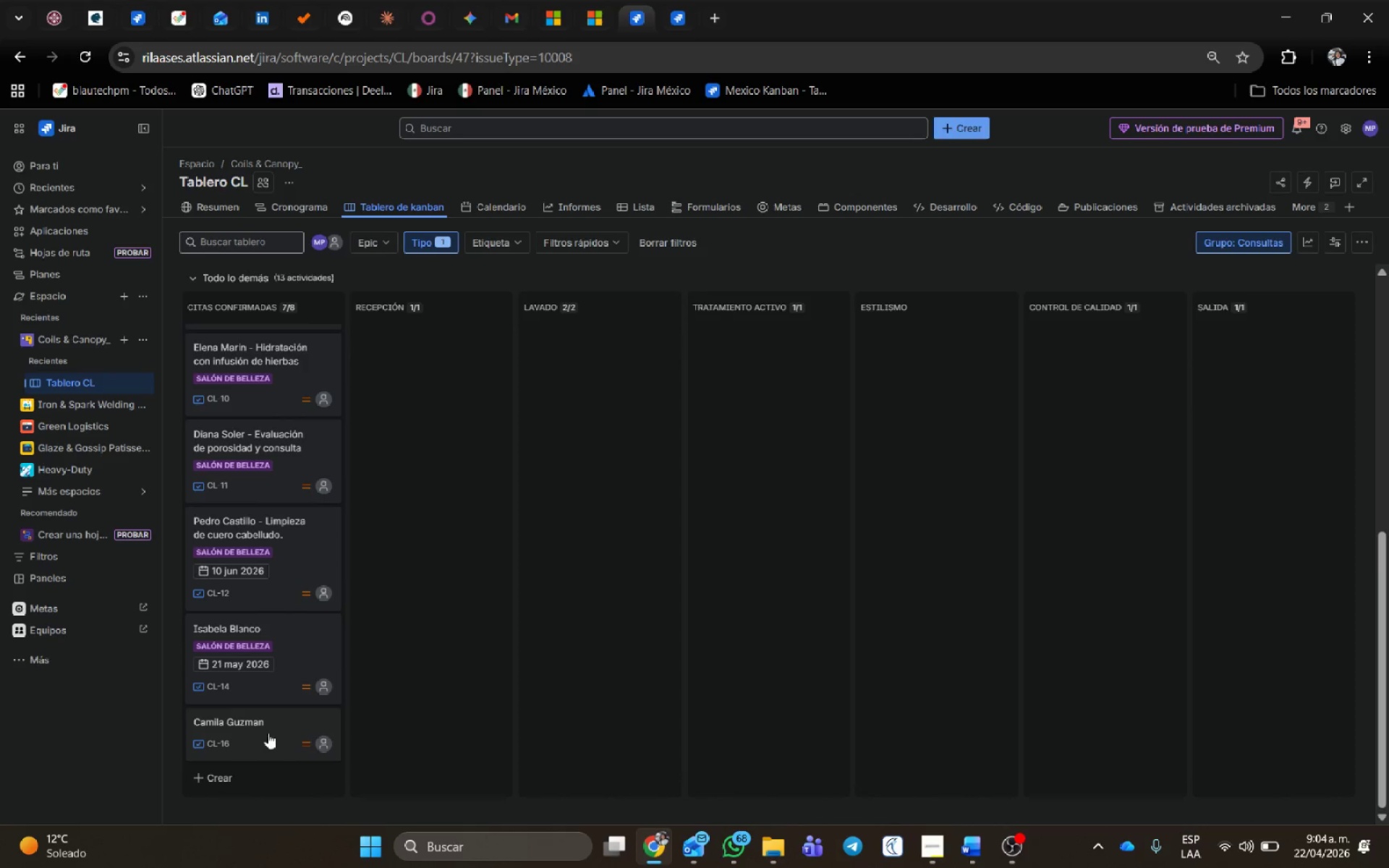 
left_click([264, 737])
 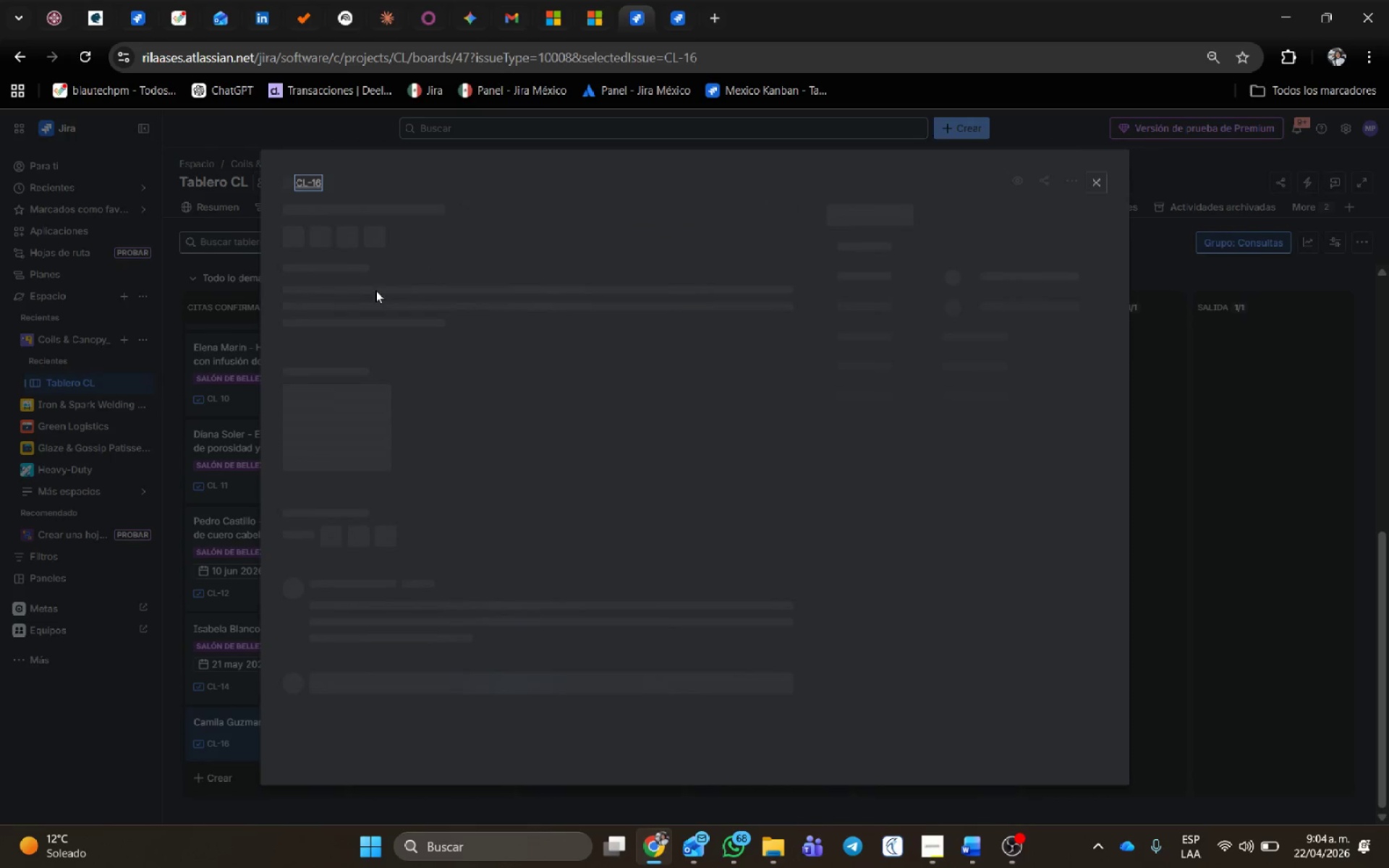 
mouse_move([314, 176])
 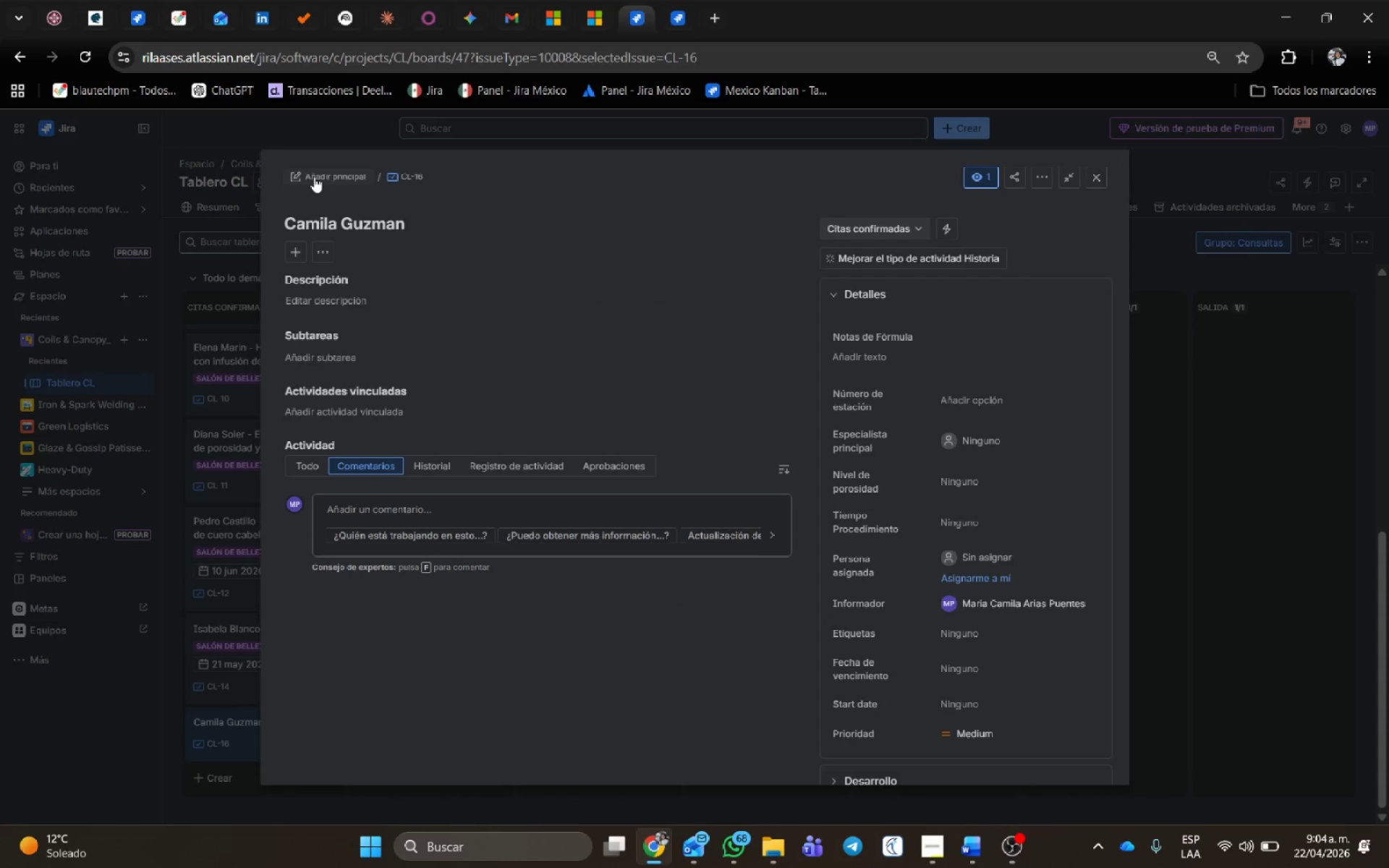 
left_click([314, 176])
 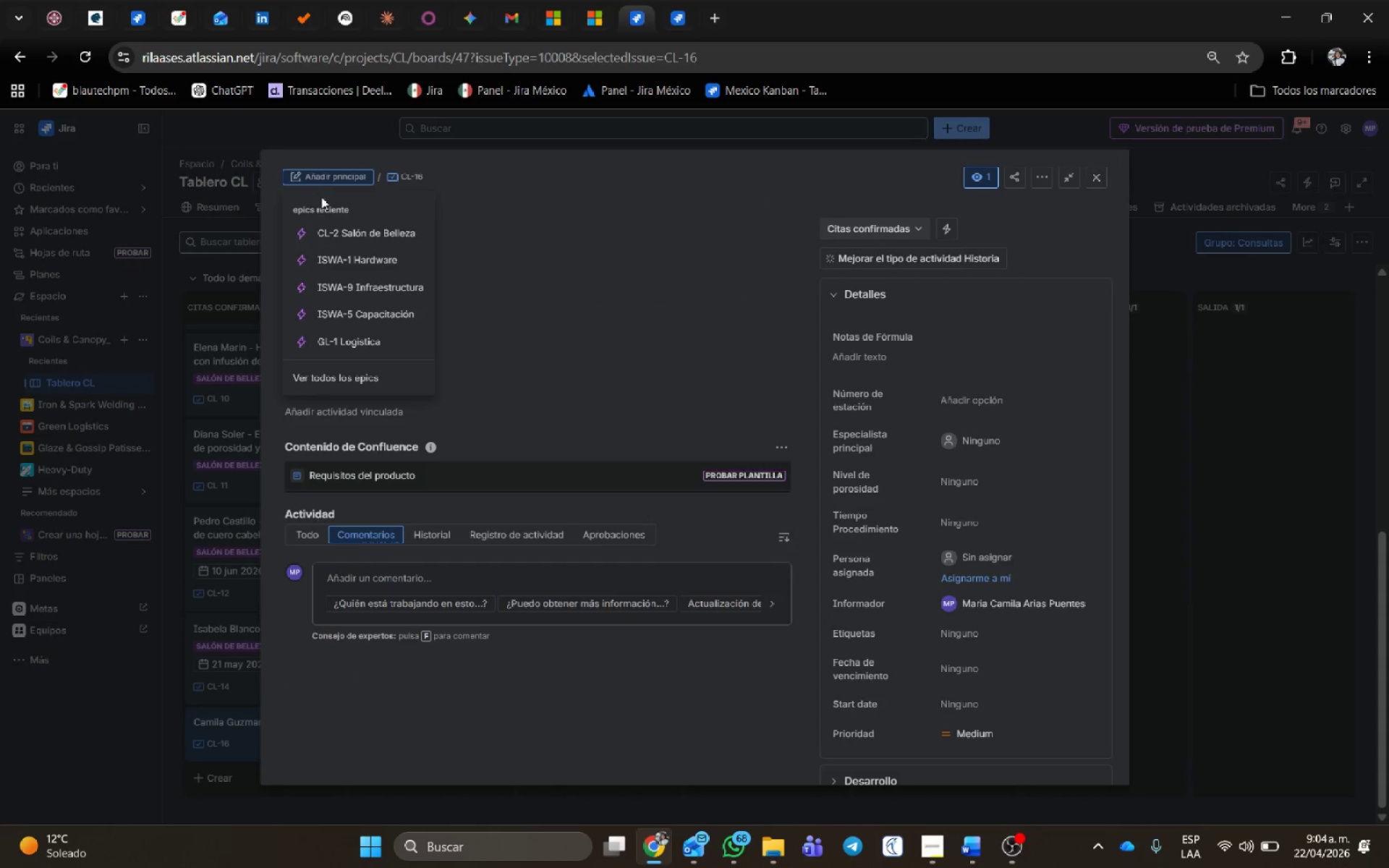 
left_click([337, 236])
 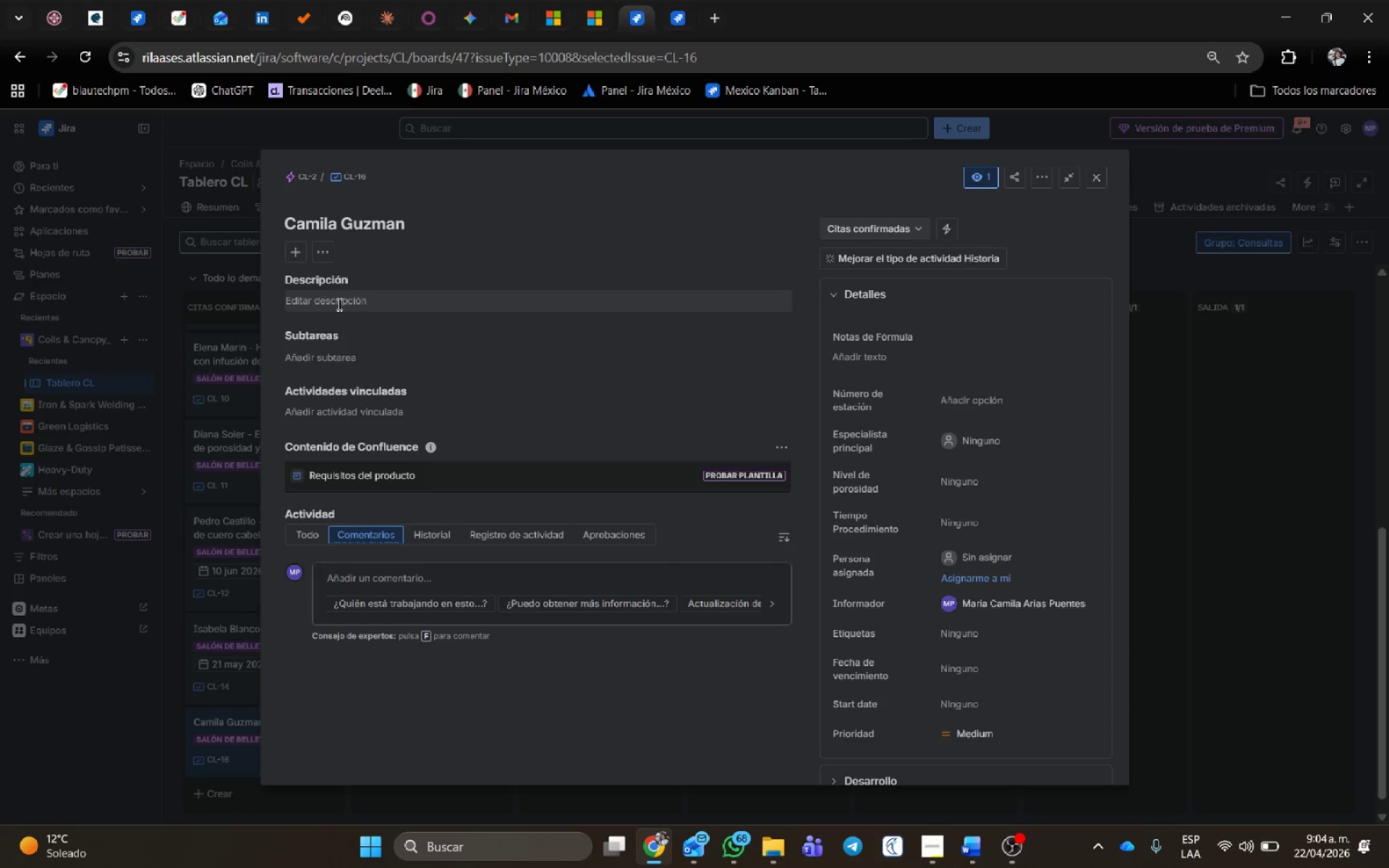 
wait(6.58)
 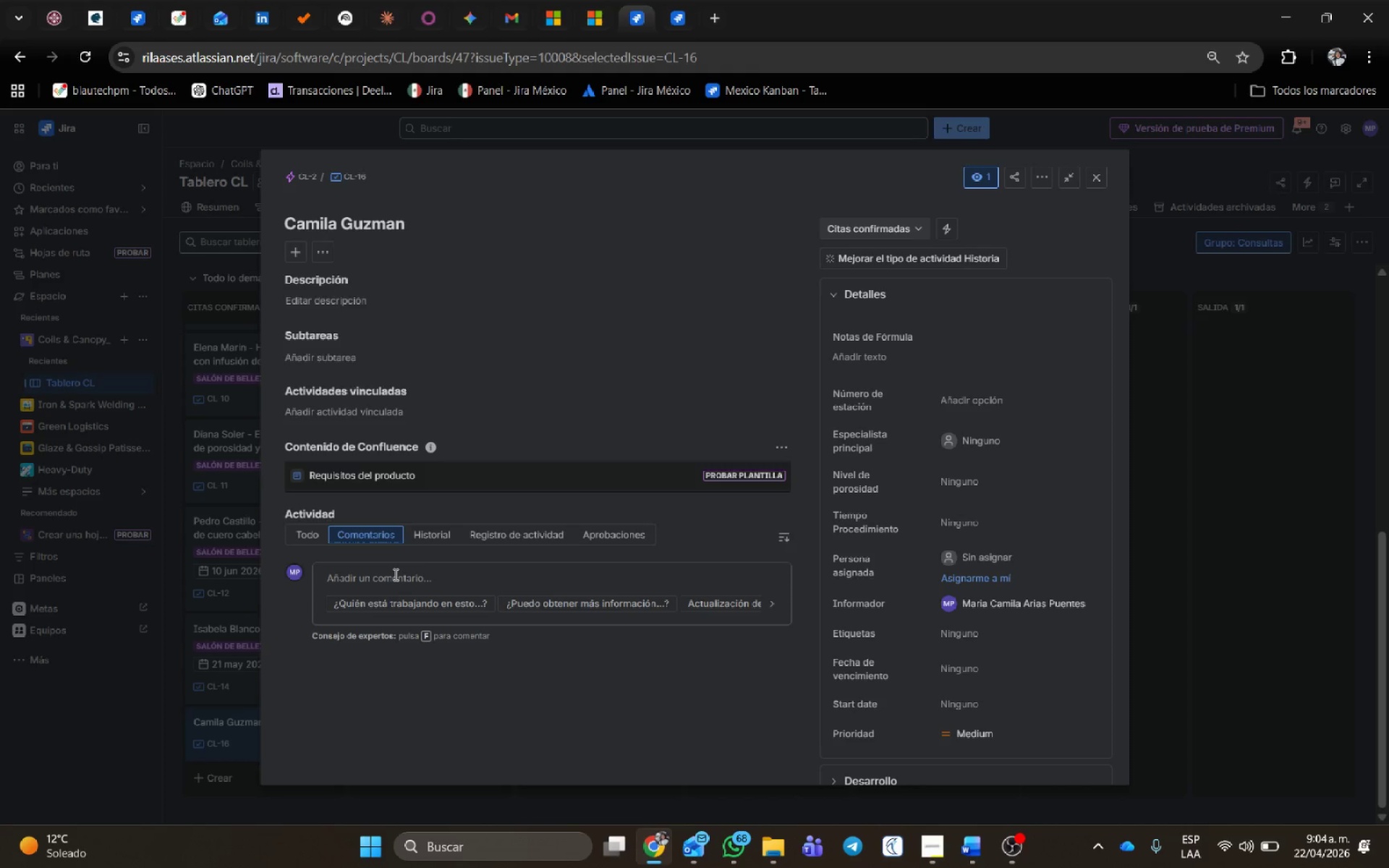 
type(Paquete de Novia. Lavado, Peinado, accesorios.)
key(Backspace)
type(, maquillaje. )
 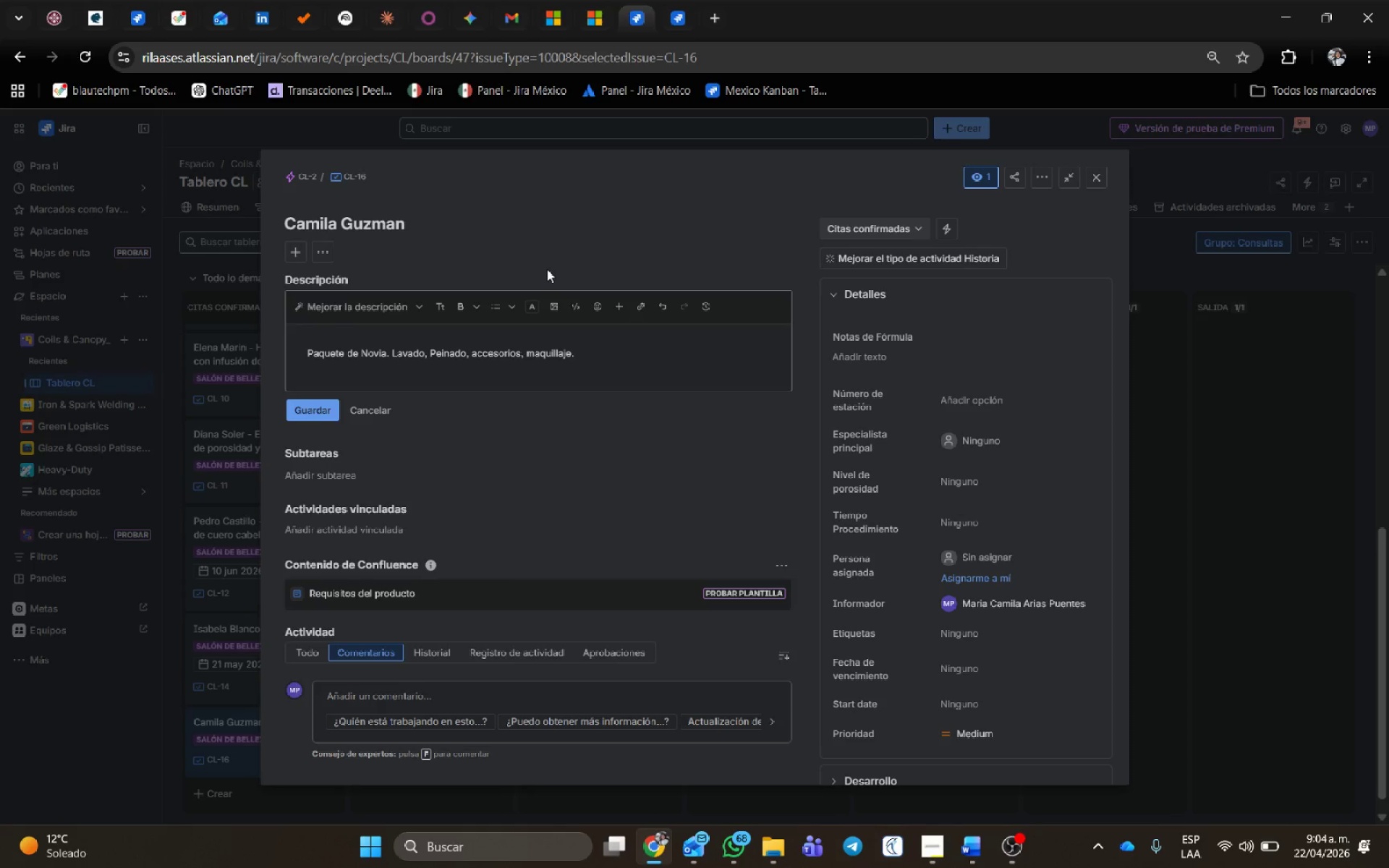 
left_click([974, 739])
 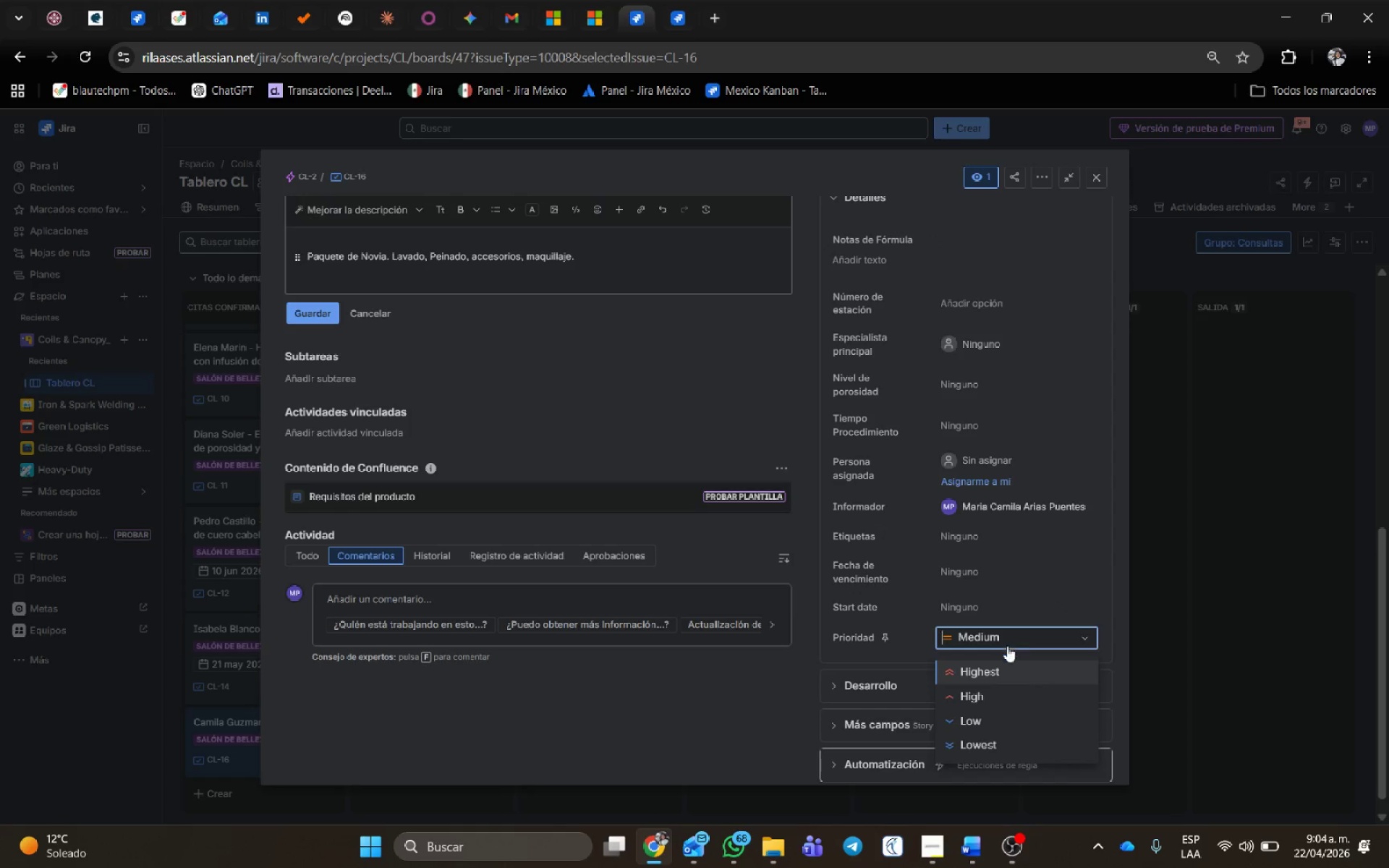 
left_click([1001, 668])
 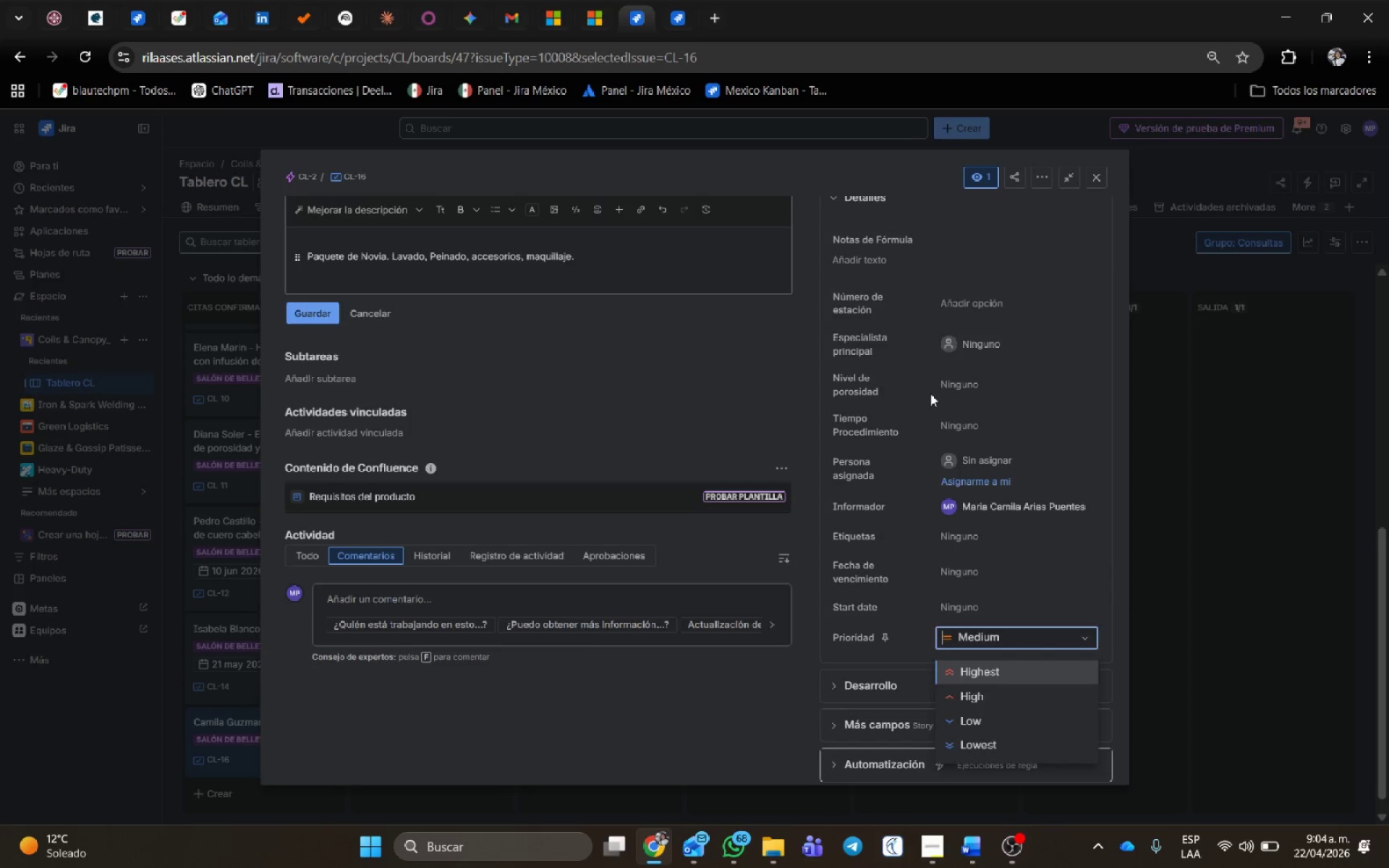 
scroll: coordinate [930, 393], scroll_direction: up, amount: 2.0
 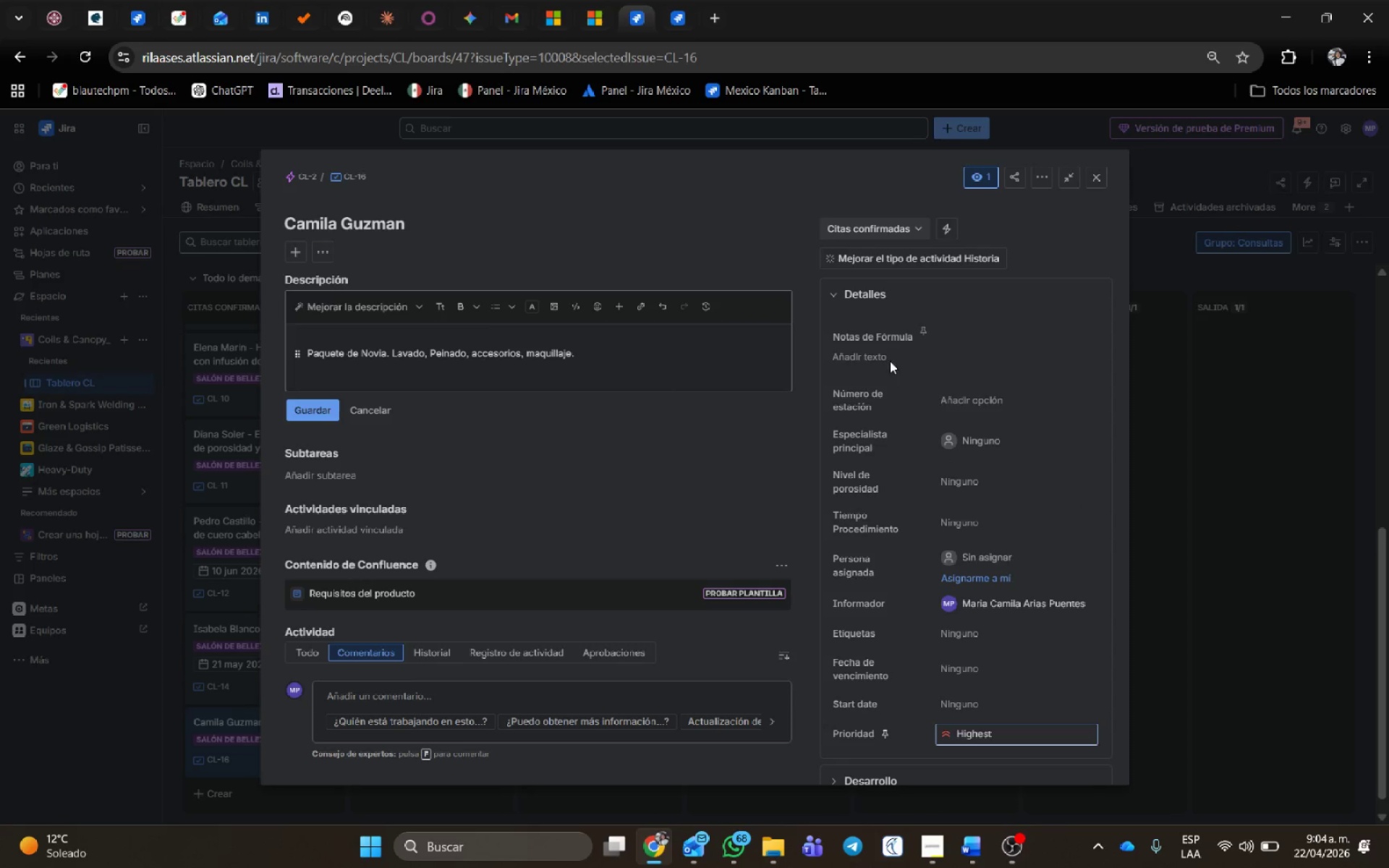 
left_click([887, 358])
 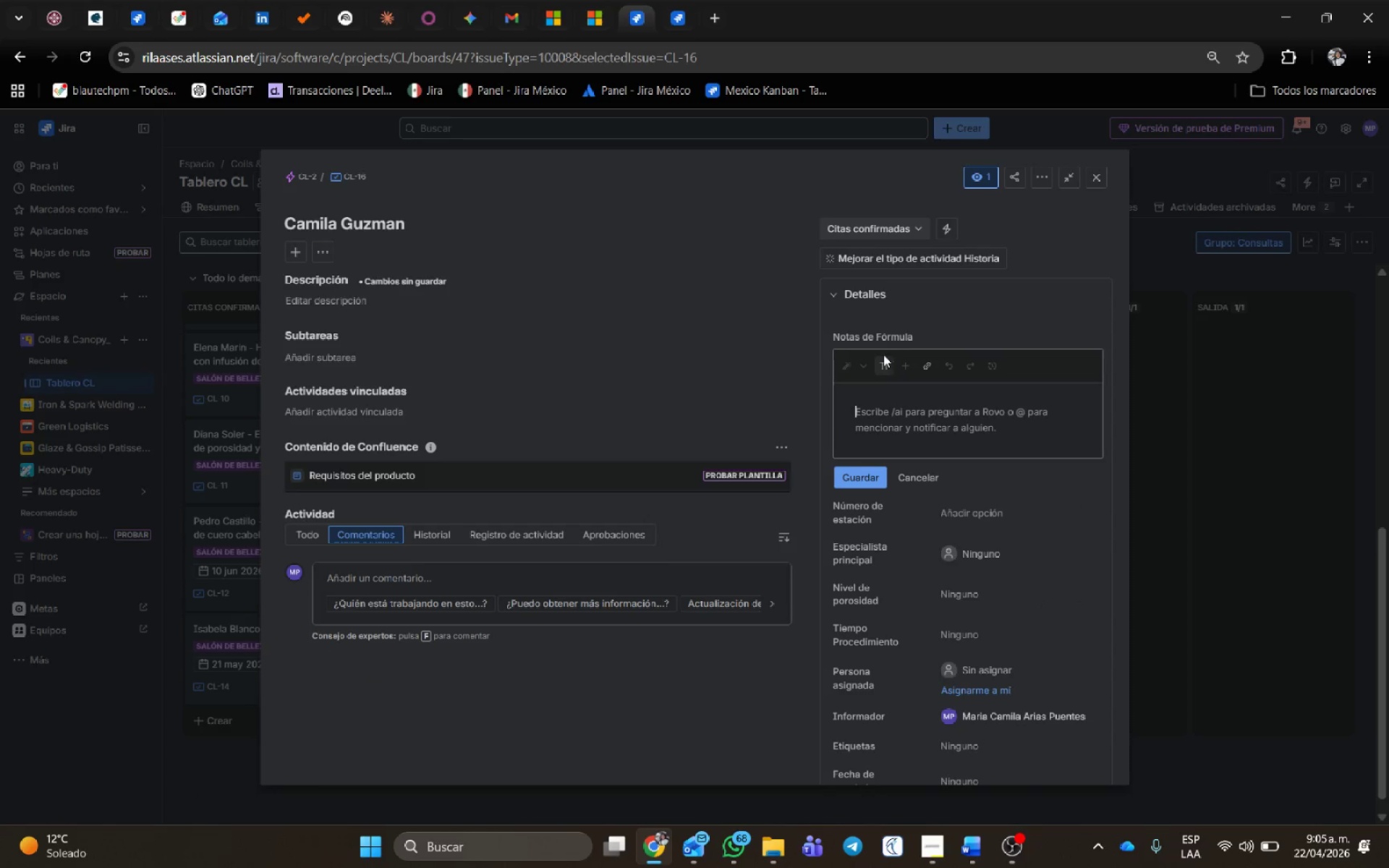 
left_click([905, 428])
 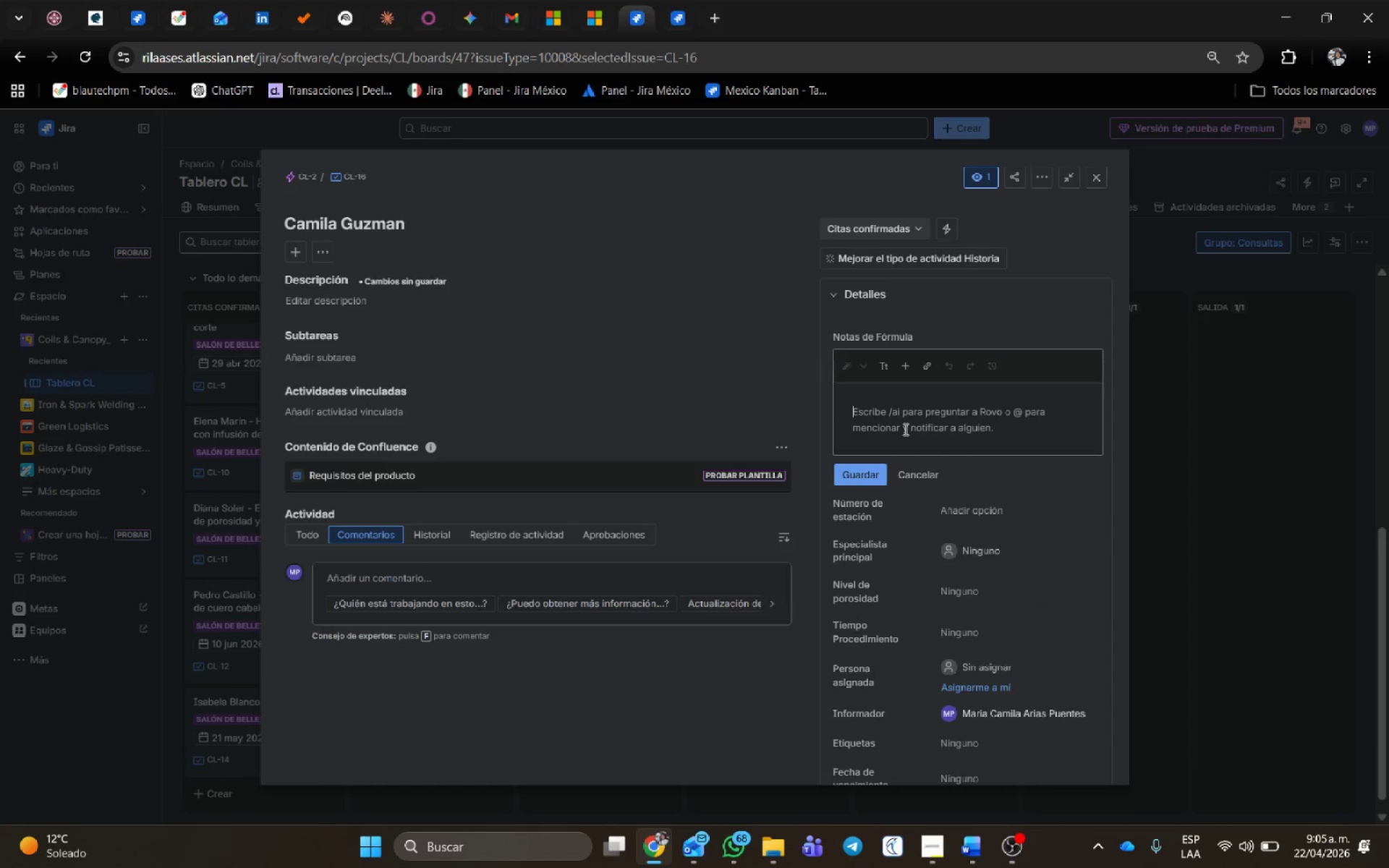 
type(Tratamiento Aguacate, calor, maquillaje.)
 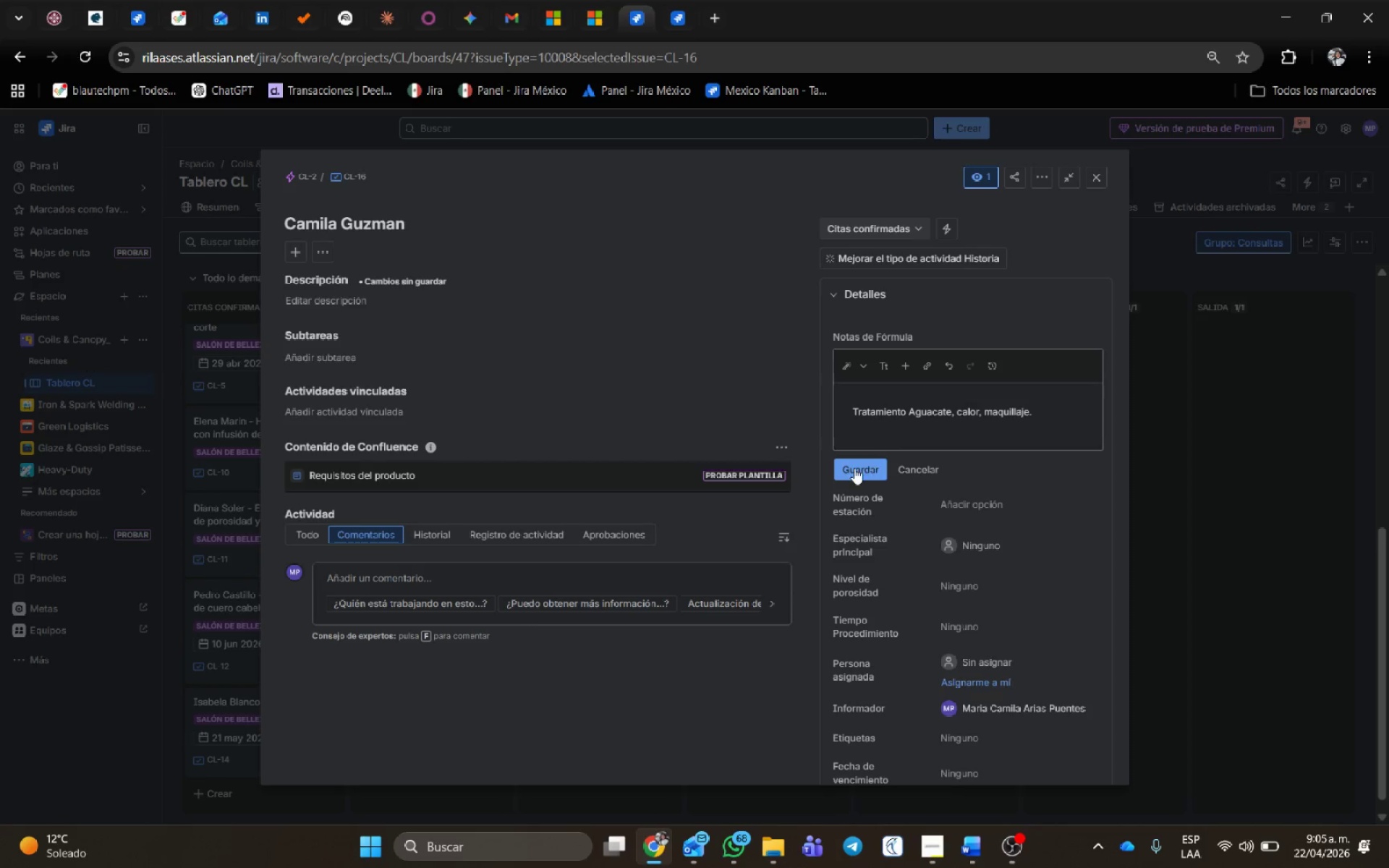 
left_click([854, 468])
 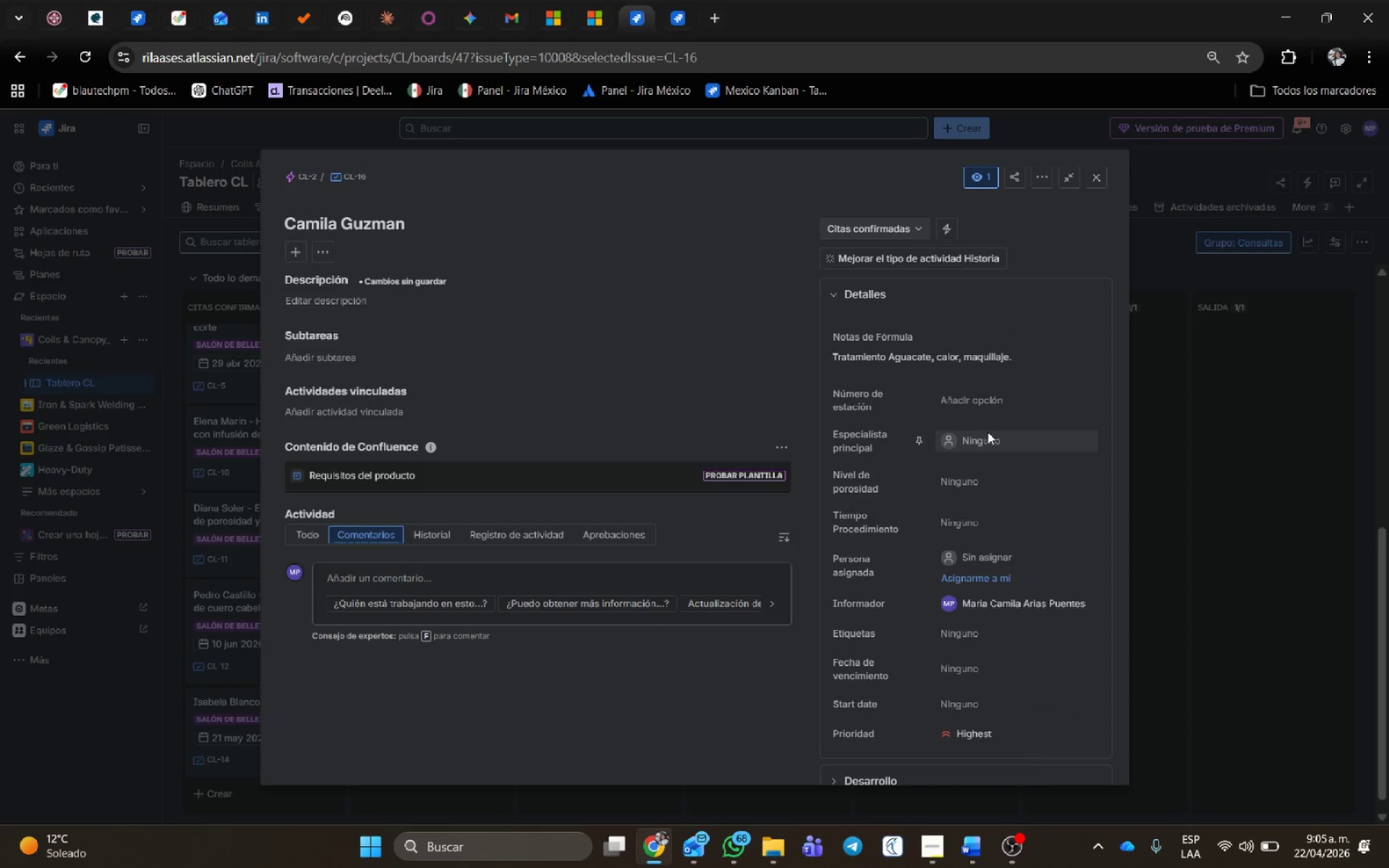 
left_click([970, 399])
 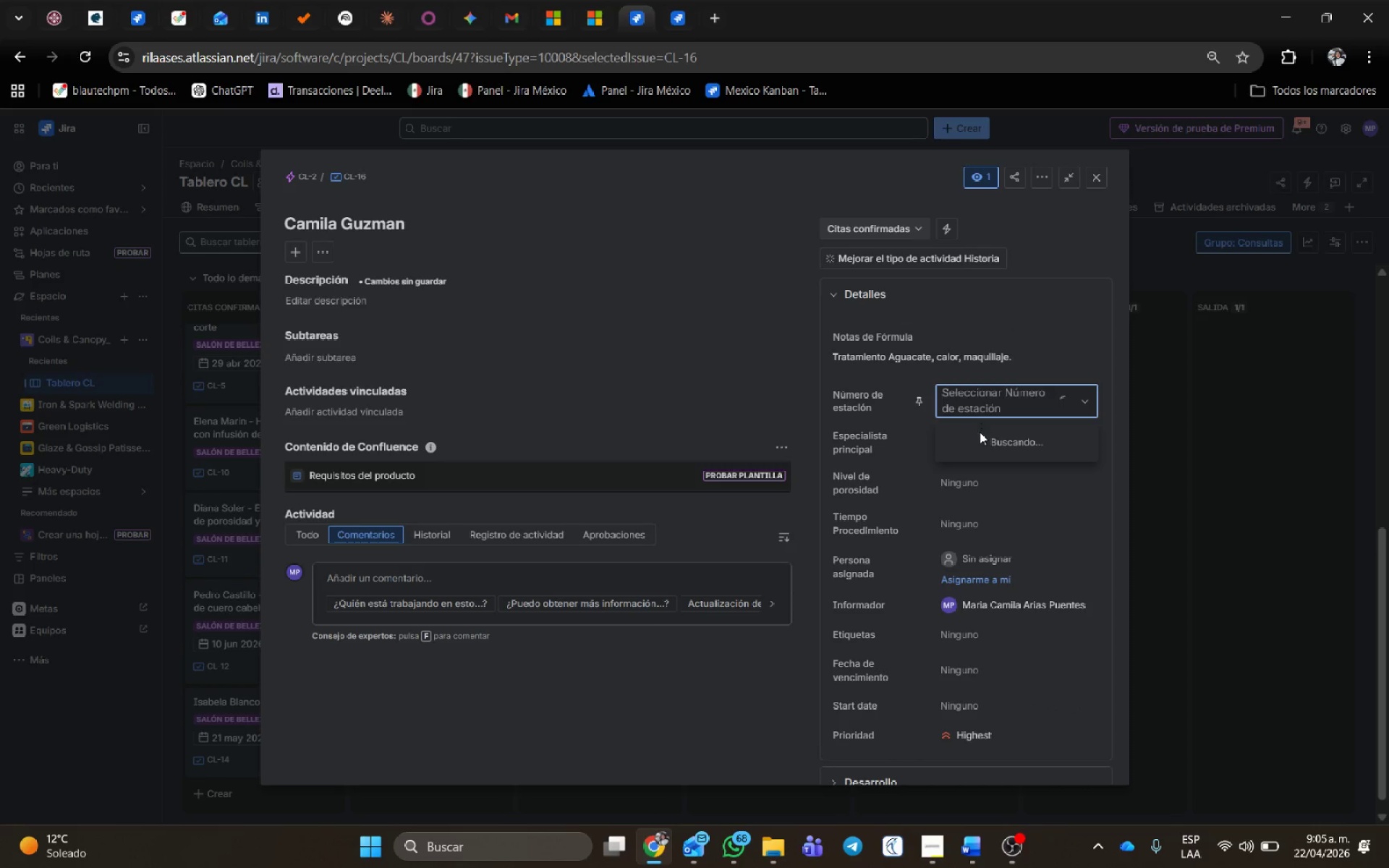 
left_click([980, 433])
 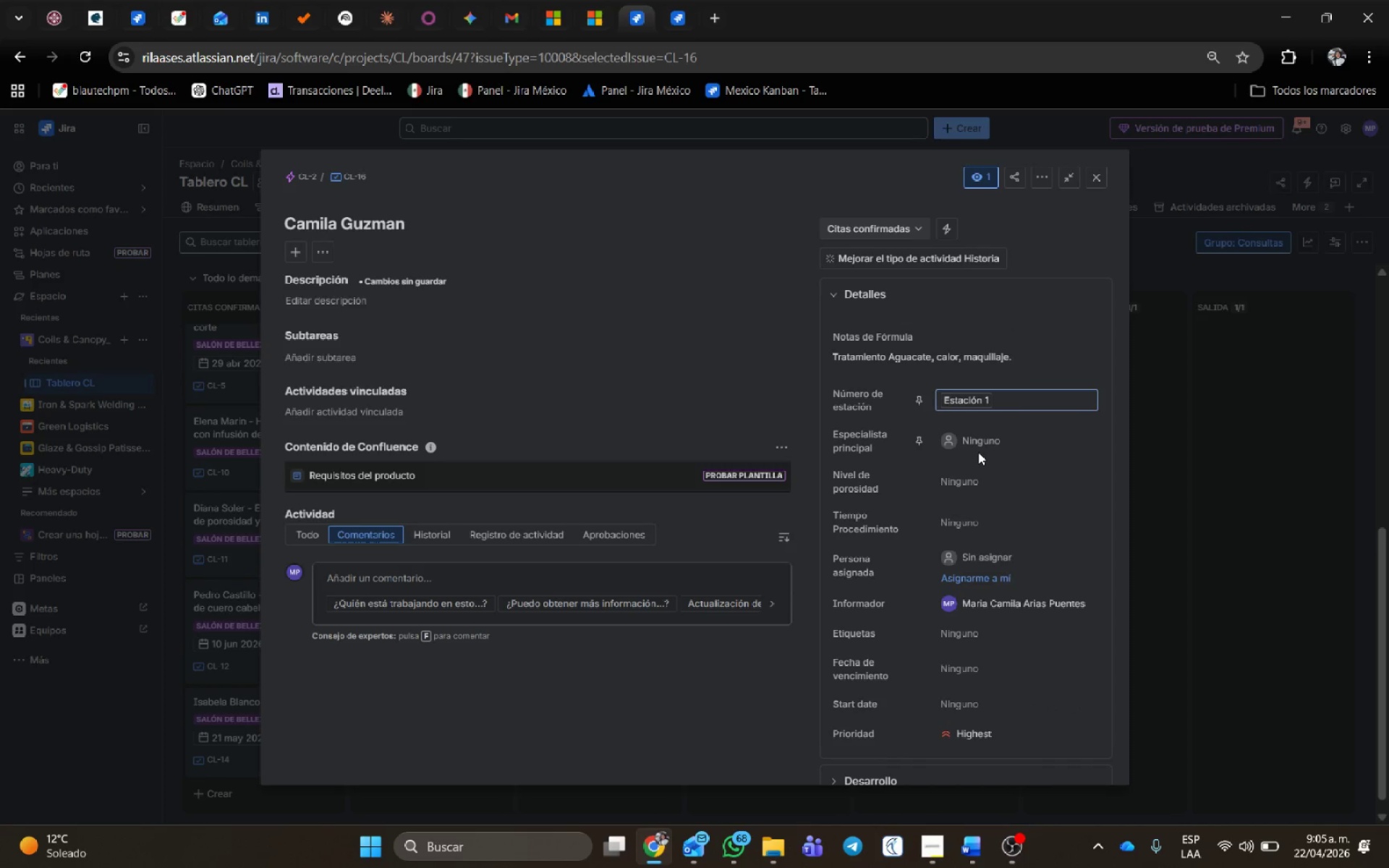 
left_click([975, 440])
 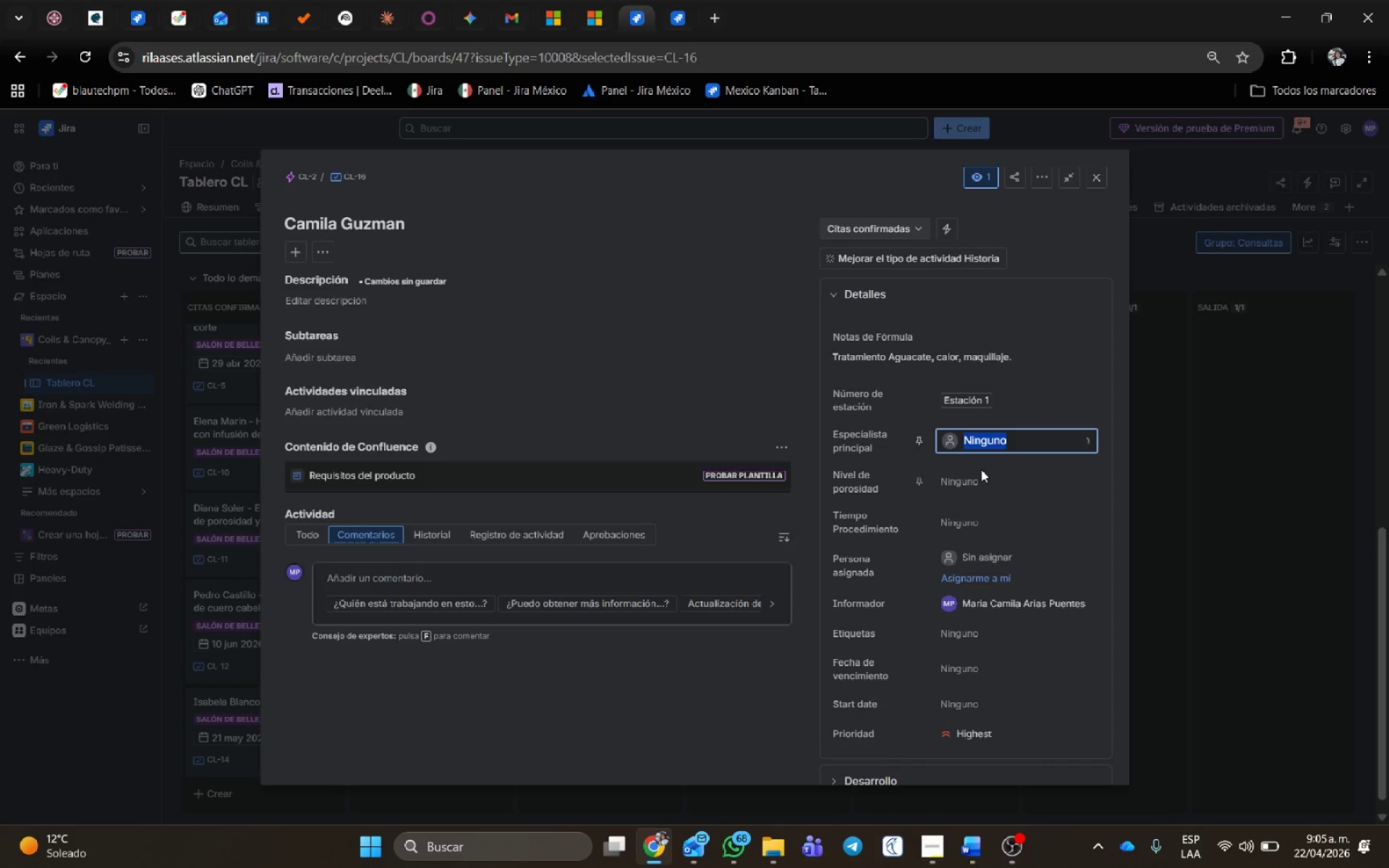 
left_click([981, 469])
 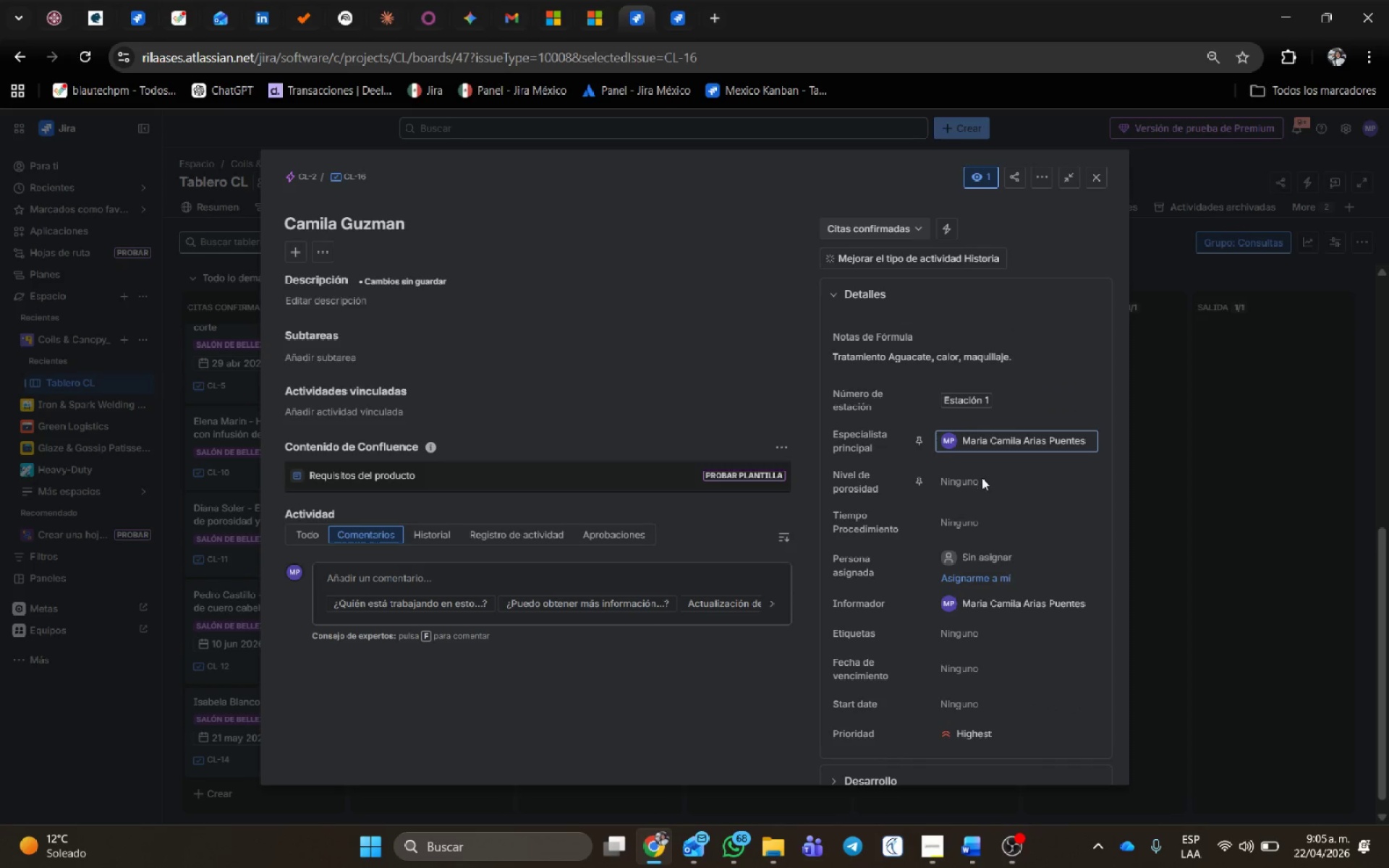 
left_click([985, 483])
 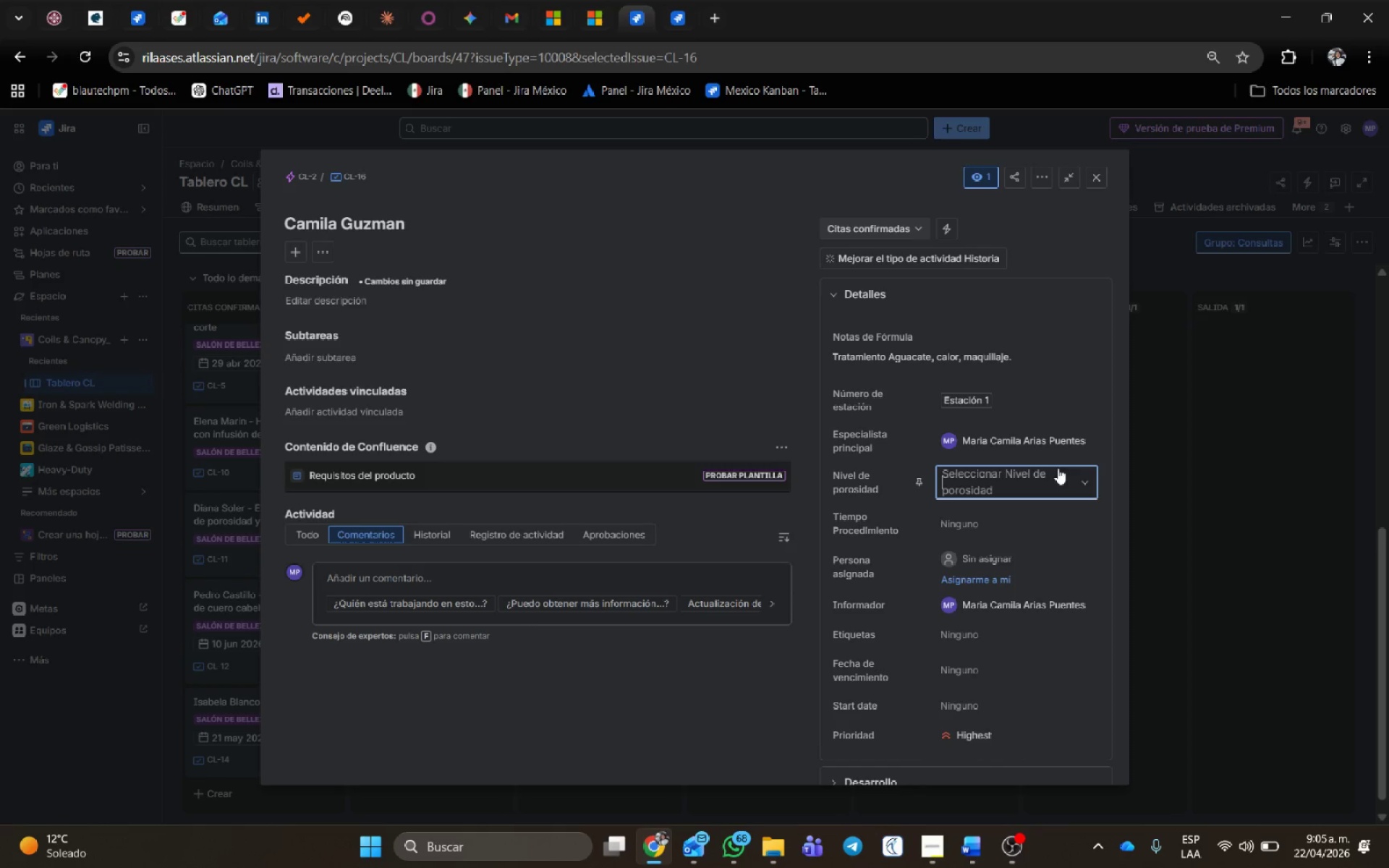 
left_click([1073, 480])
 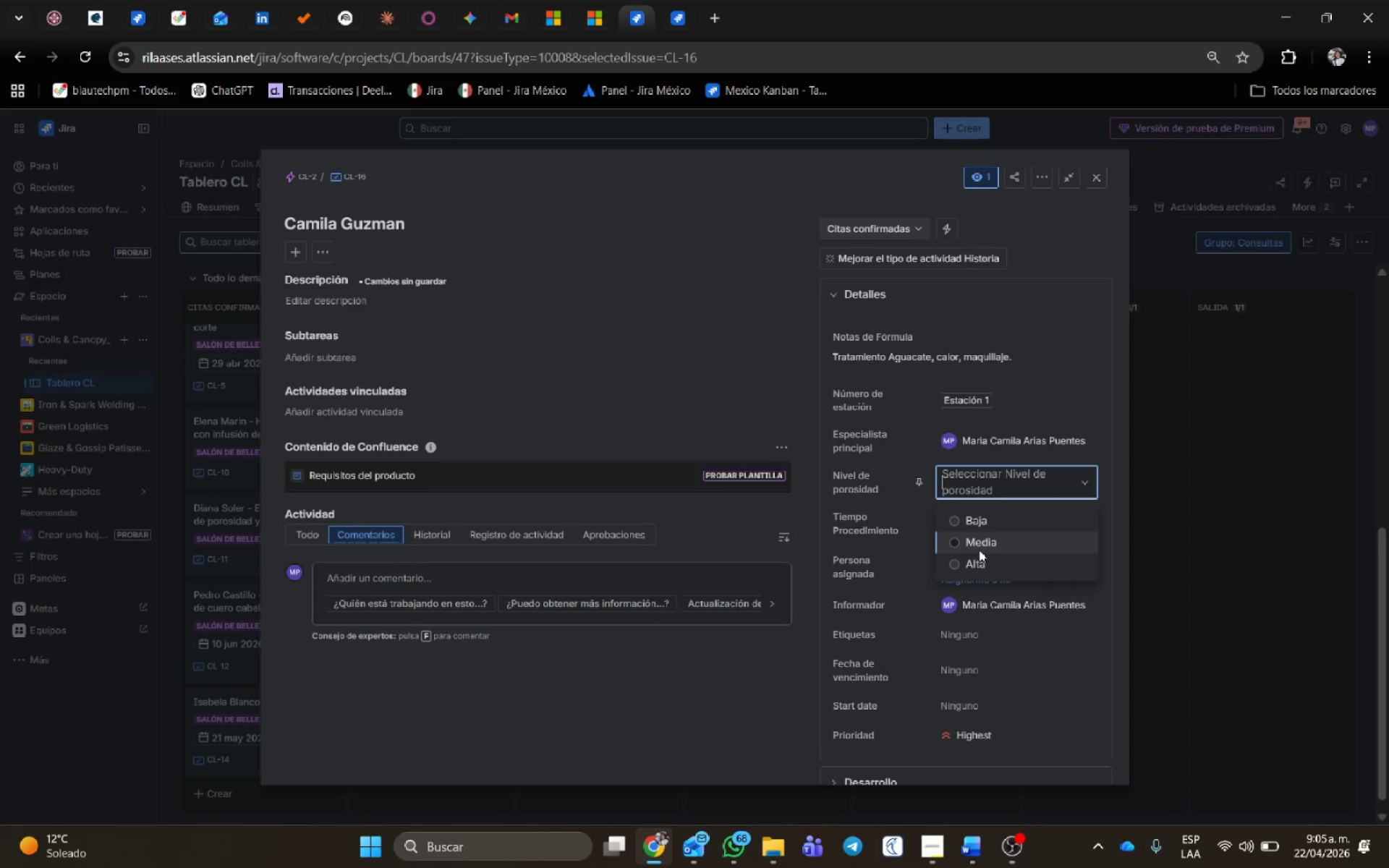 
left_click([969, 512])
 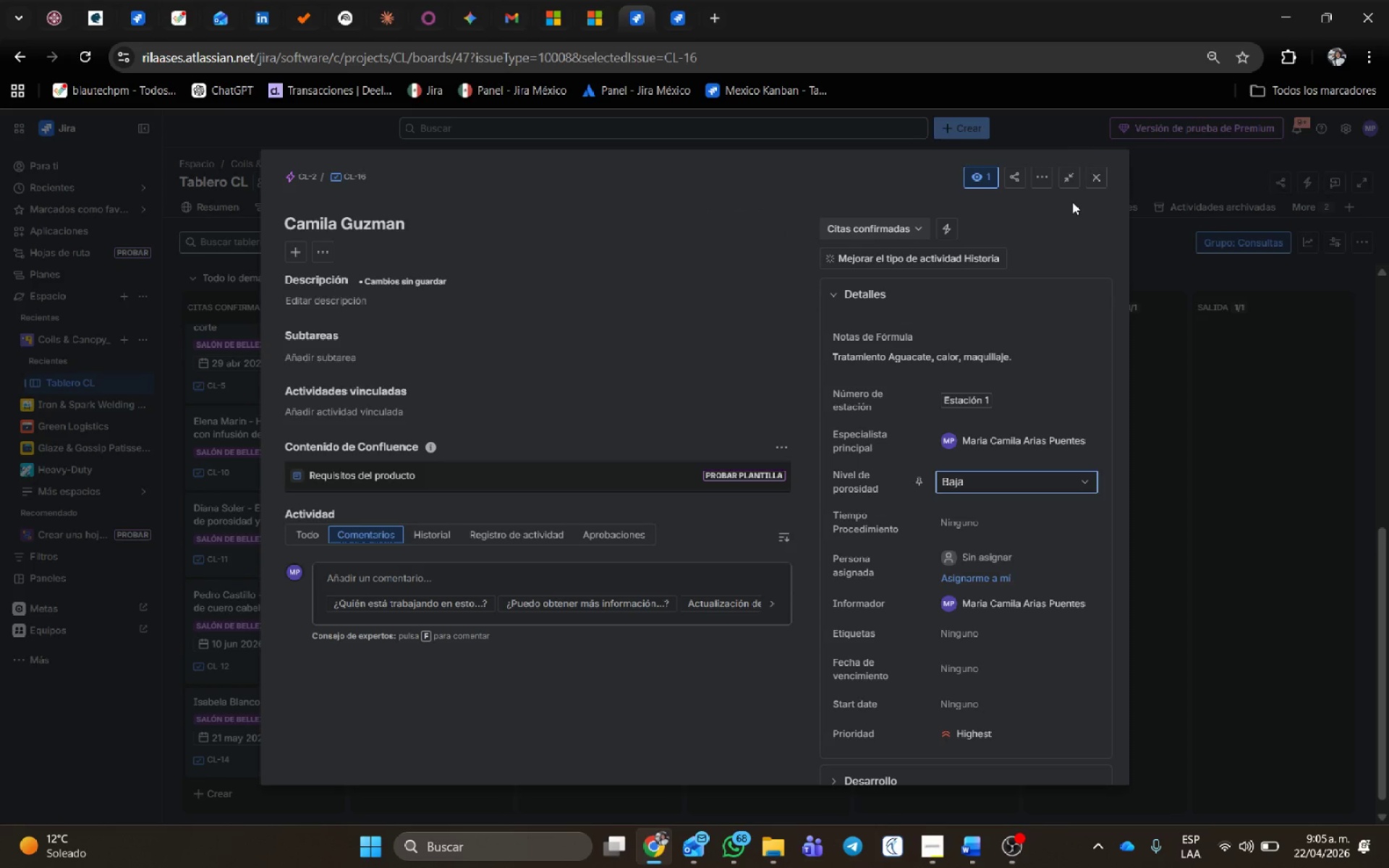 
left_click([848, 239])
 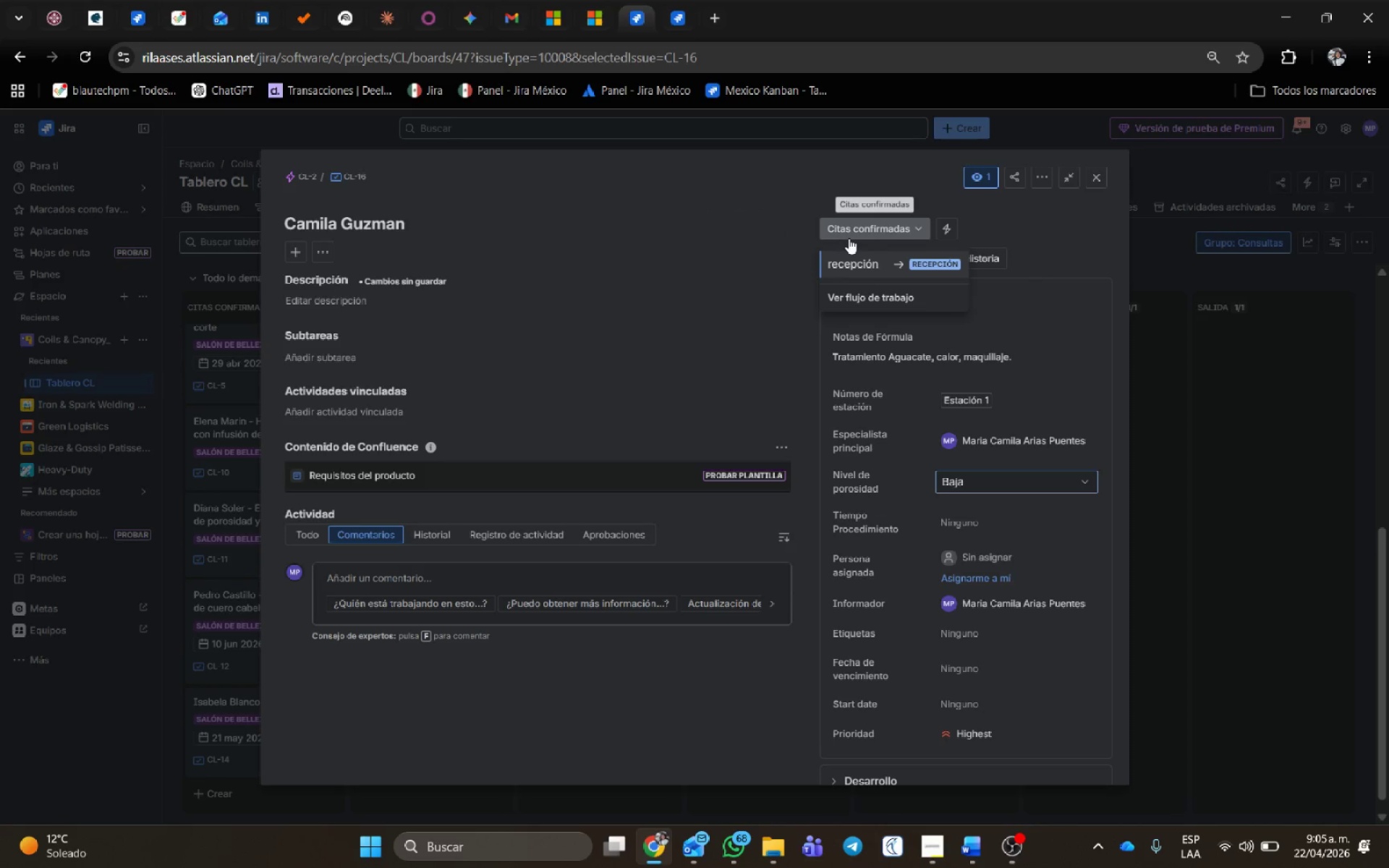 
mouse_move([868, 239])
 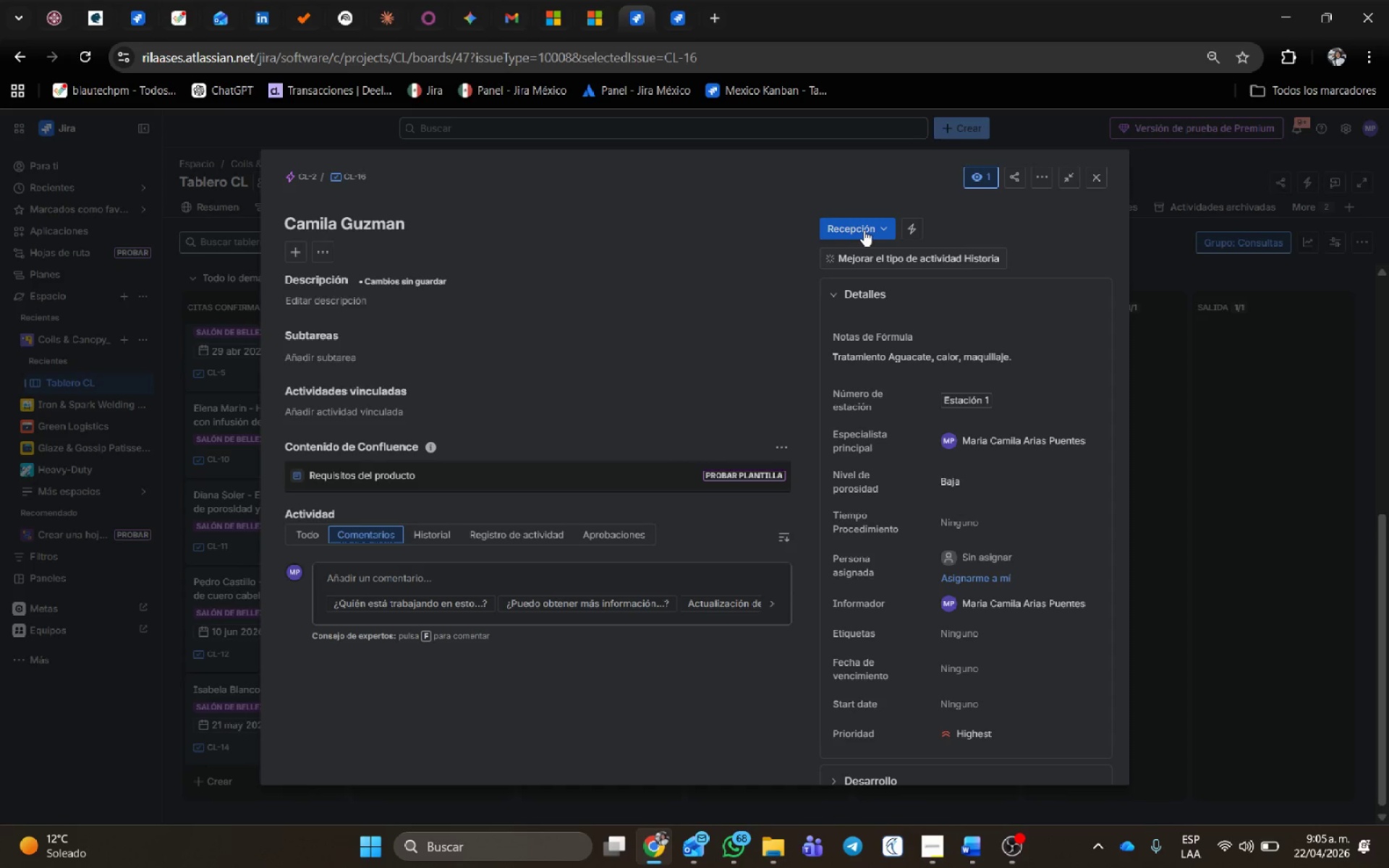 
left_click([864, 230])
 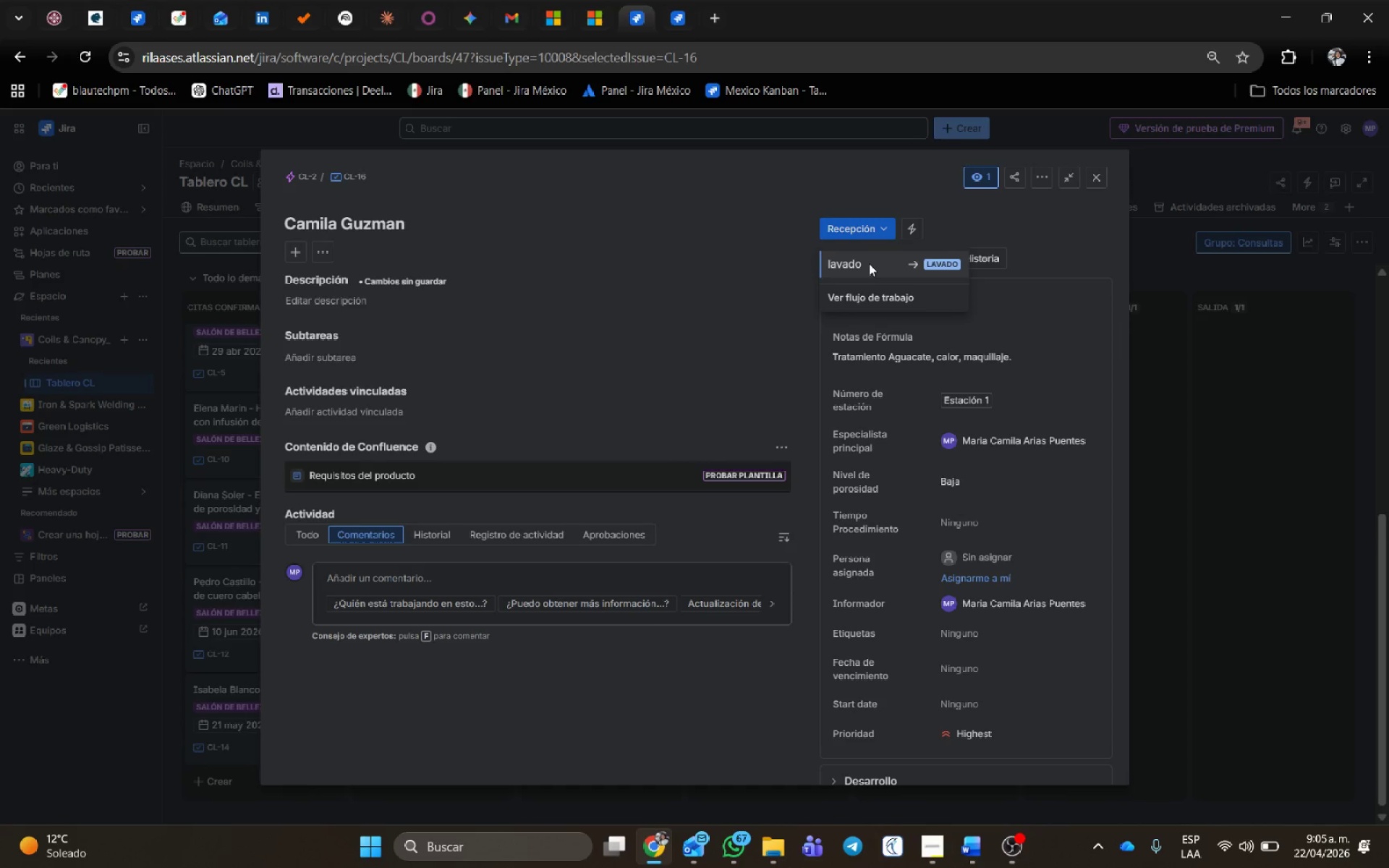 
left_click([869, 263])
 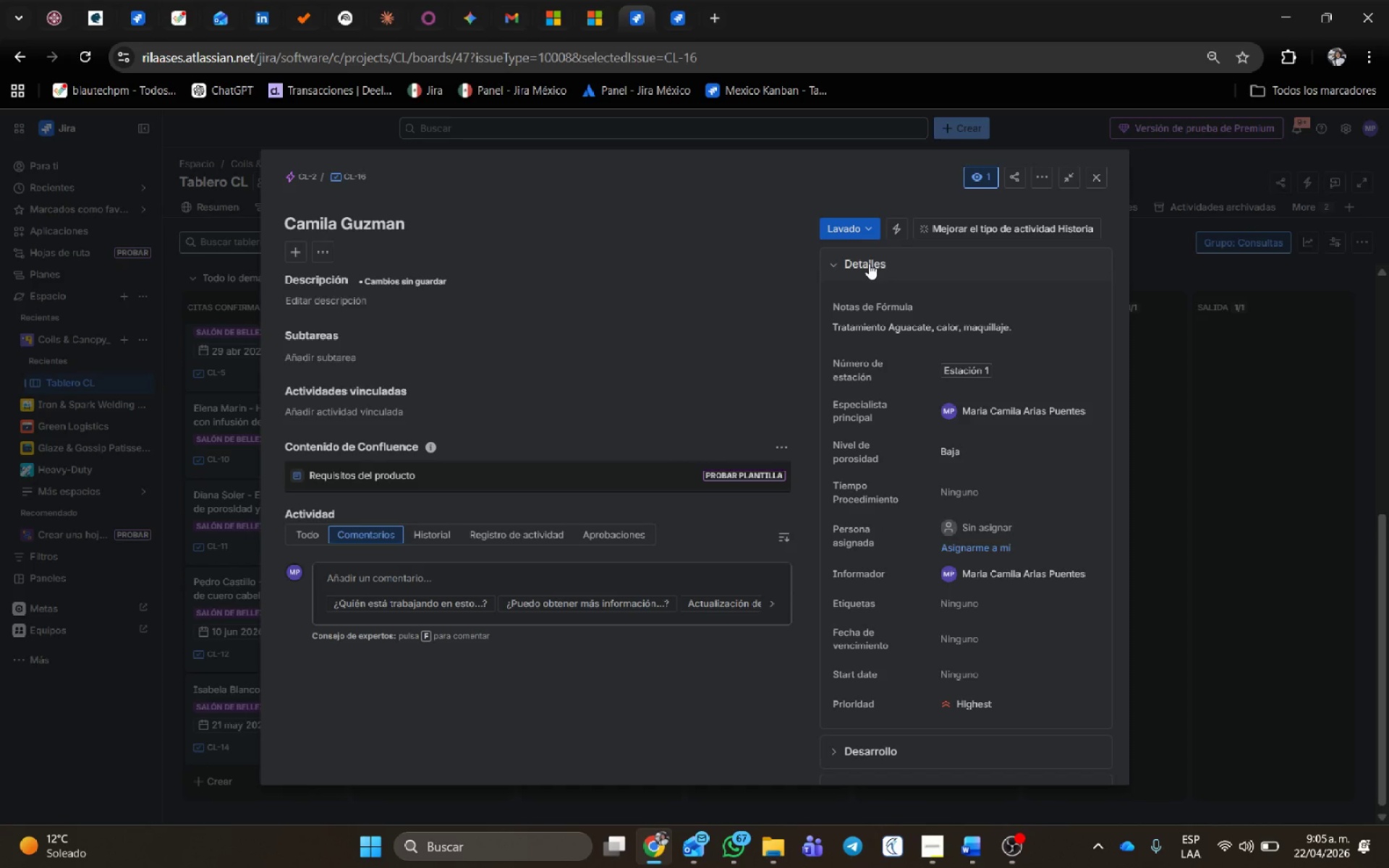 
wait(8.66)
 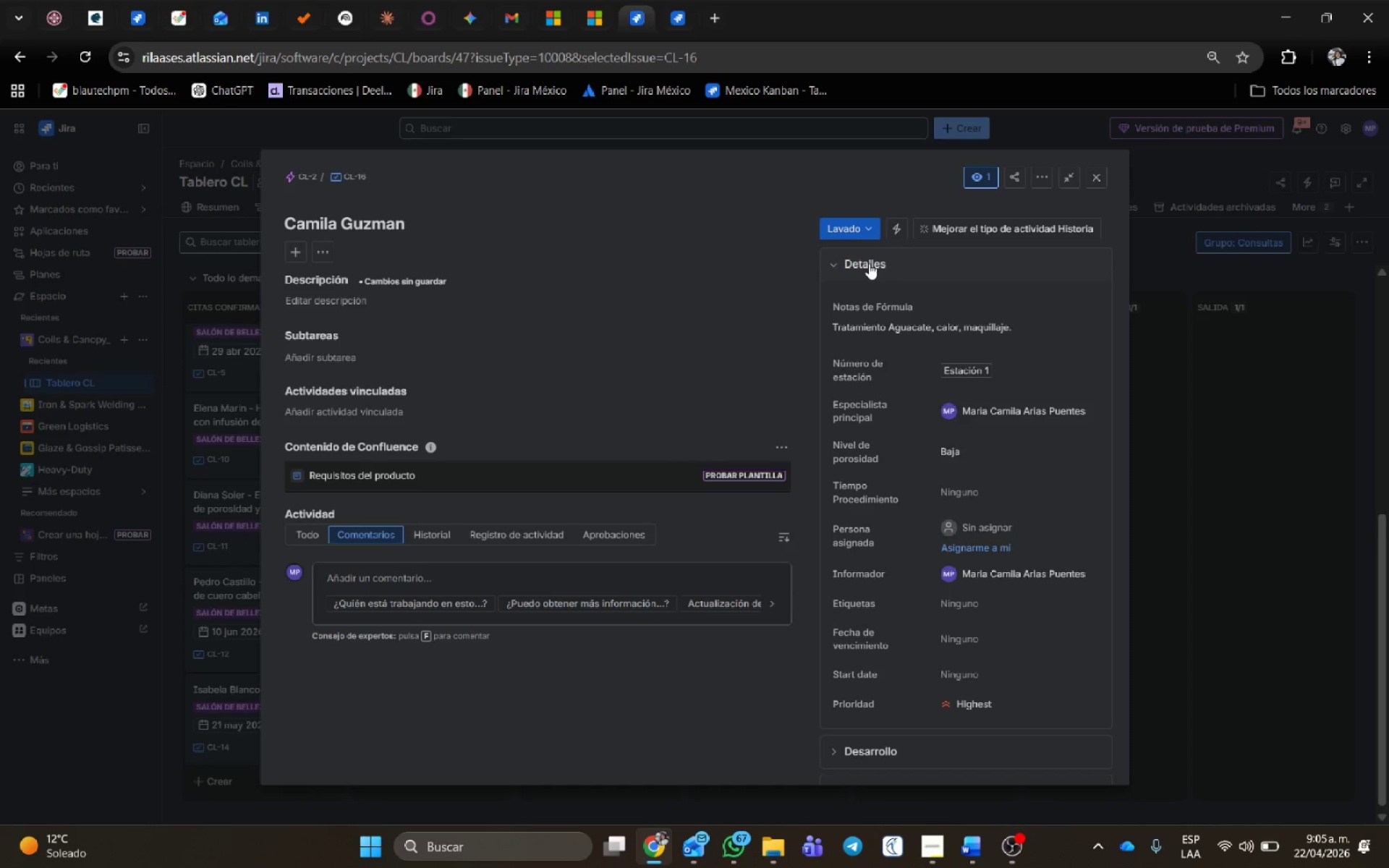 
left_click([852, 235])
 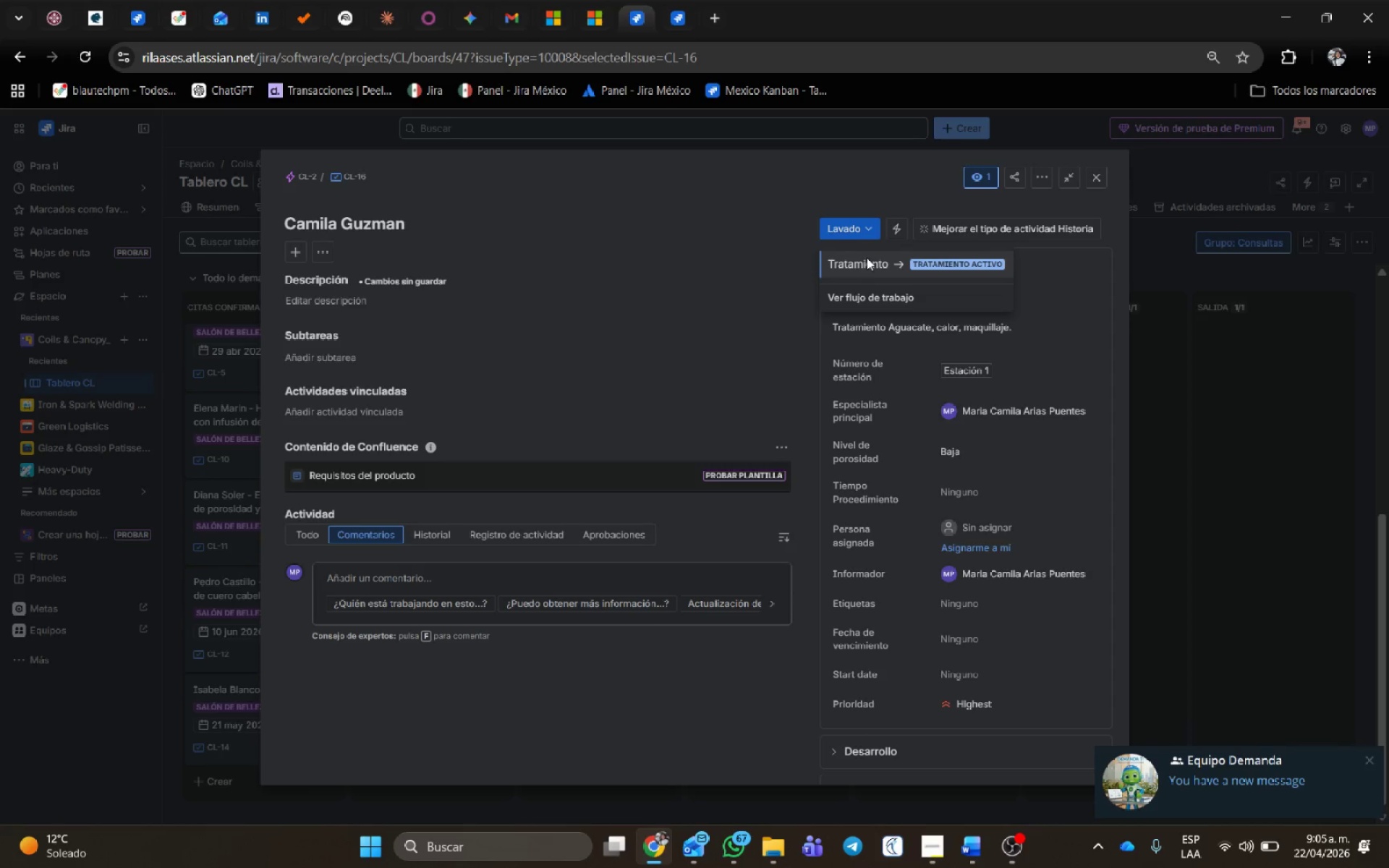 
left_click([867, 258])
 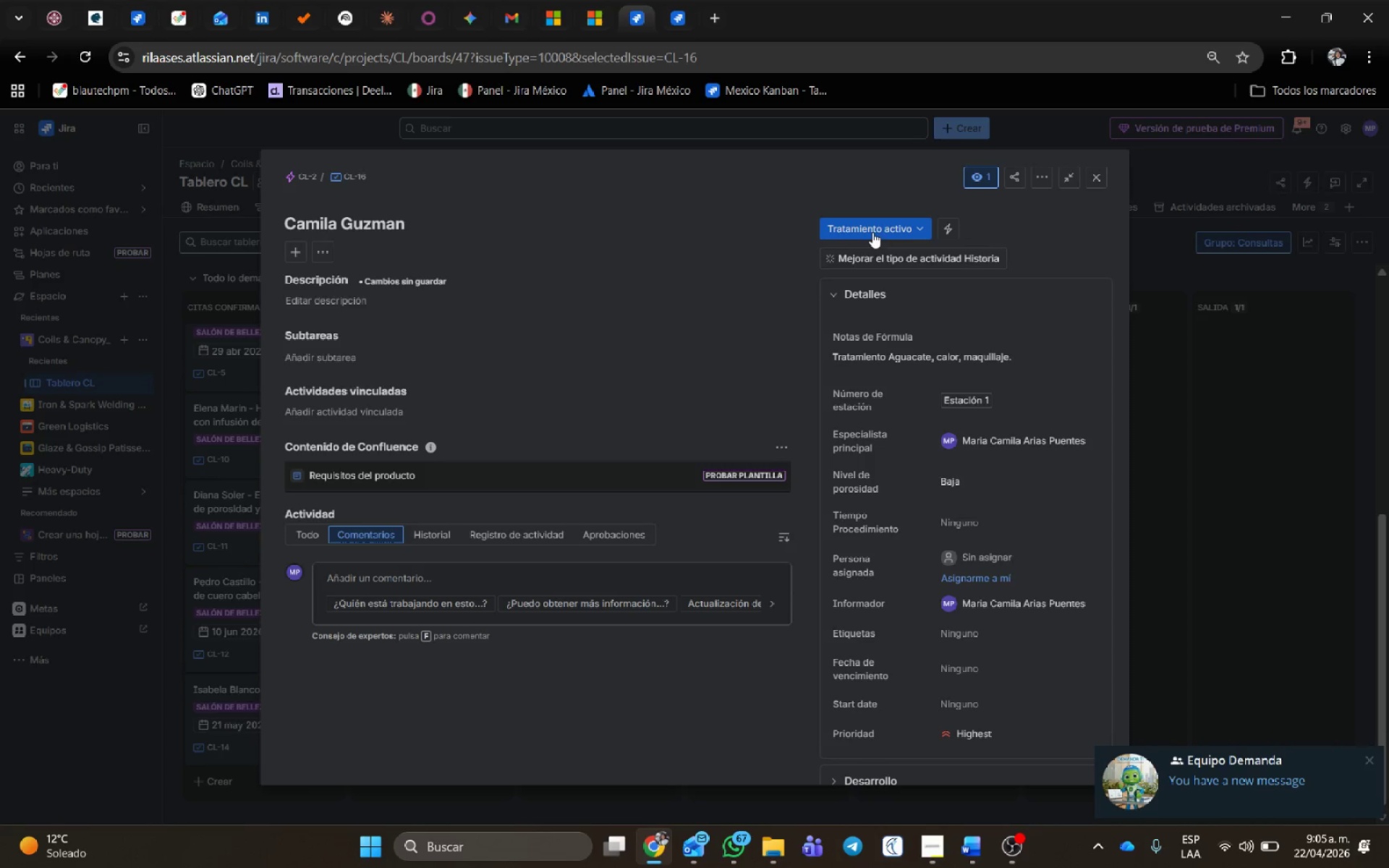 
left_click([875, 225])
 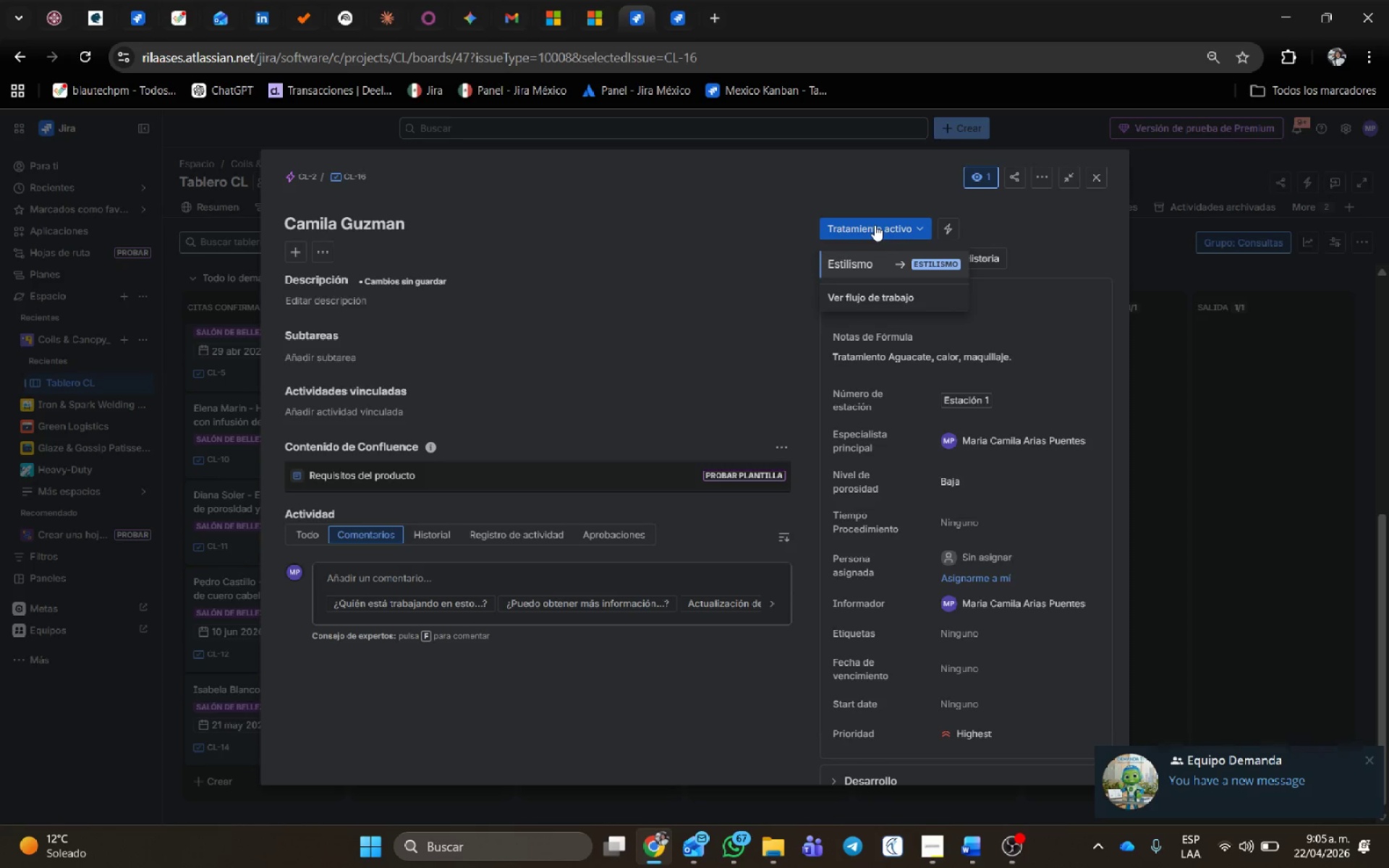 
left_click([878, 253])
 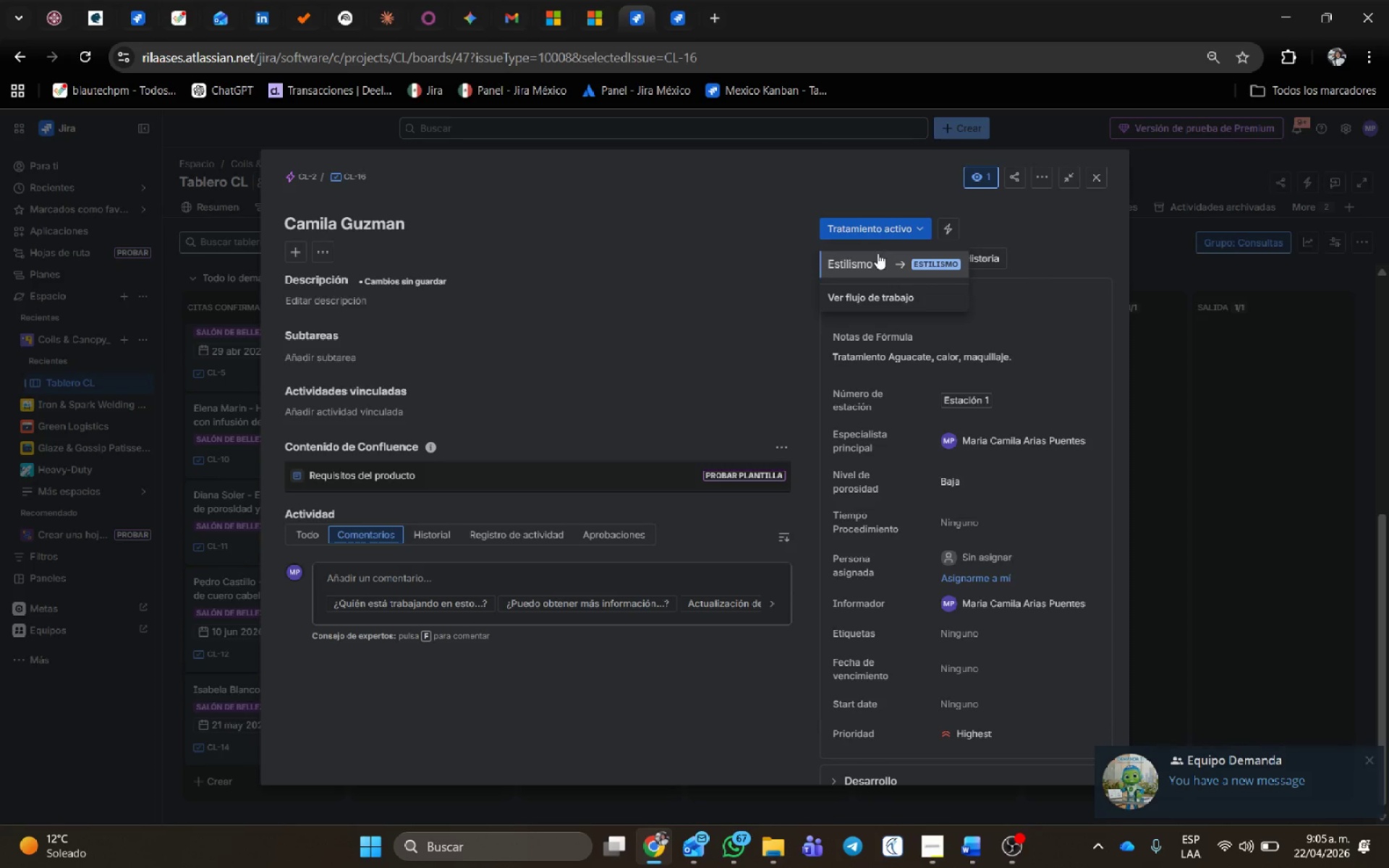 
mouse_move([882, 239])
 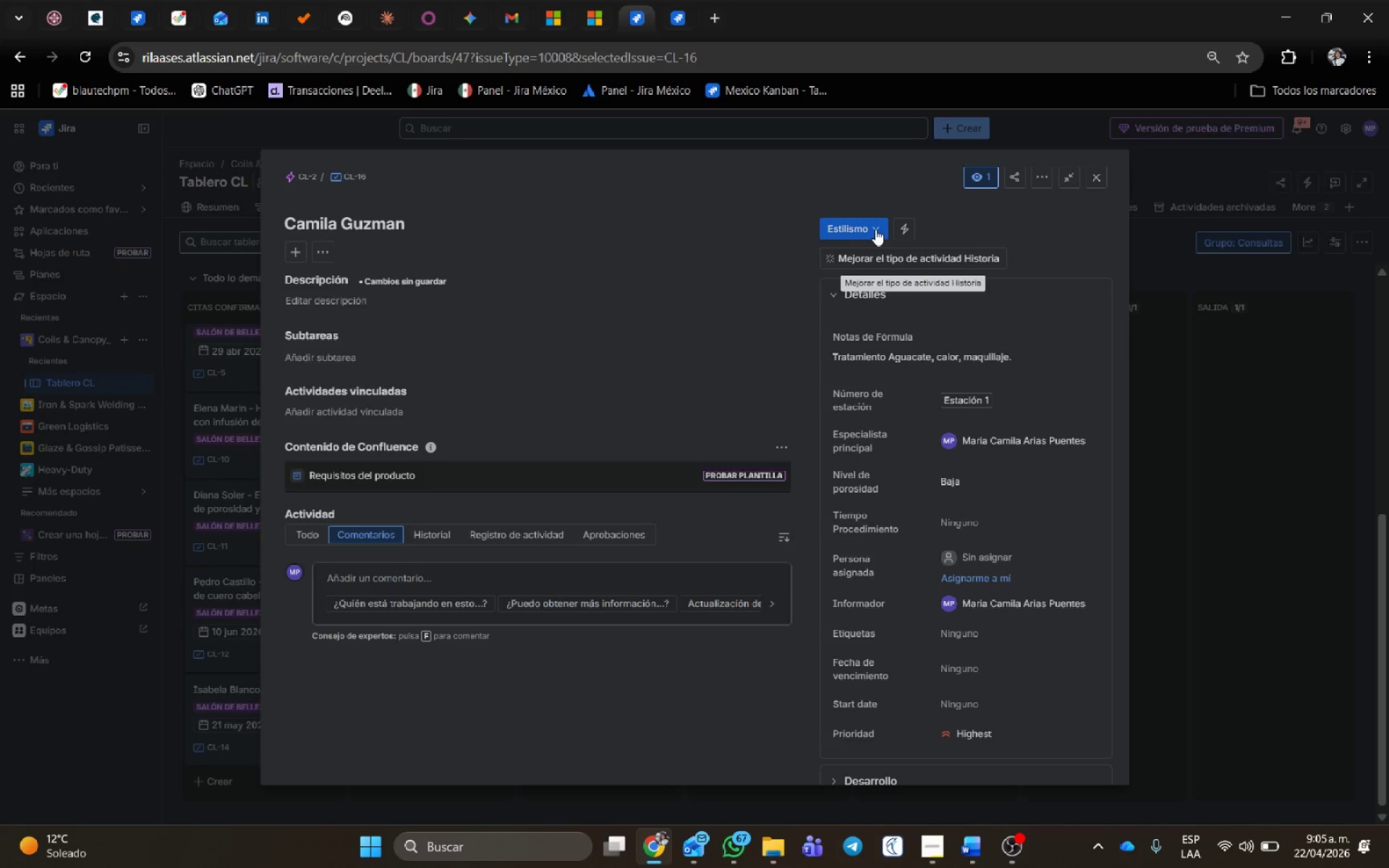 
left_click([875, 229])
 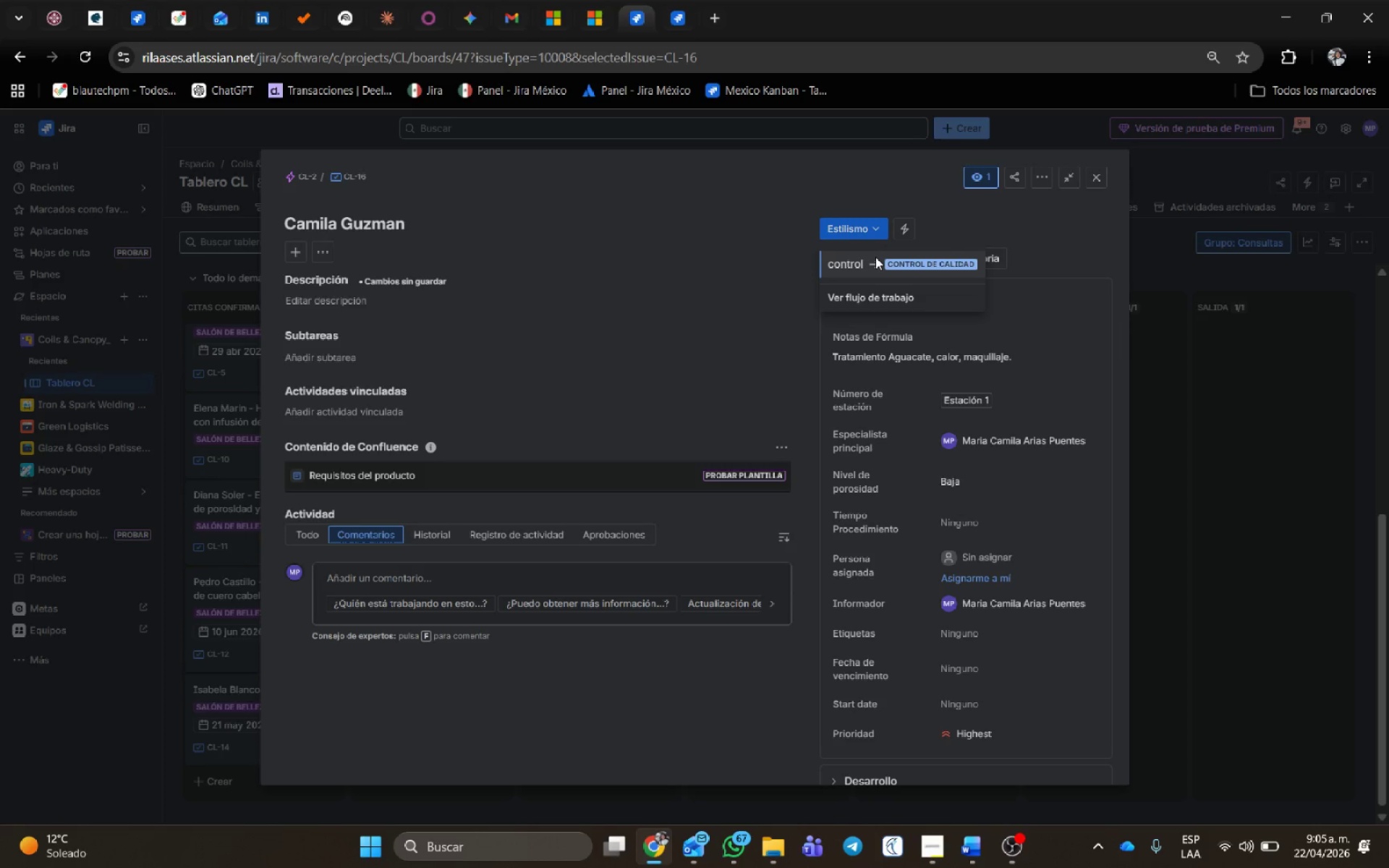 
left_click([874, 259])
 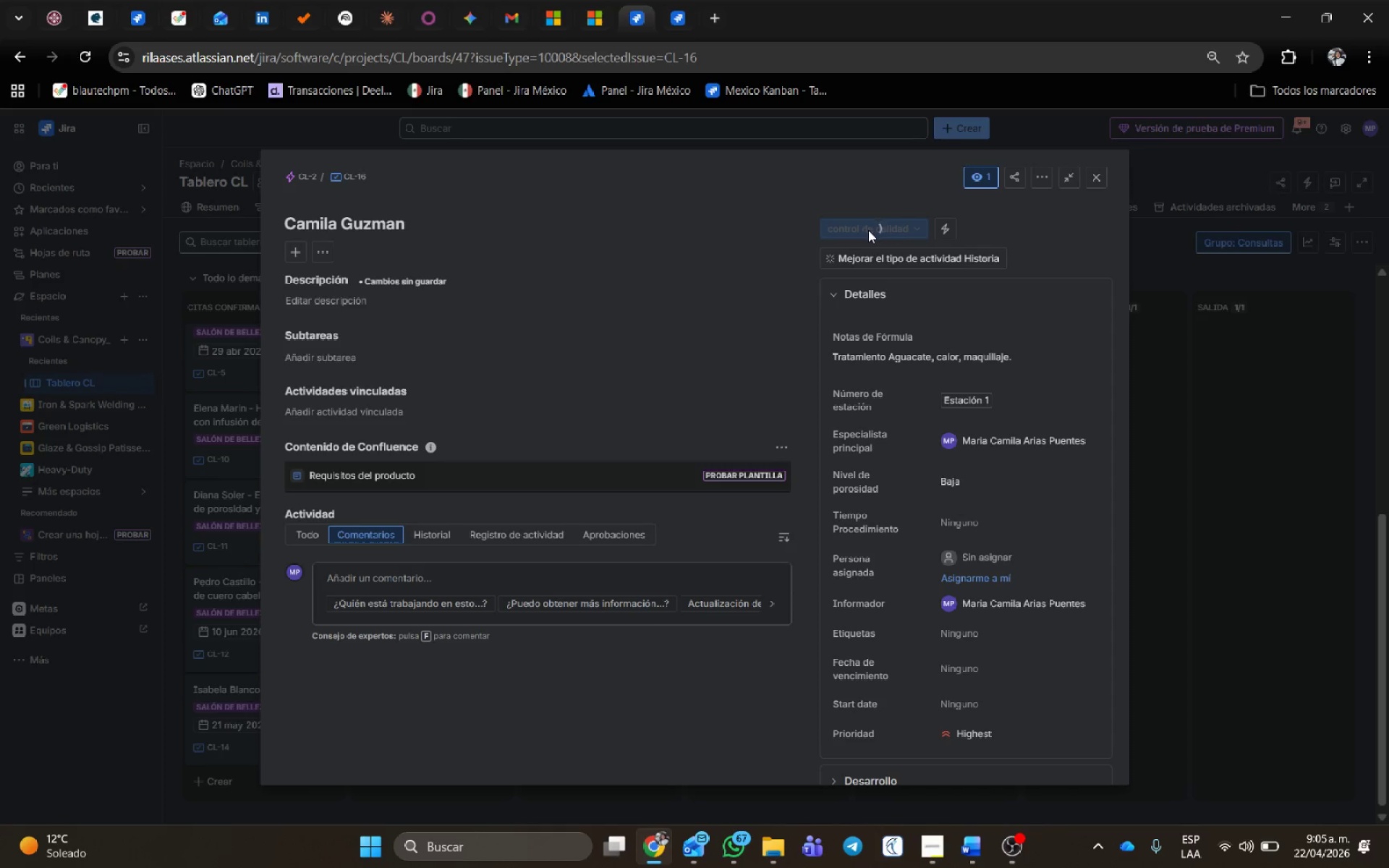 
left_click([869, 230])
 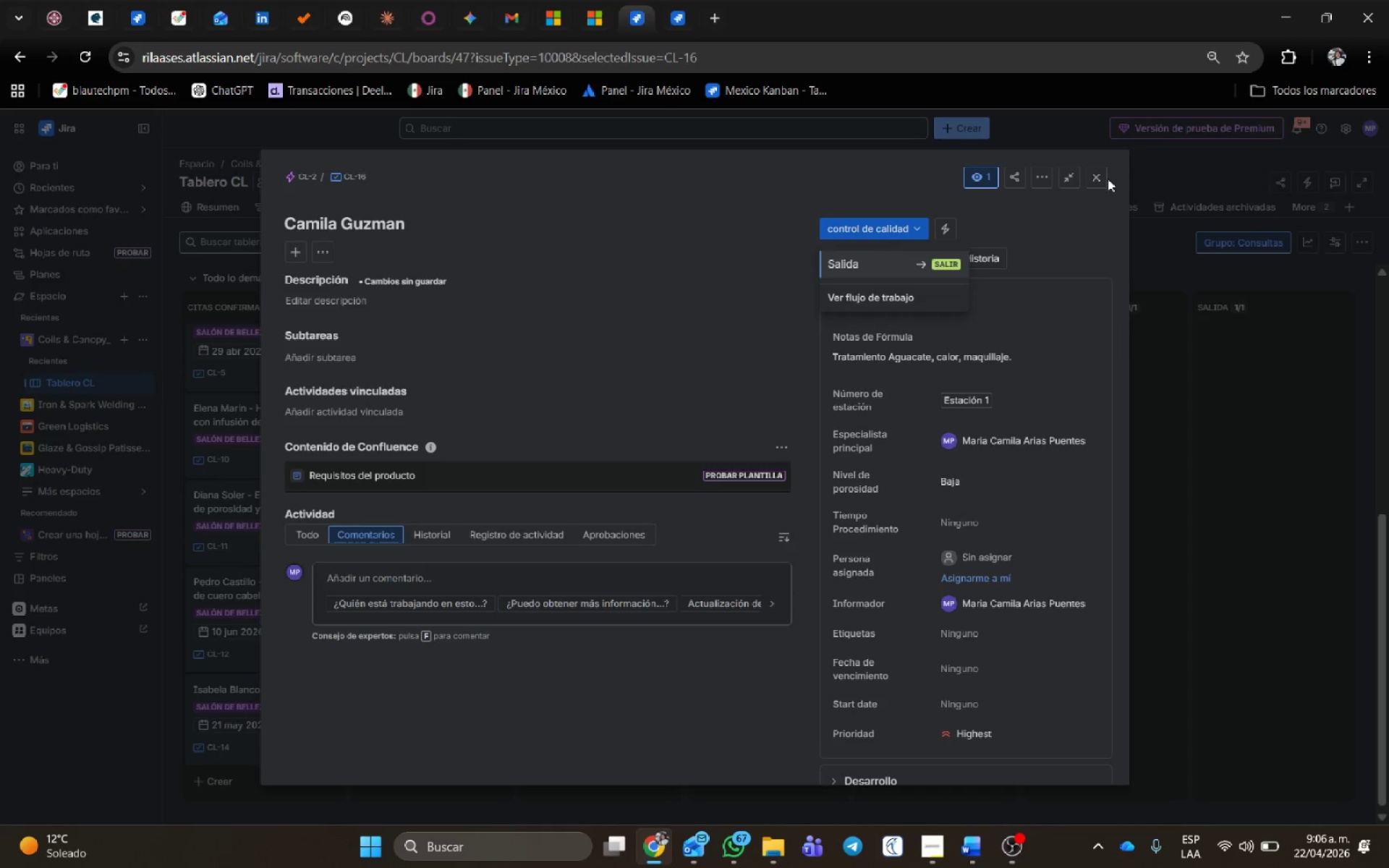 
left_click([1100, 177])
 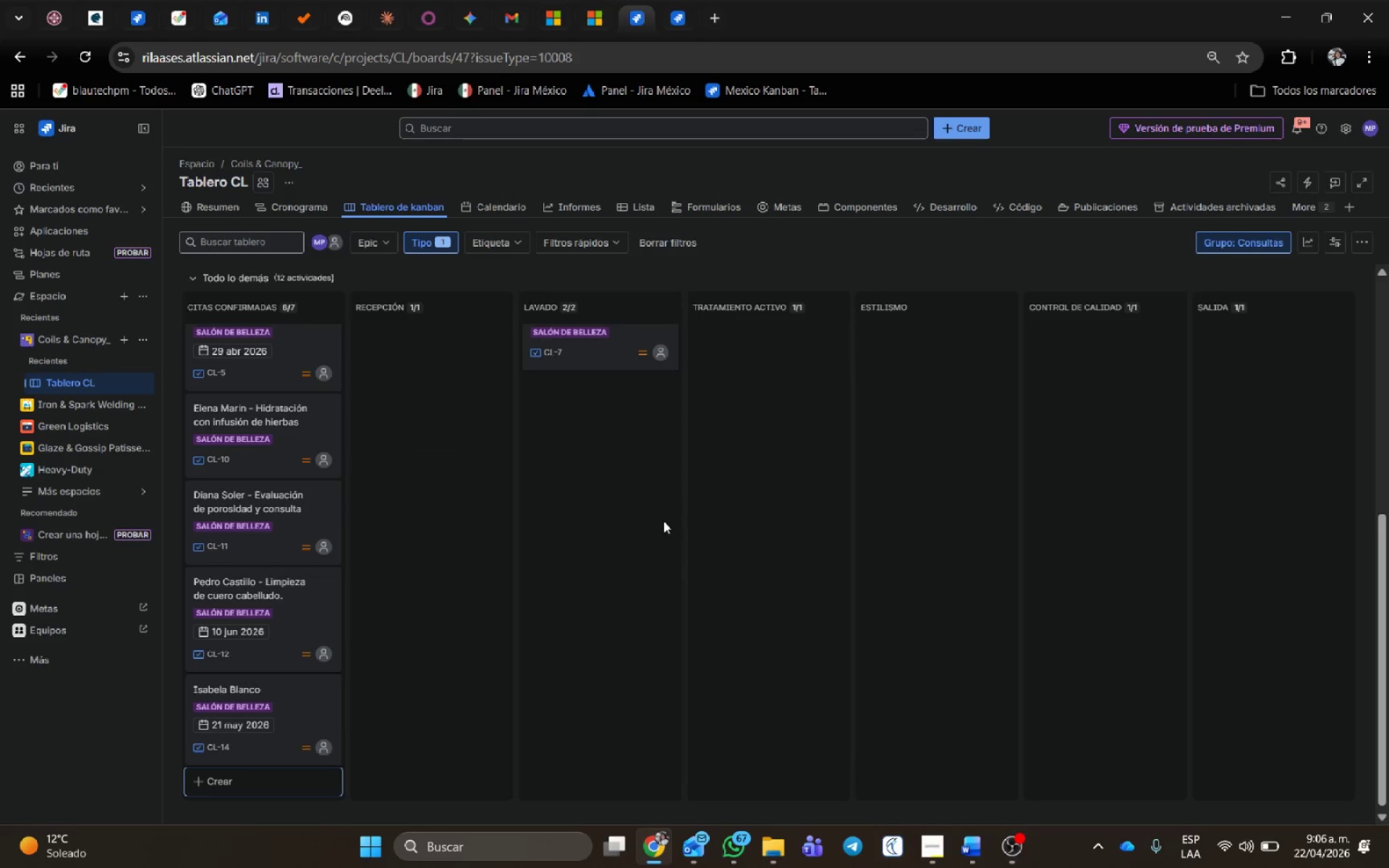 
scroll: coordinate [401, 528], scroll_direction: up, amount: 11.0
 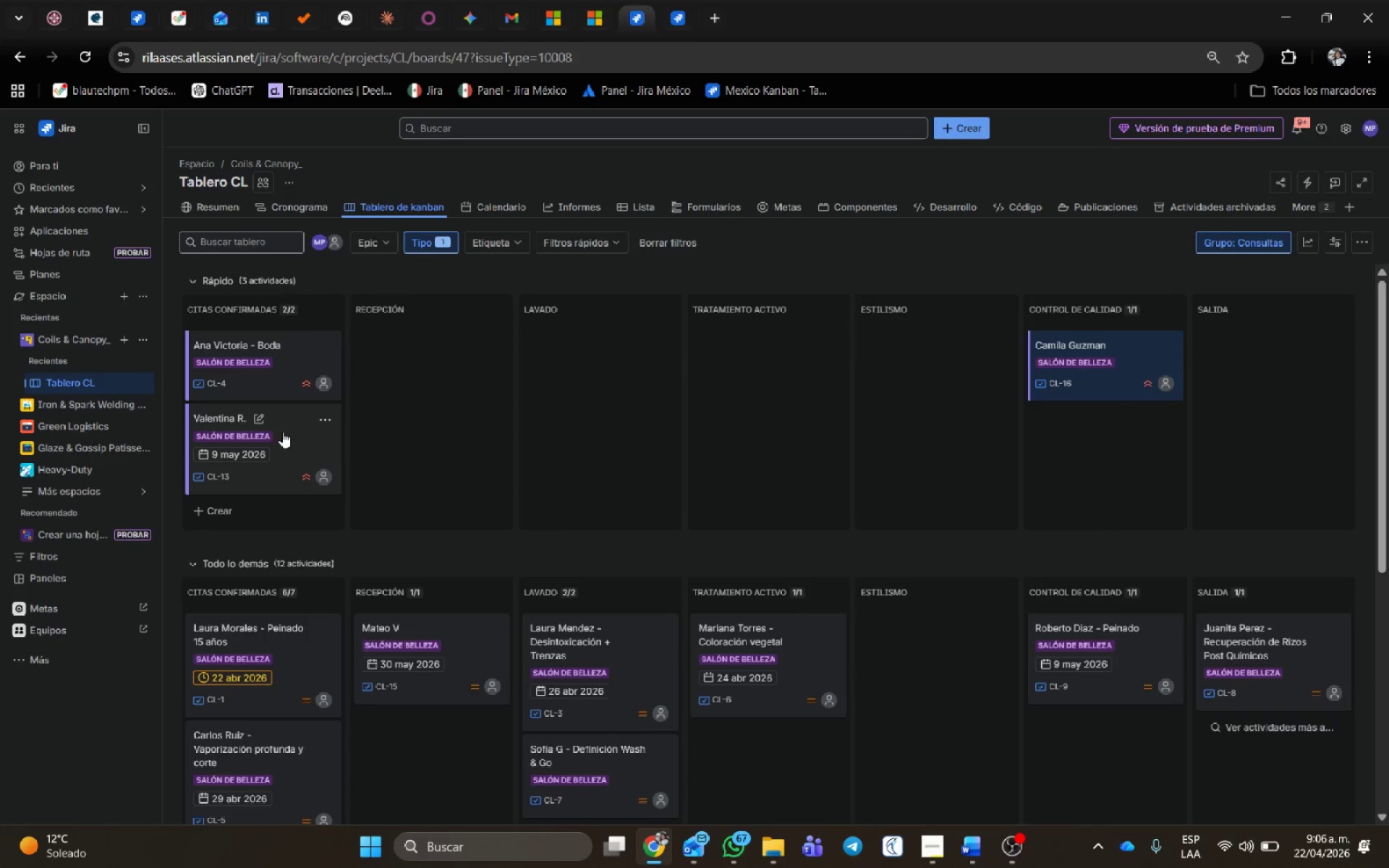 
left_click_drag(start_coordinate=[282, 442], to_coordinate=[387, 412])
 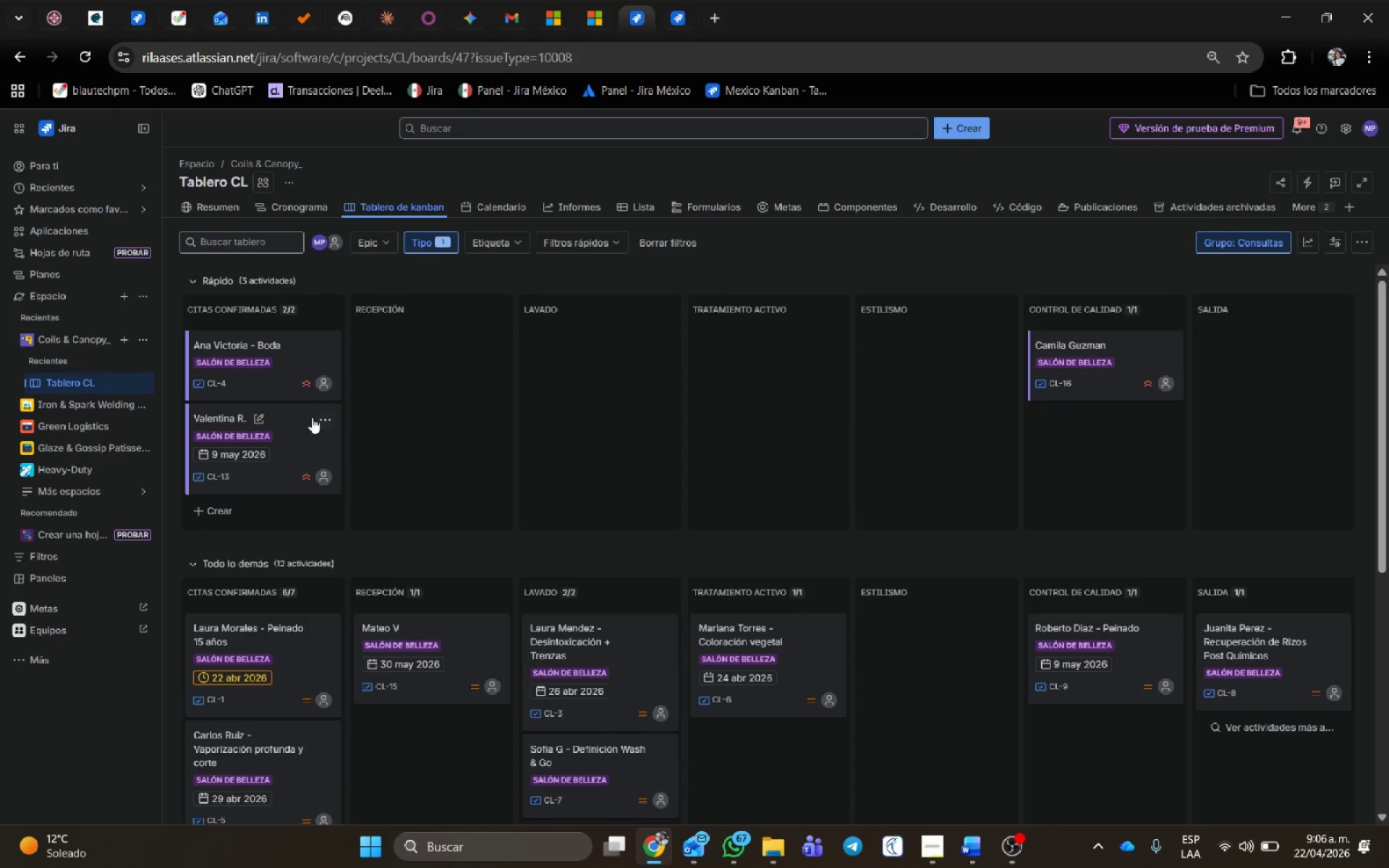 
left_click_drag(start_coordinate=[292, 417], to_coordinate=[388, 344])
 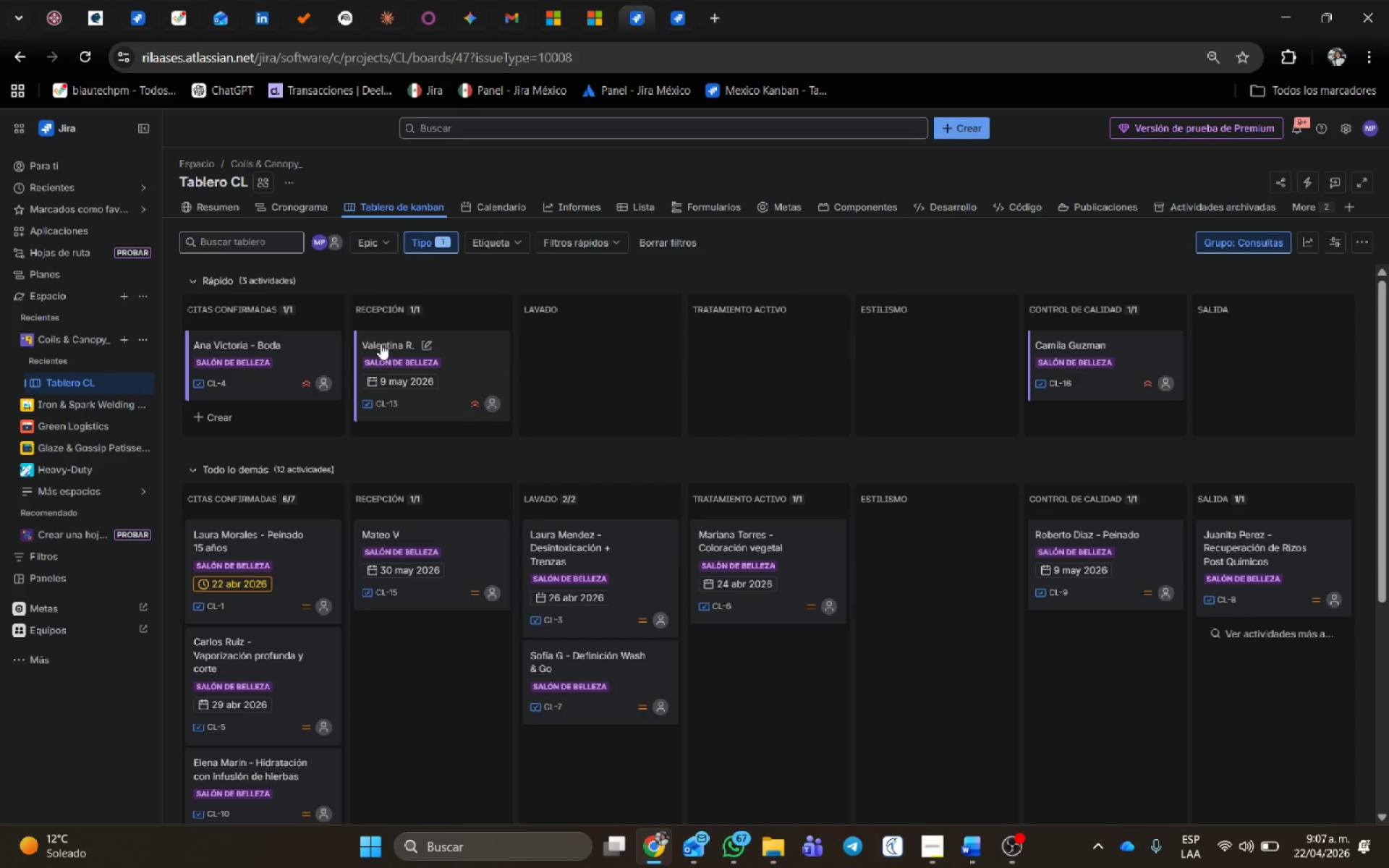 
wait(72.06)
 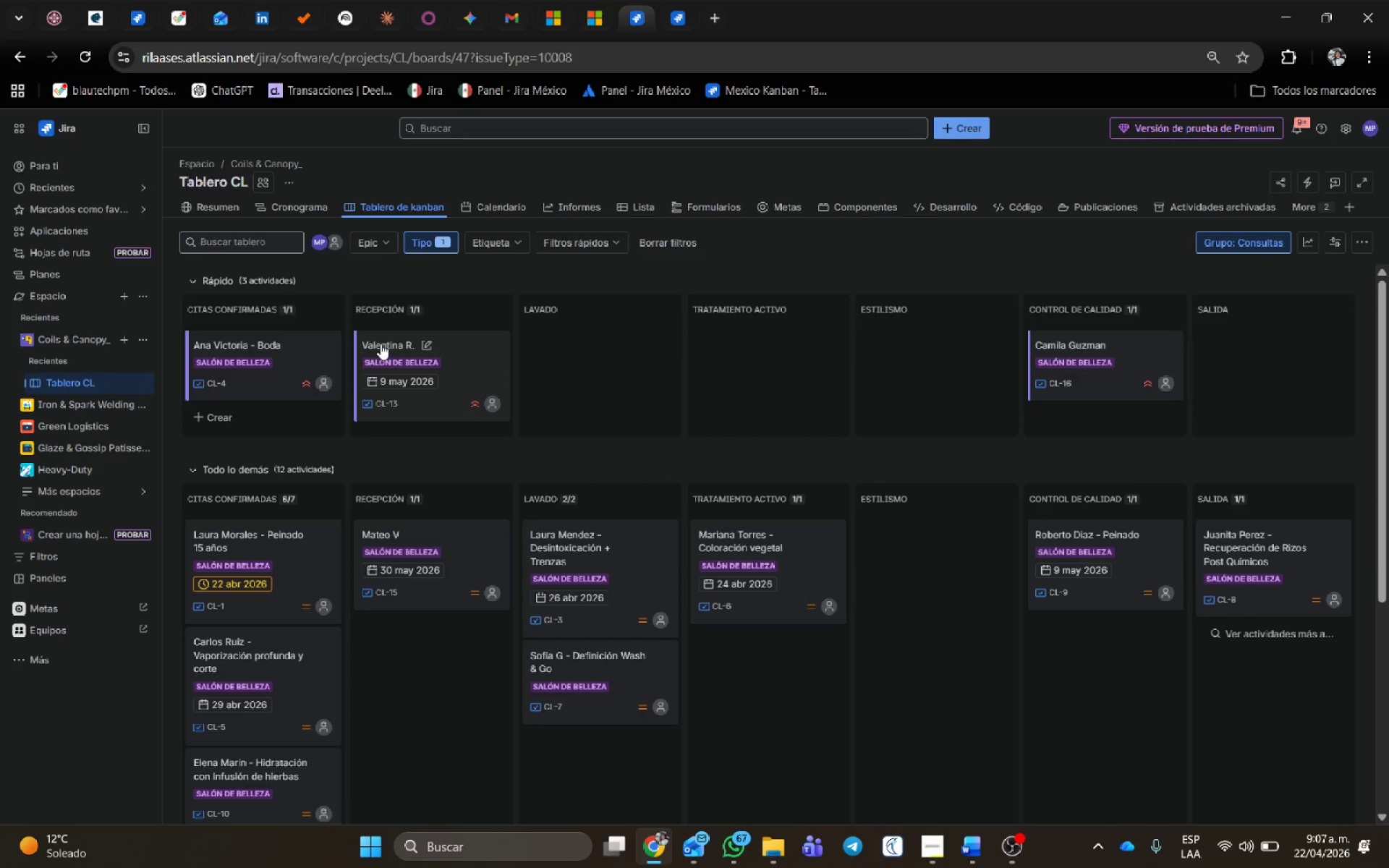 
left_click_drag(start_coordinate=[381, 344], to_coordinate=[537, 329])
 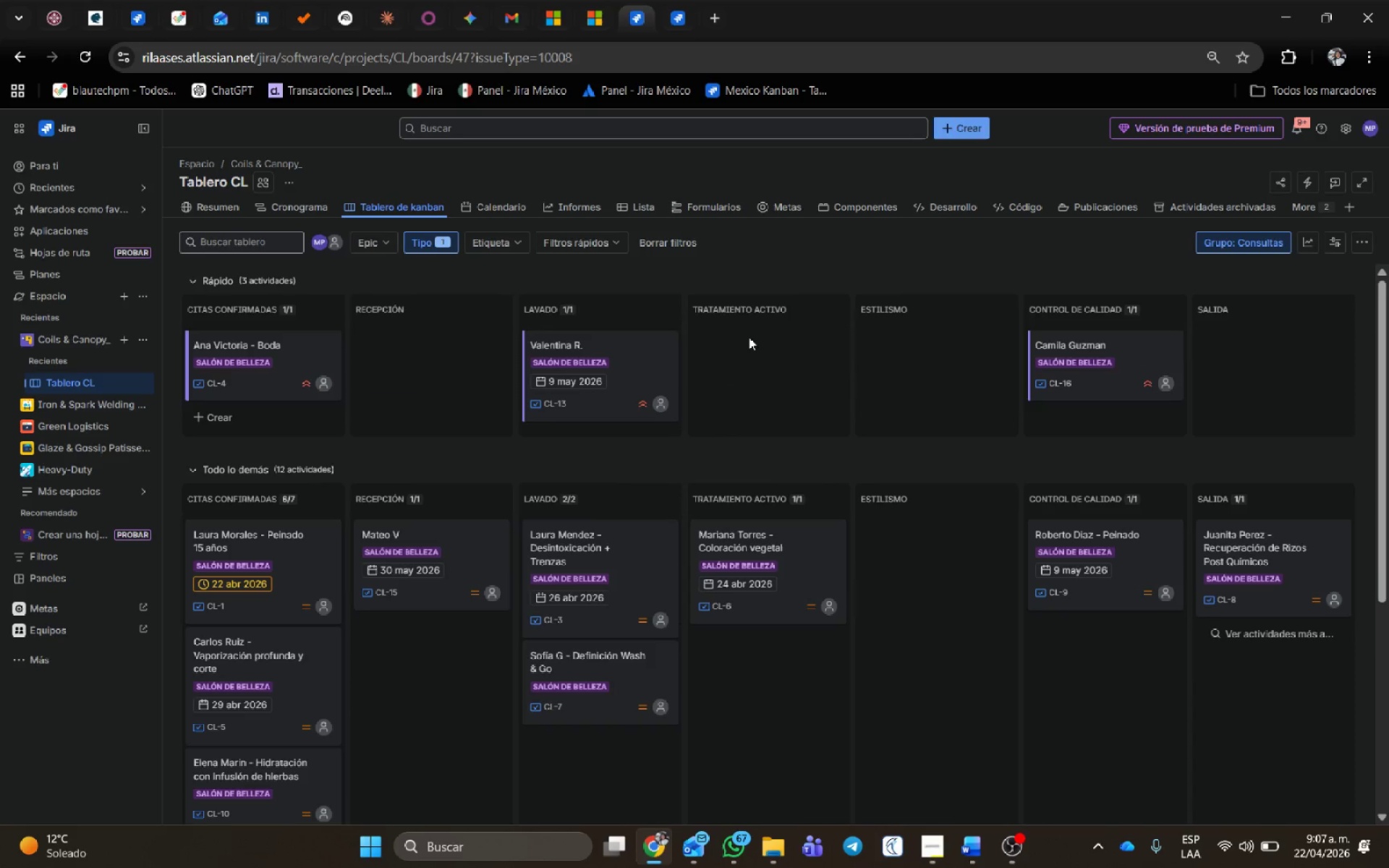 
mouse_move([574, 341])
 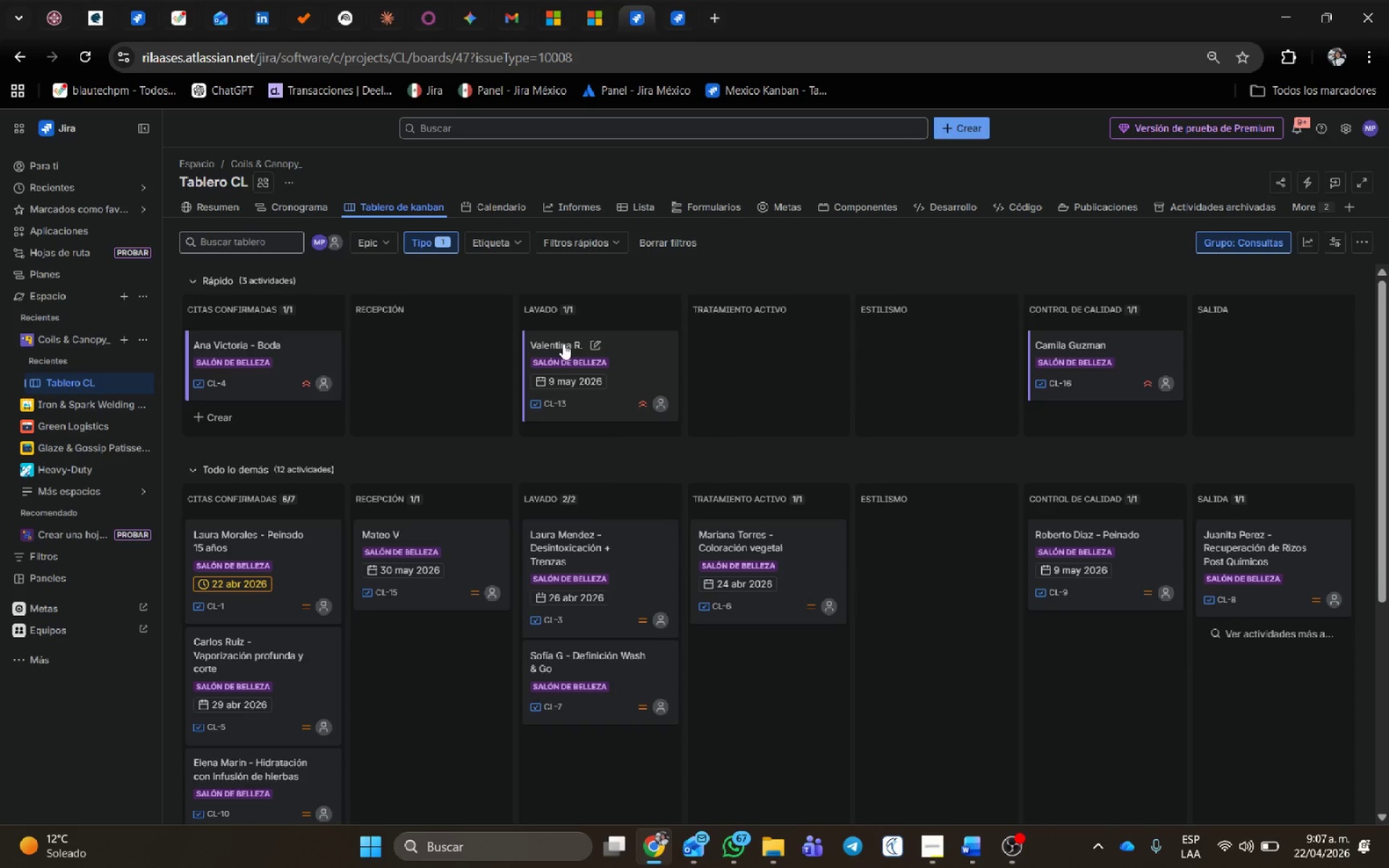 
left_click_drag(start_coordinate=[563, 344], to_coordinate=[700, 338])
 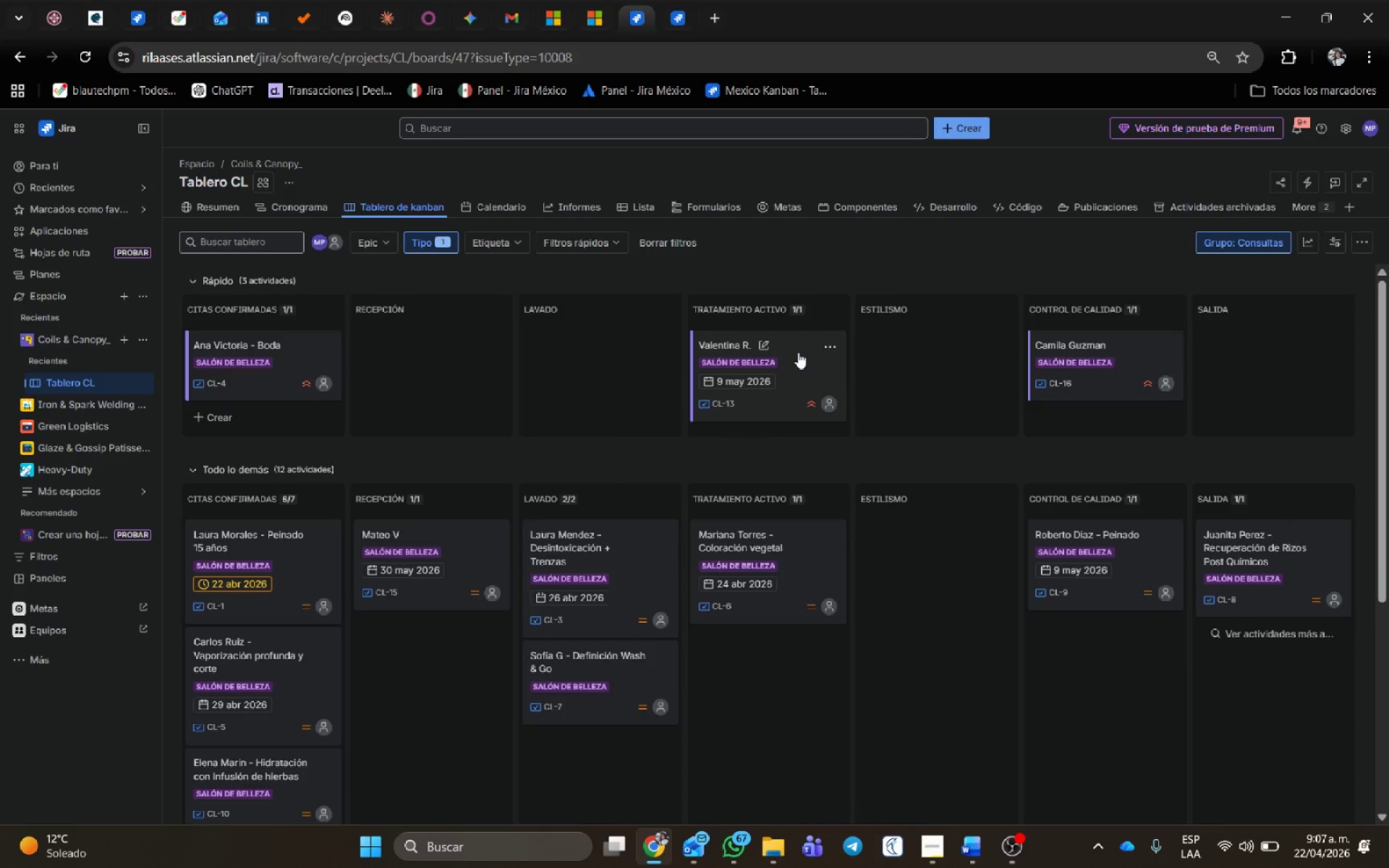 
left_click([798, 353])
 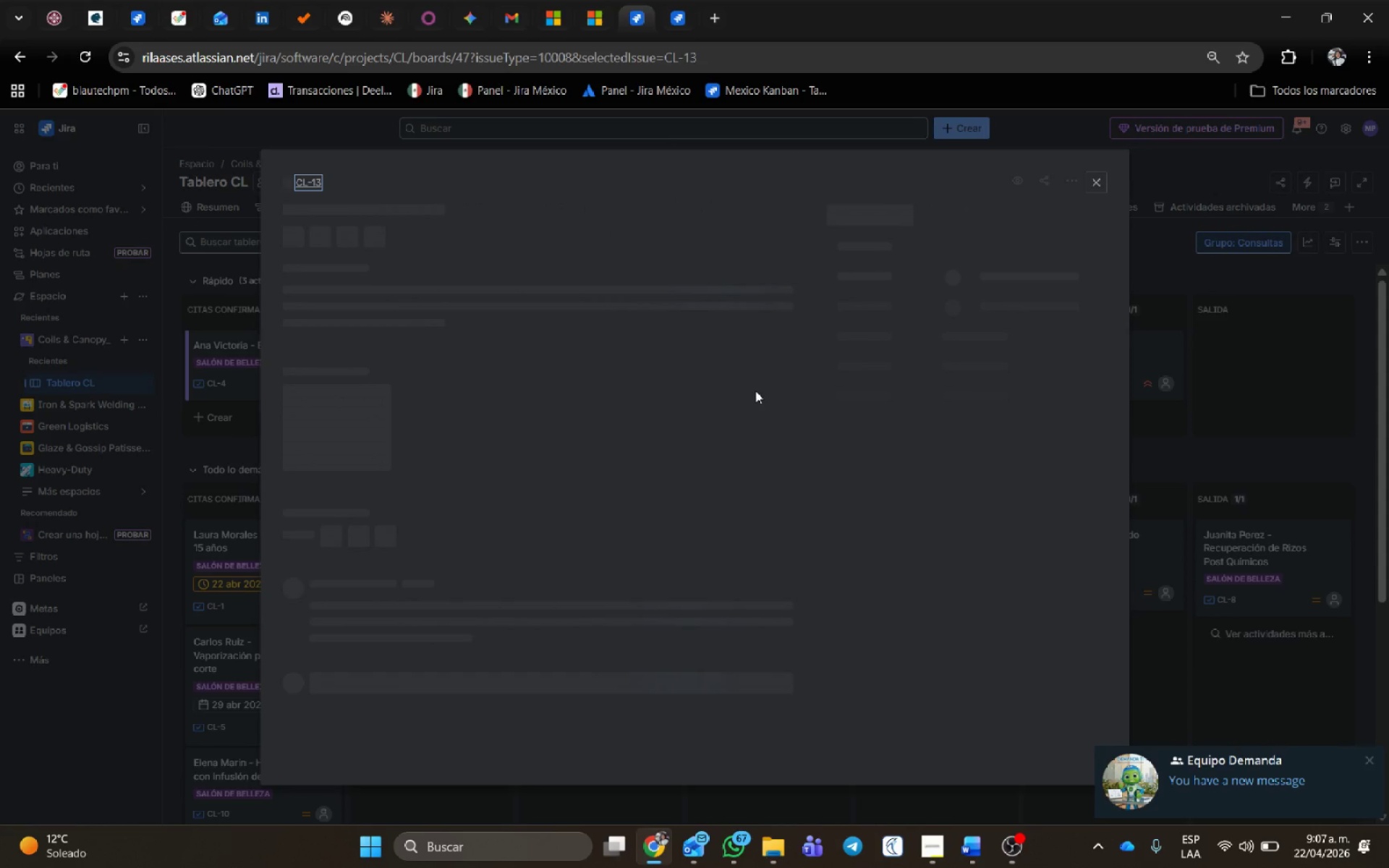 
wait(9.67)
 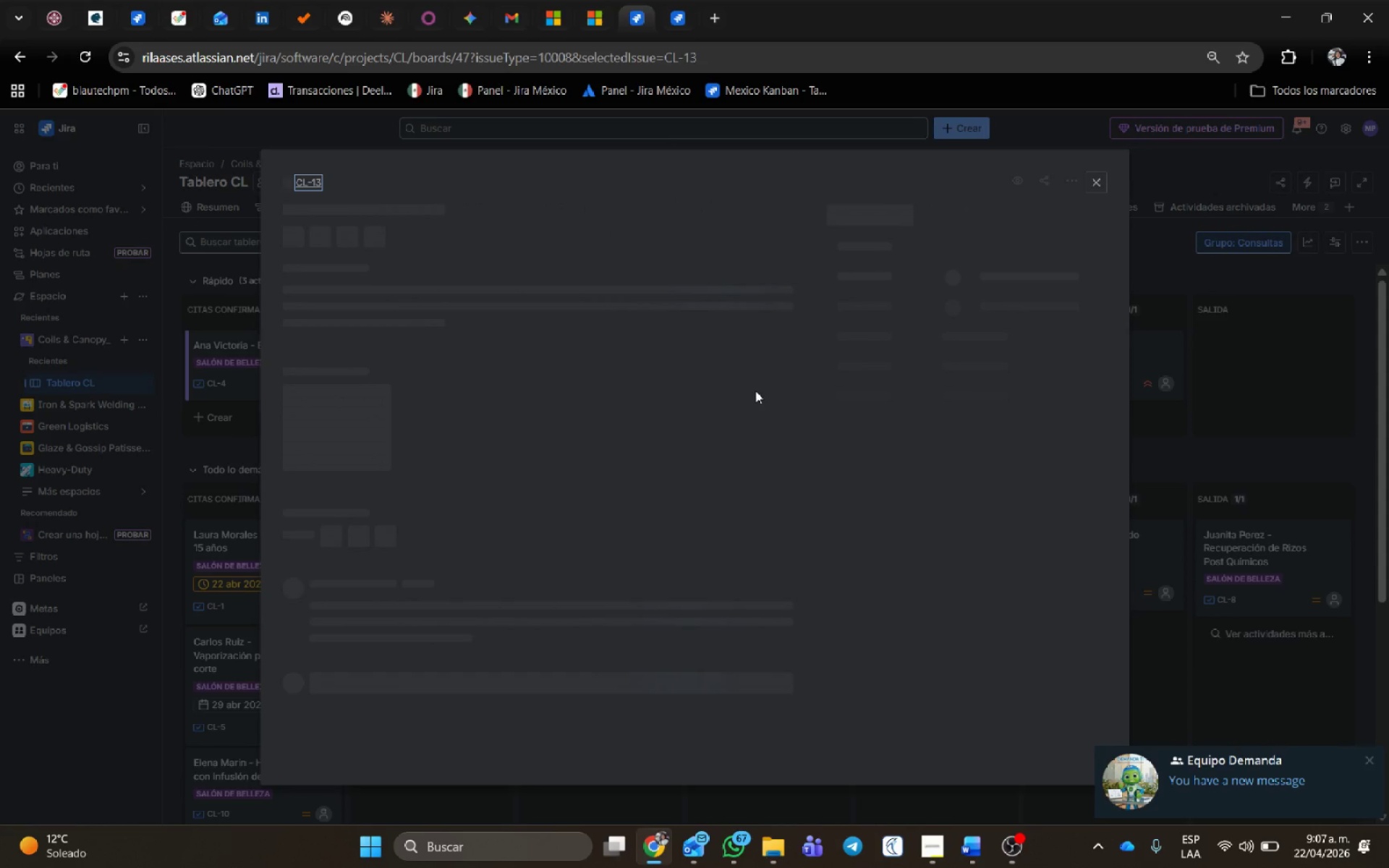 
scroll: coordinate [404, 707], scroll_direction: down, amount: 4.0
 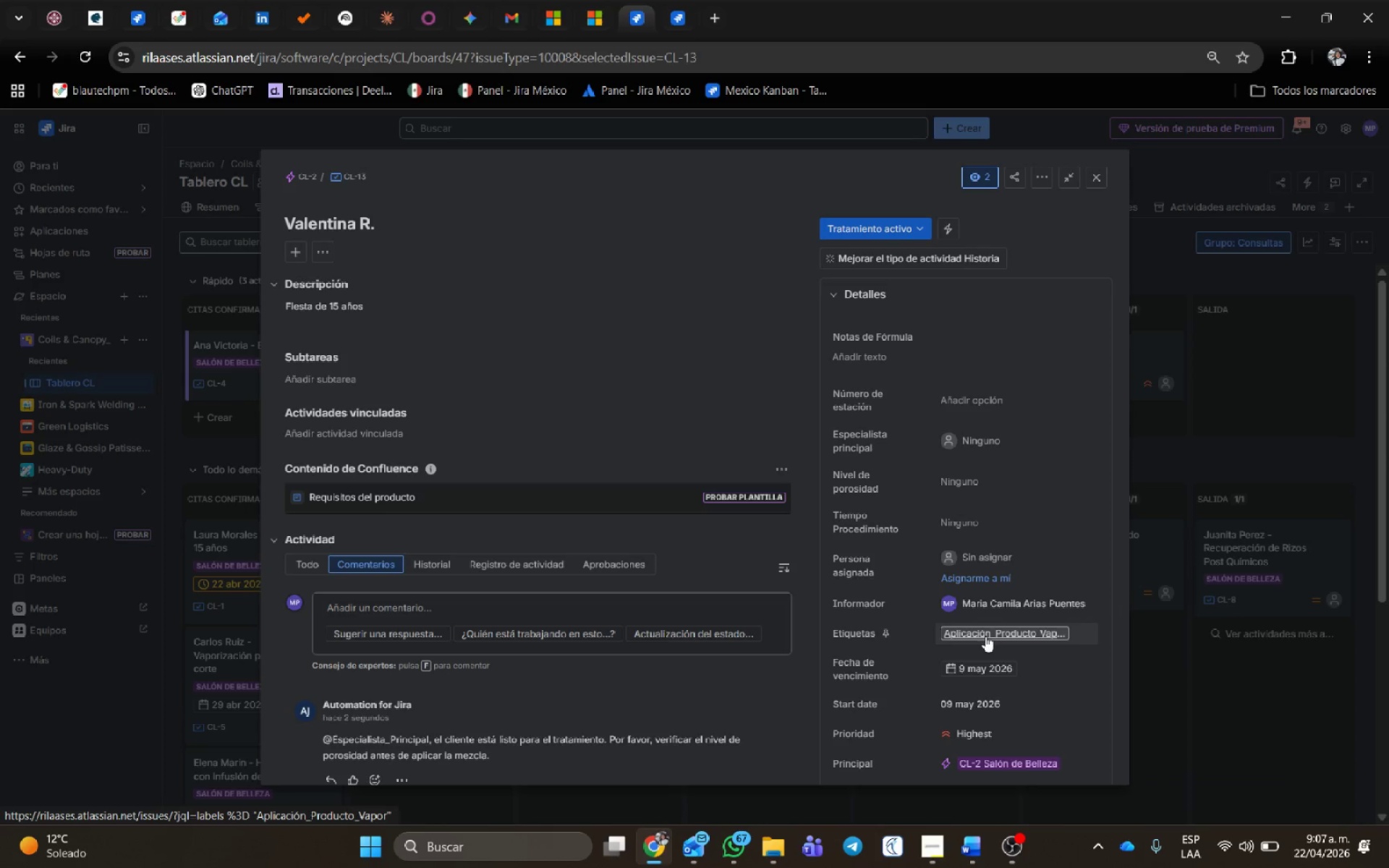 
wait(10.69)
 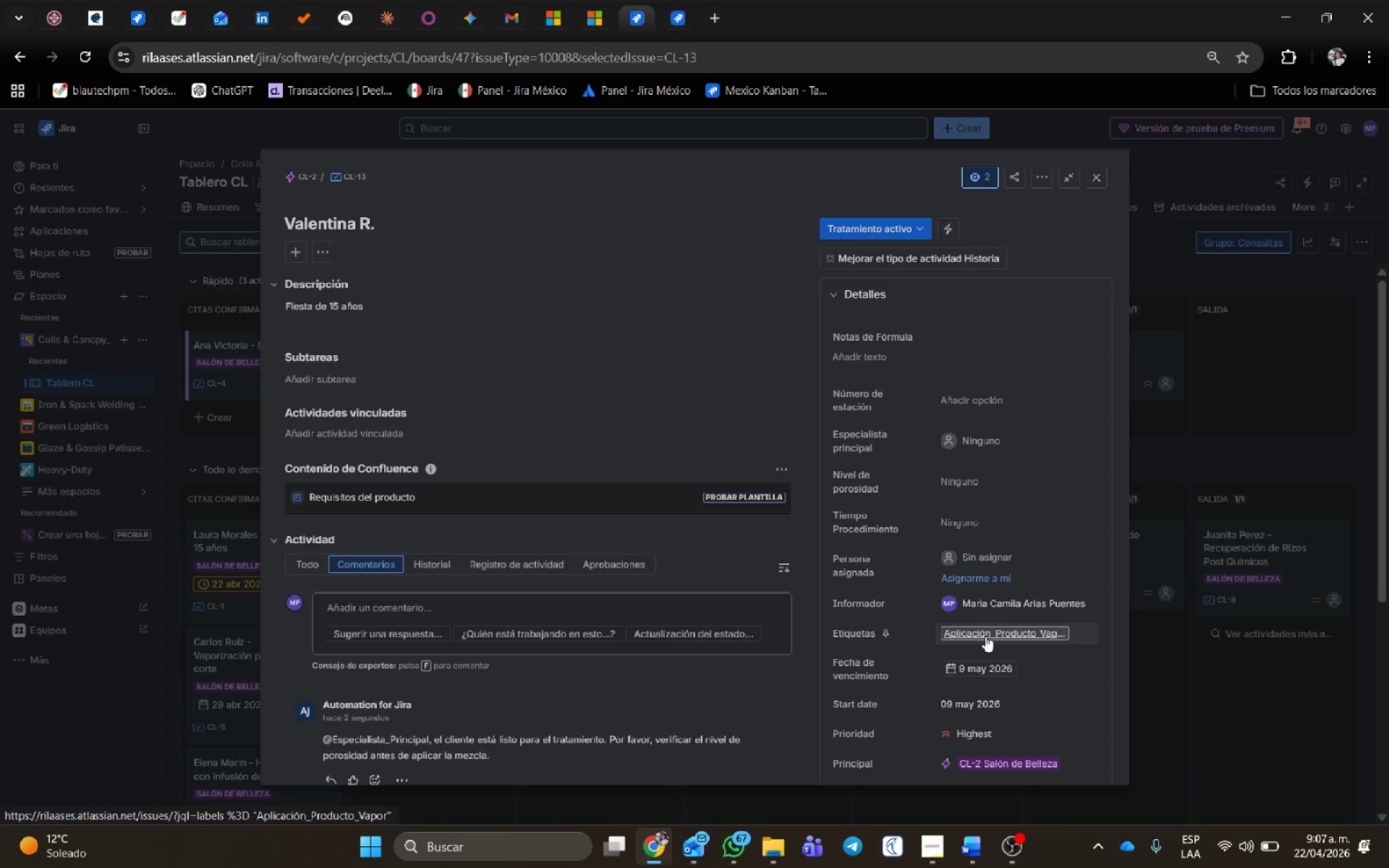 
left_click([1092, 177])
 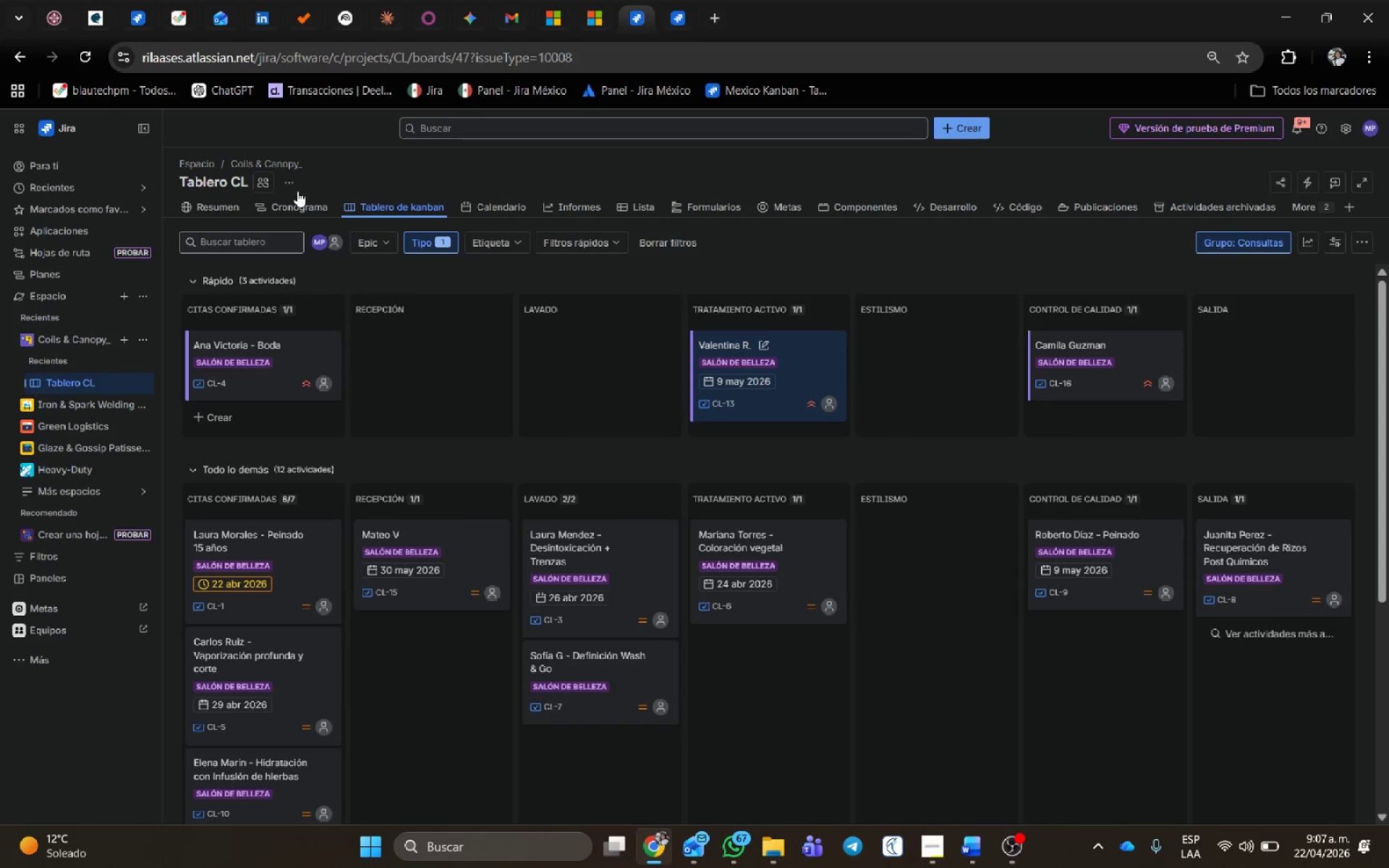 
left_click([292, 184])
 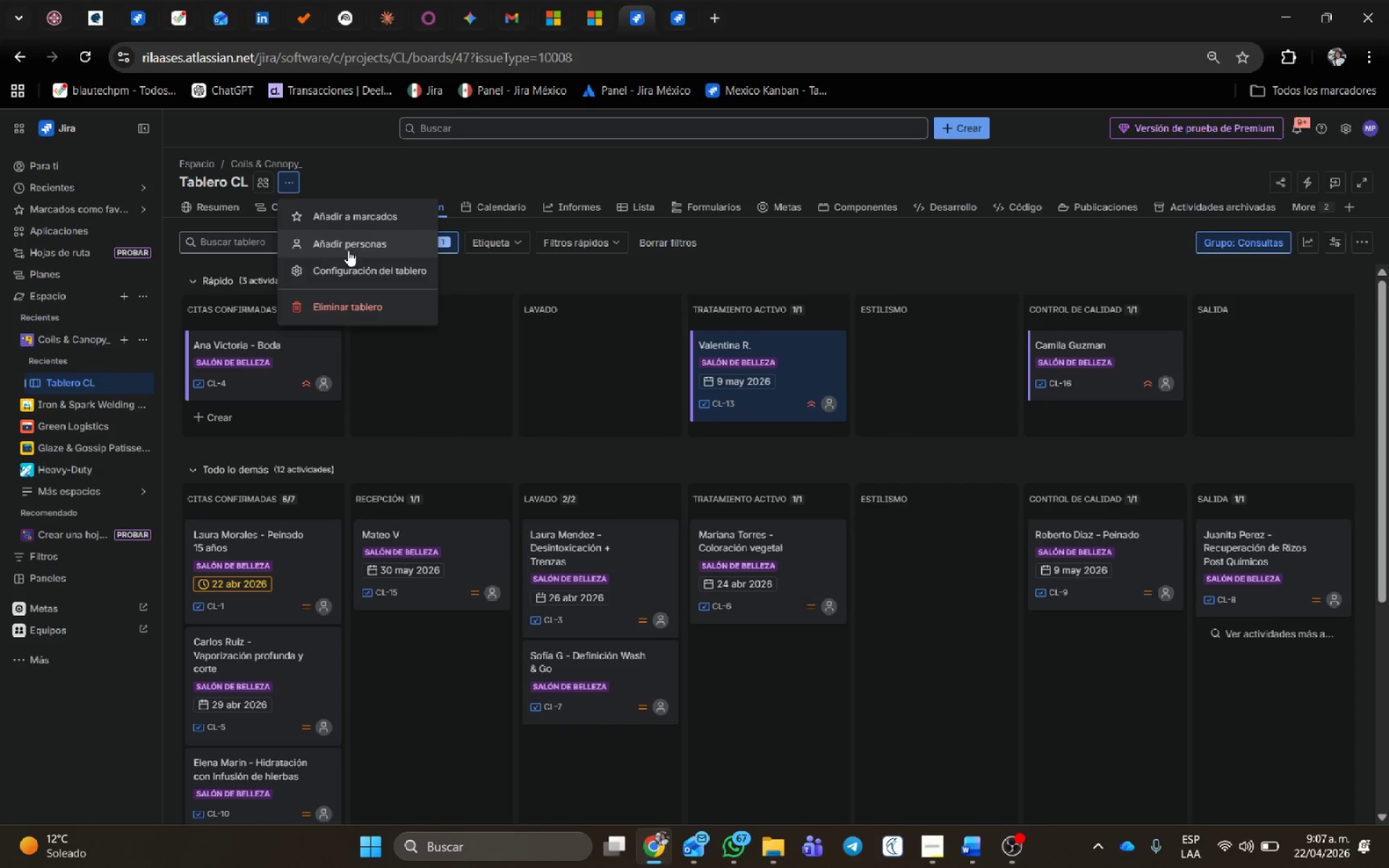 
left_click([351, 268])
 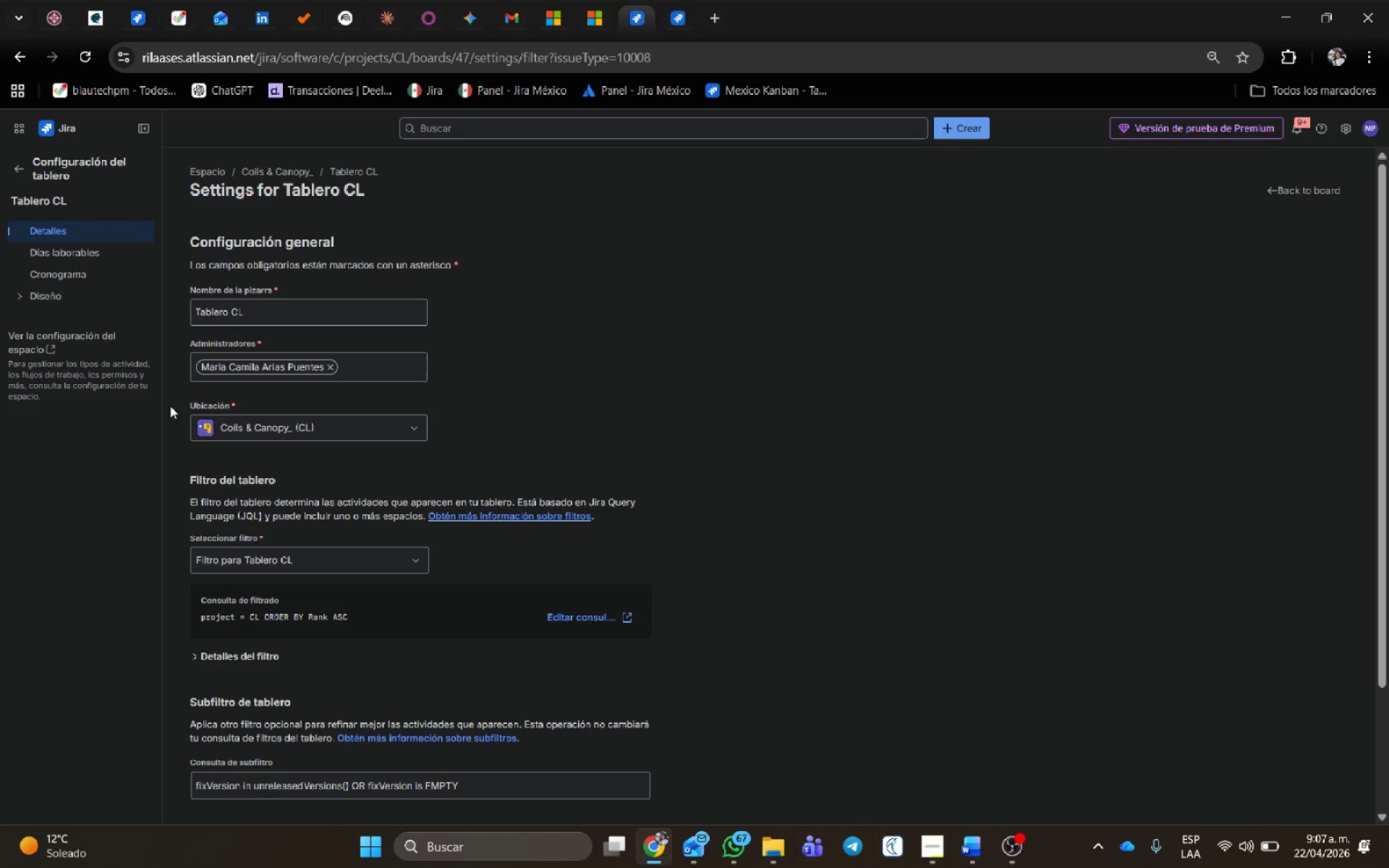 
left_click([24, 294])
 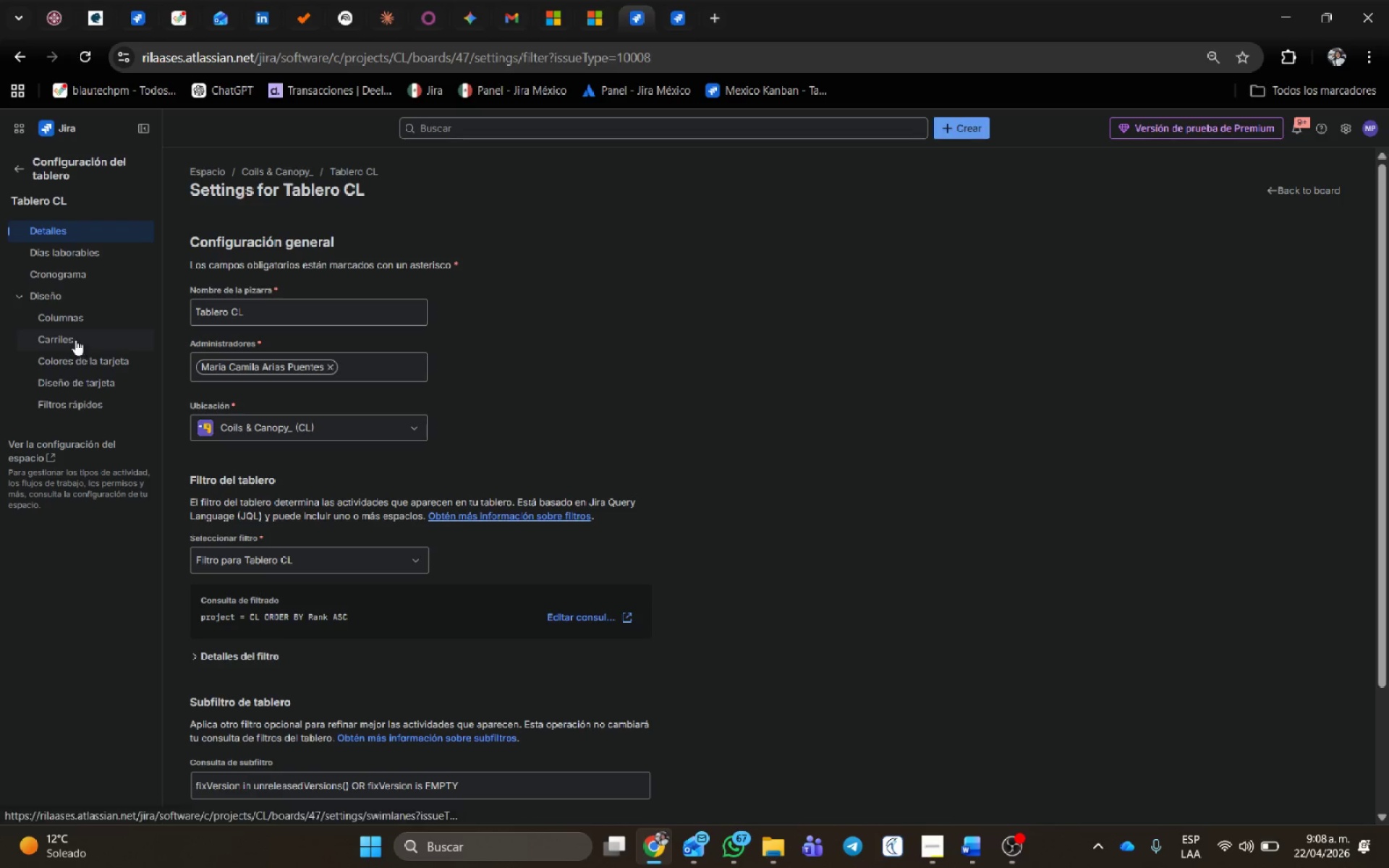 
left_click([75, 339])
 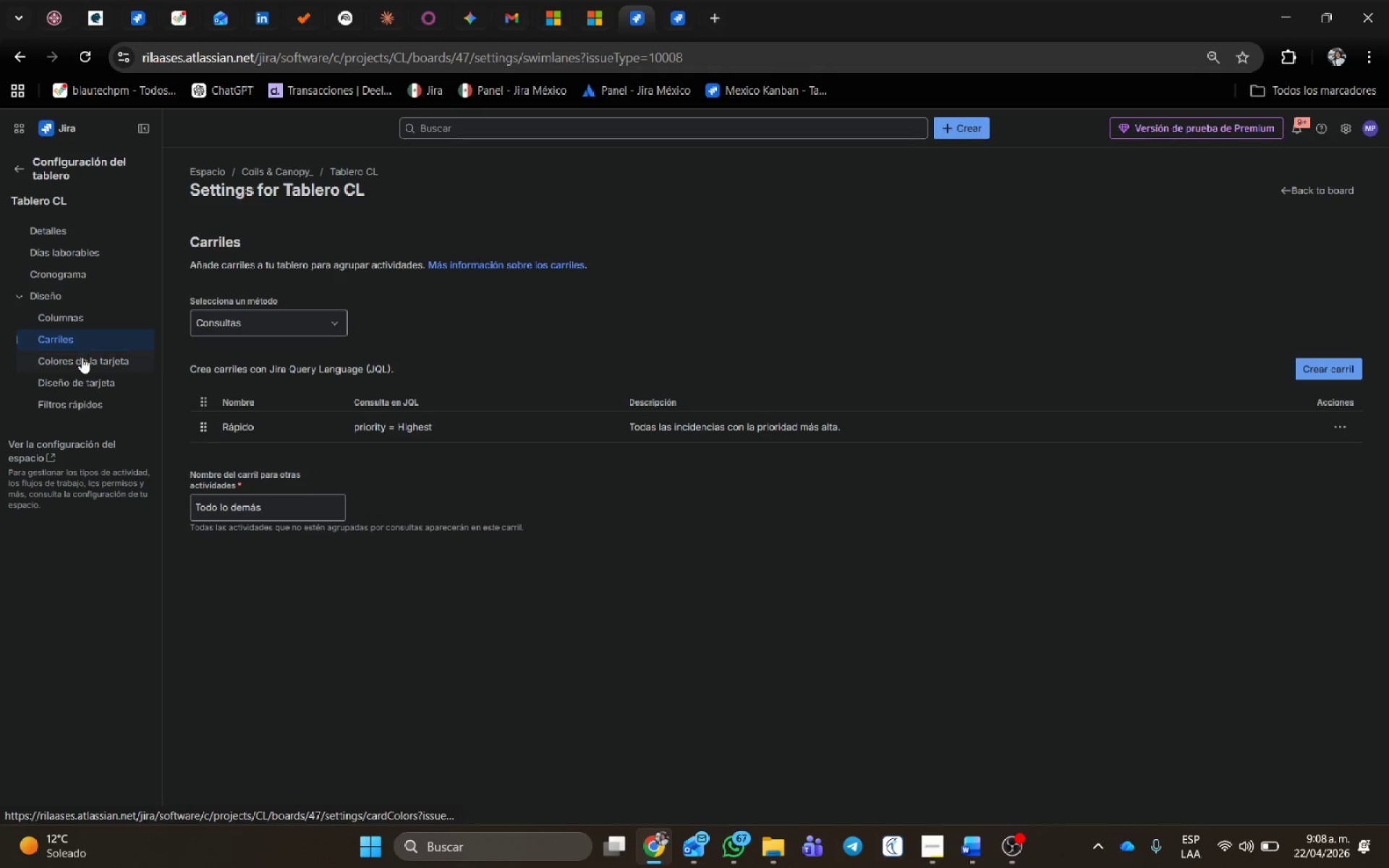 
left_click([82, 357])
 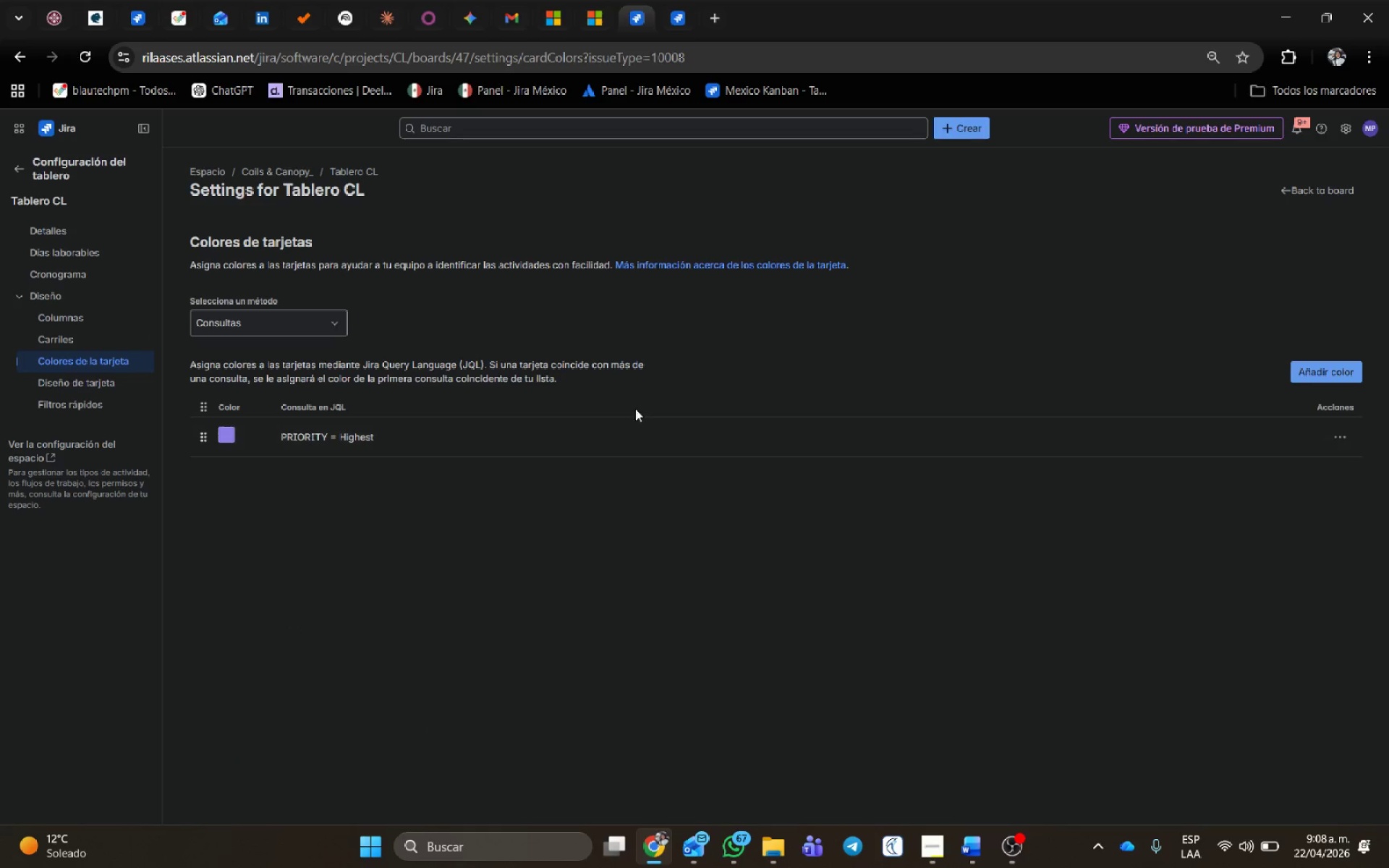 
left_click([46, 124])
 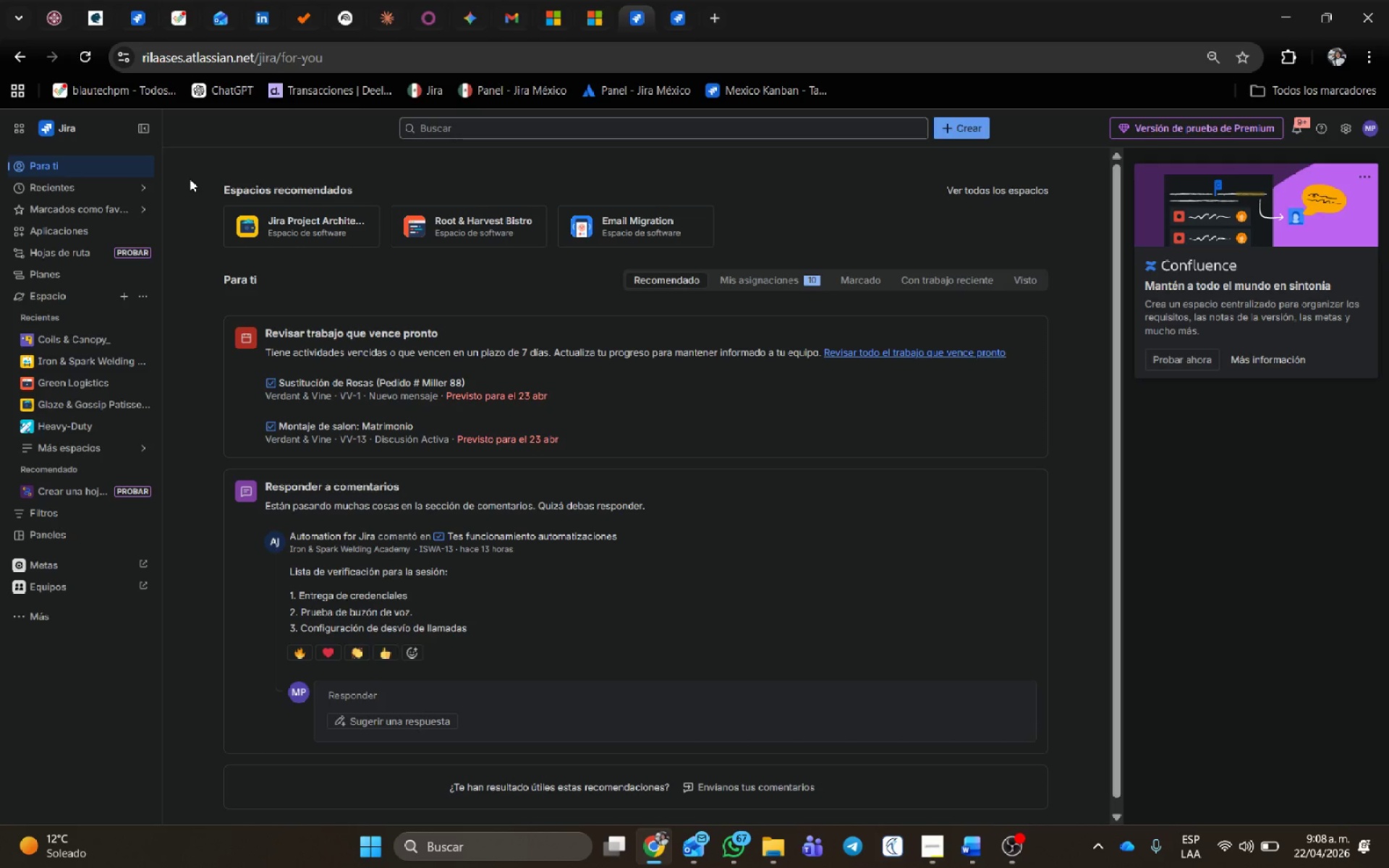 
wait(17.22)
 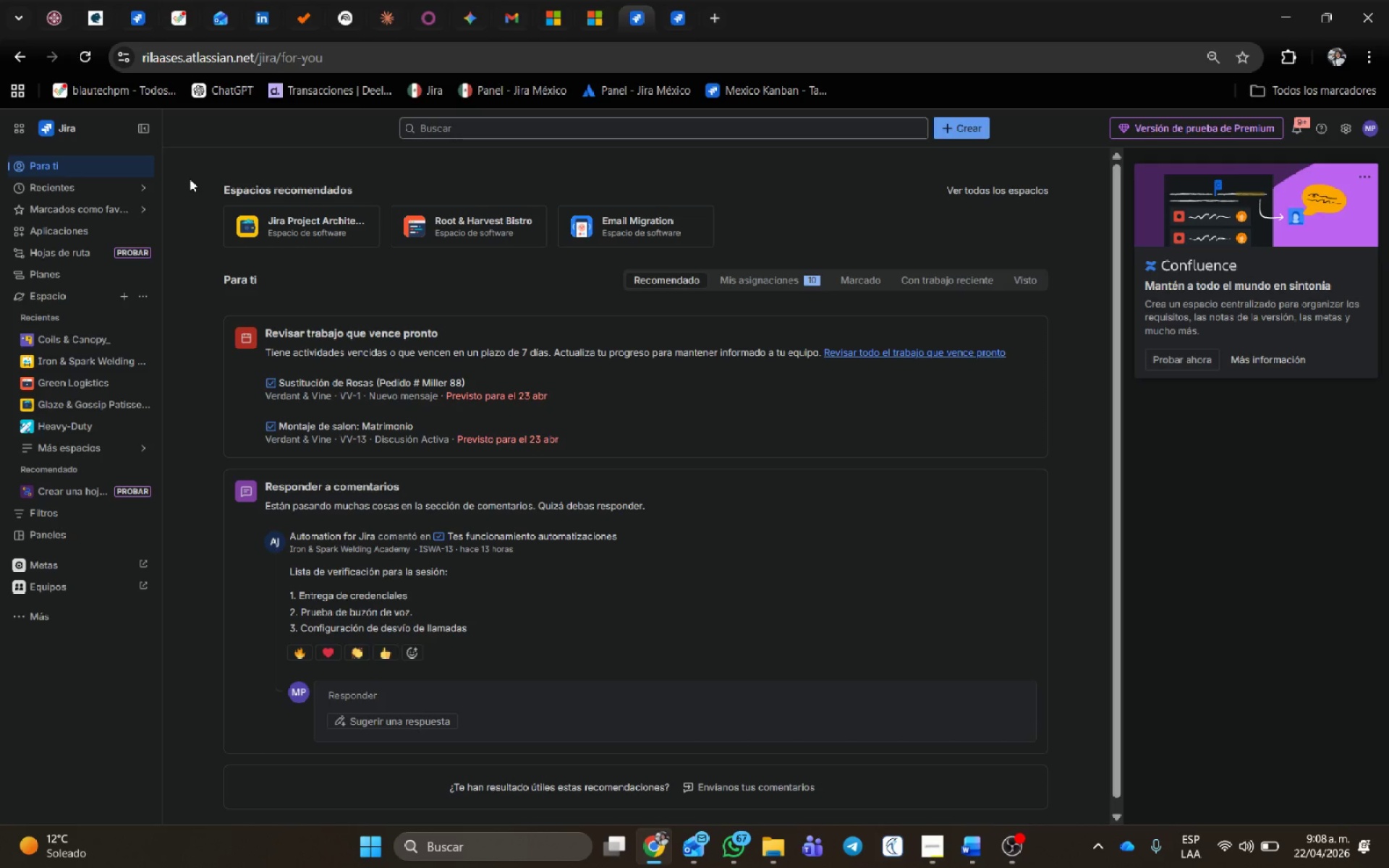 
left_click([150, 340])
 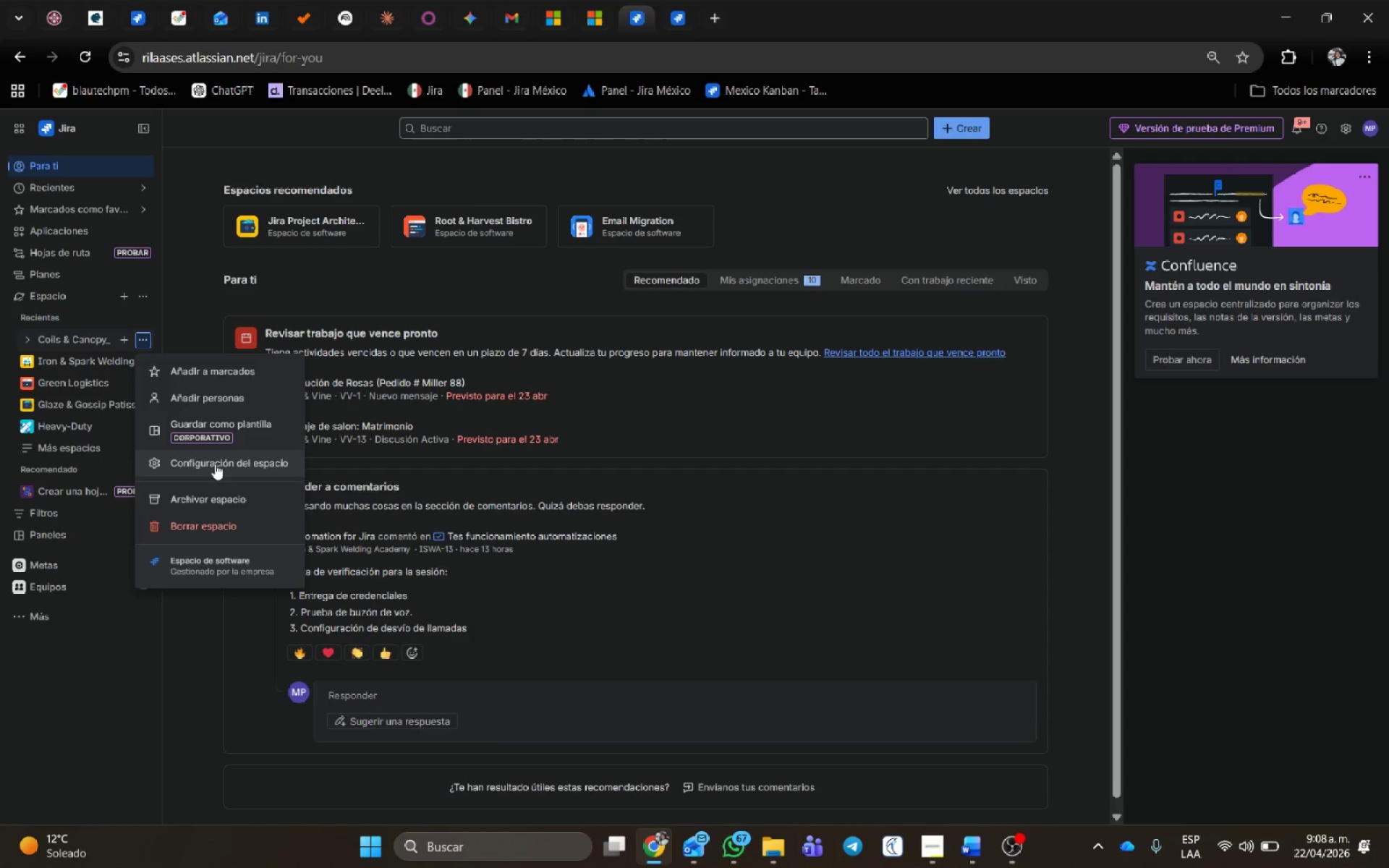 
left_click([215, 467])
 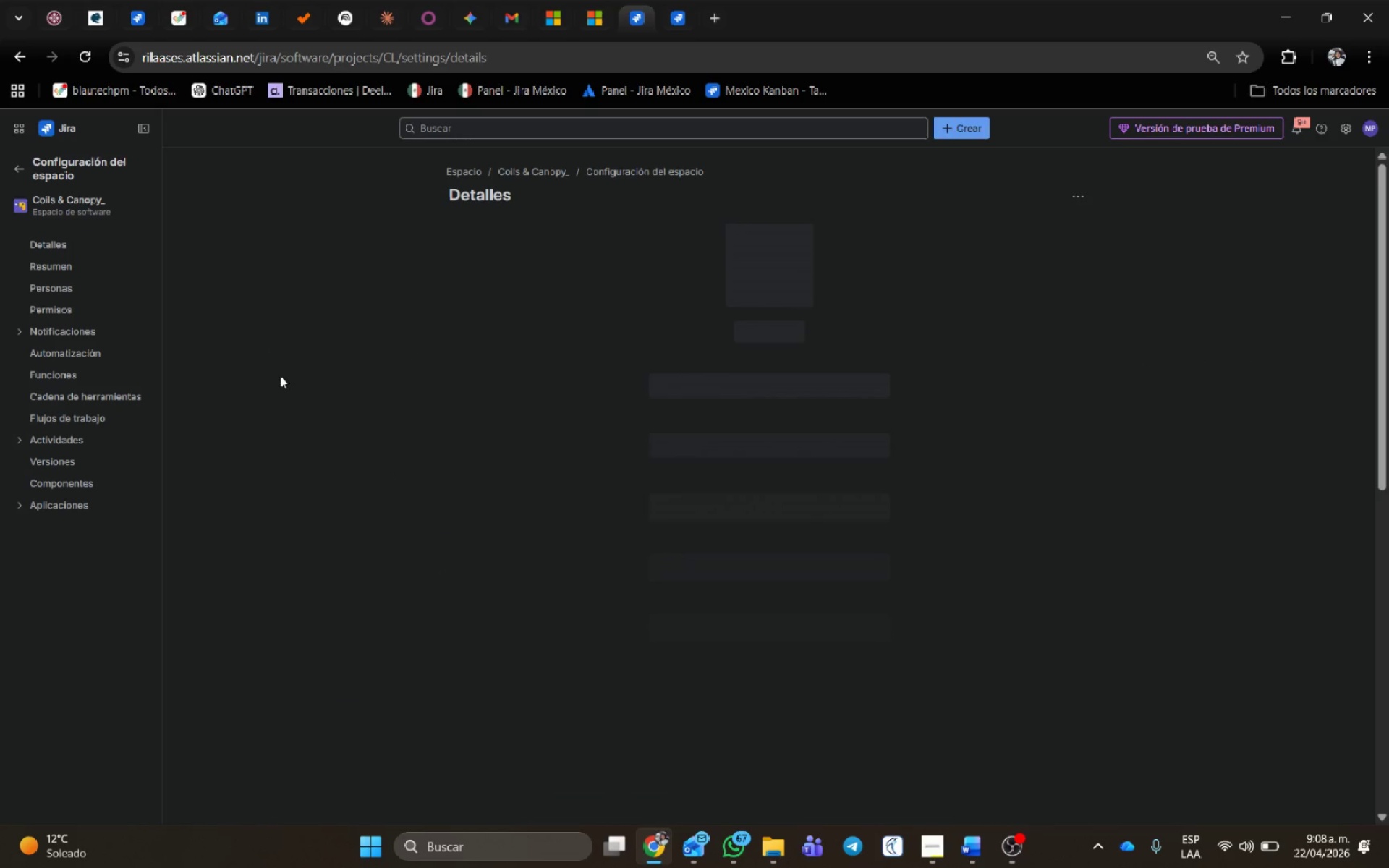 
left_click([66, 353])
 